 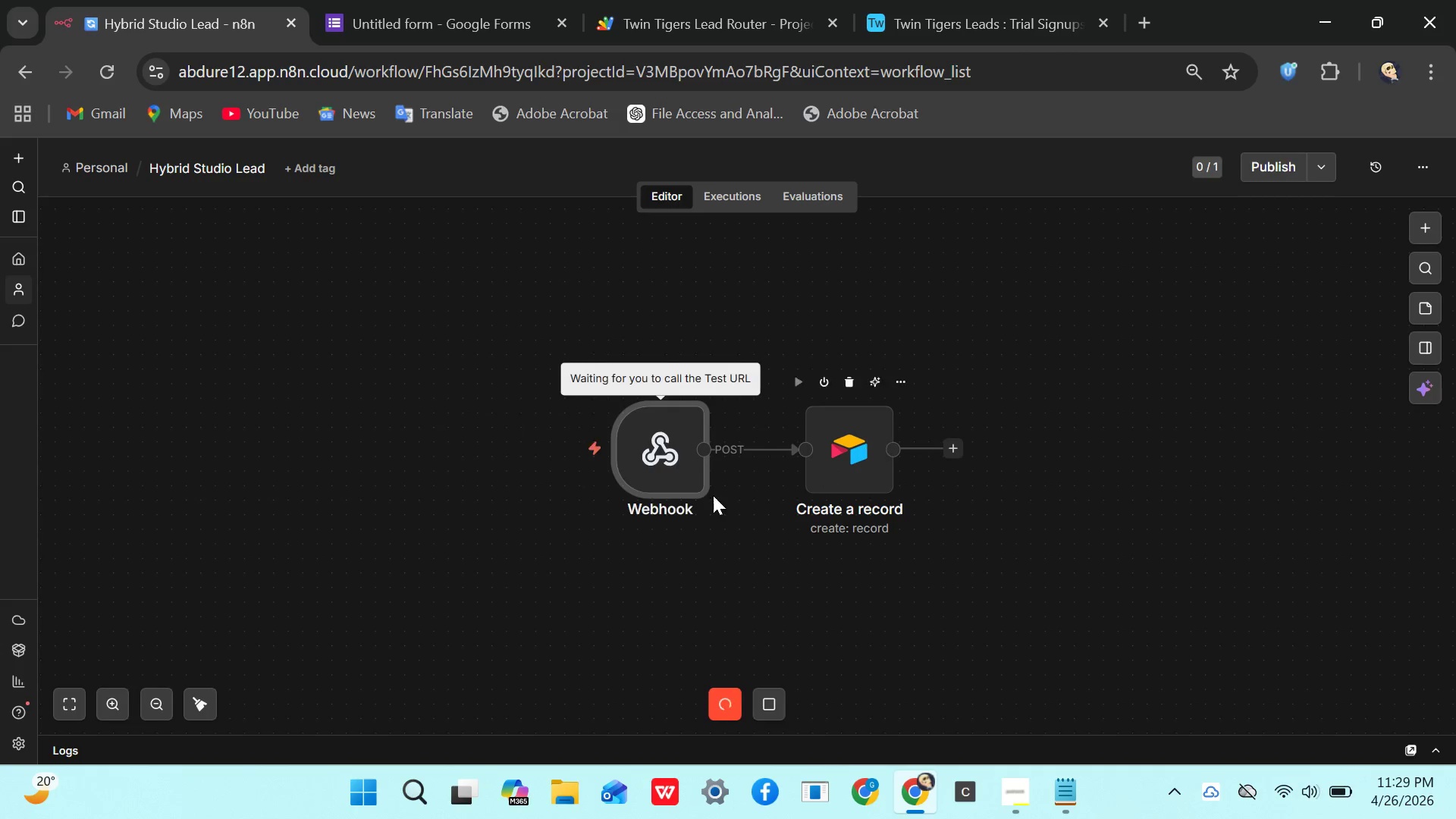 
left_click([768, 703])
 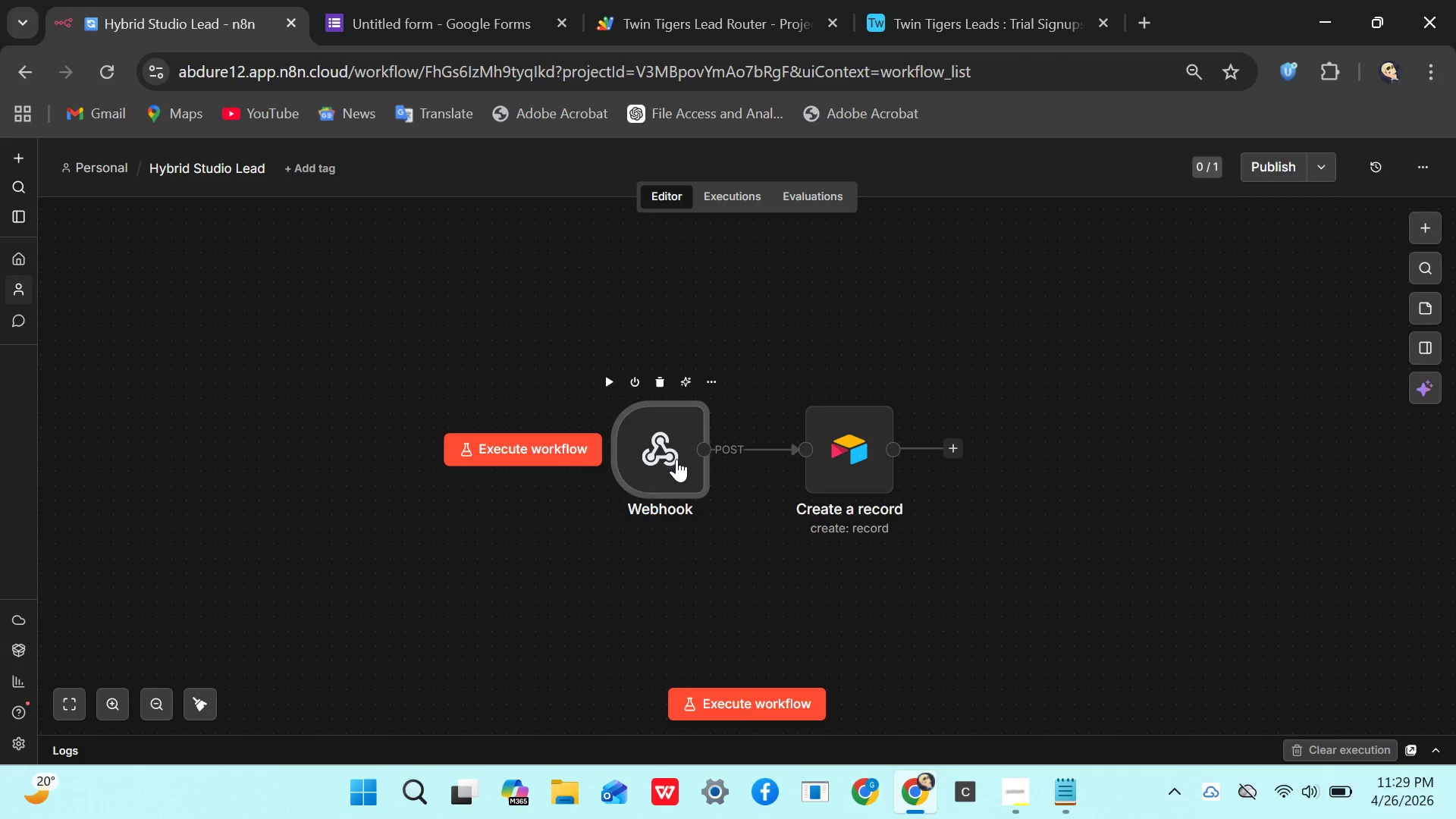 
double_click([670, 461])
 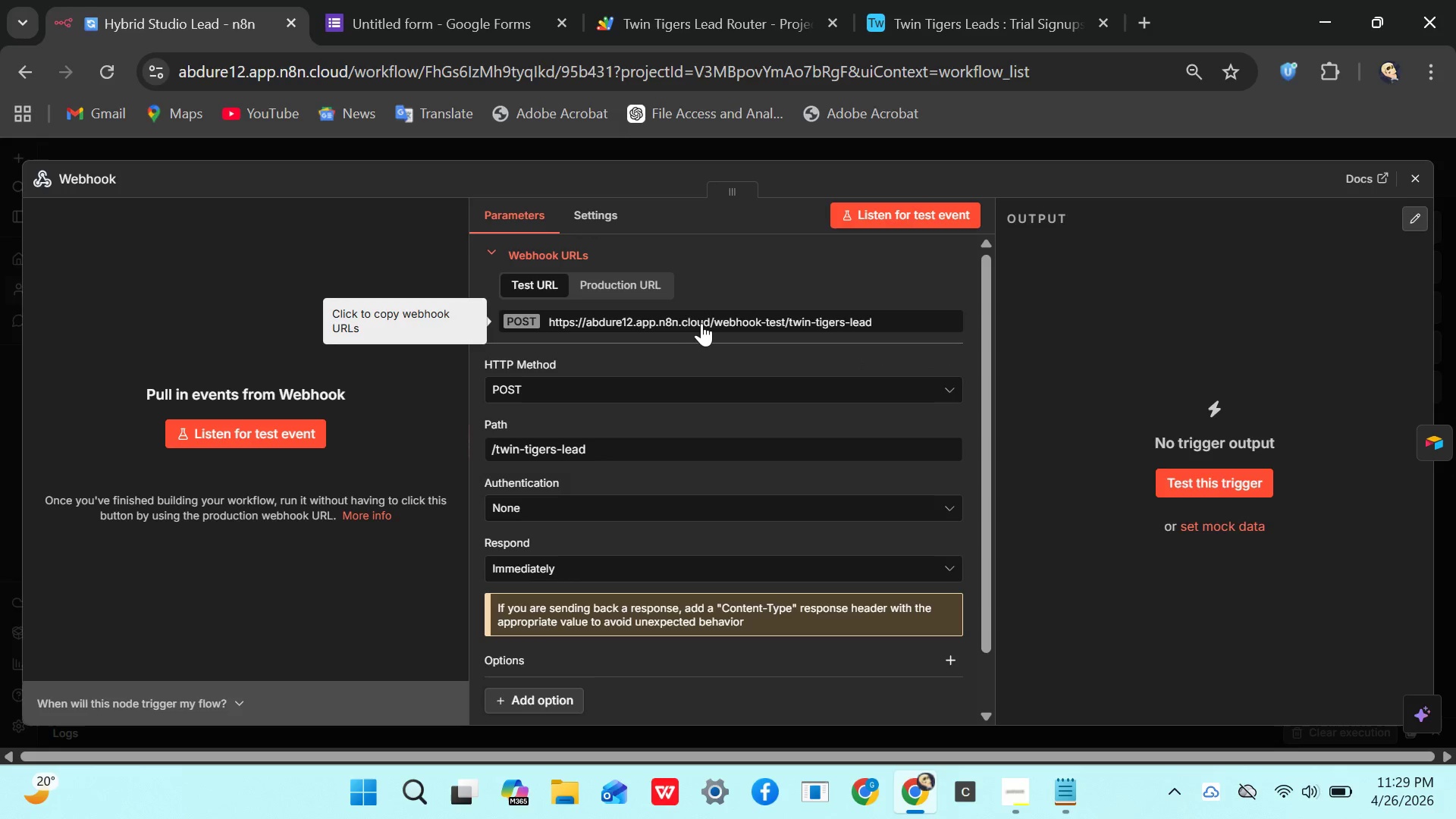 
left_click([670, 461])
 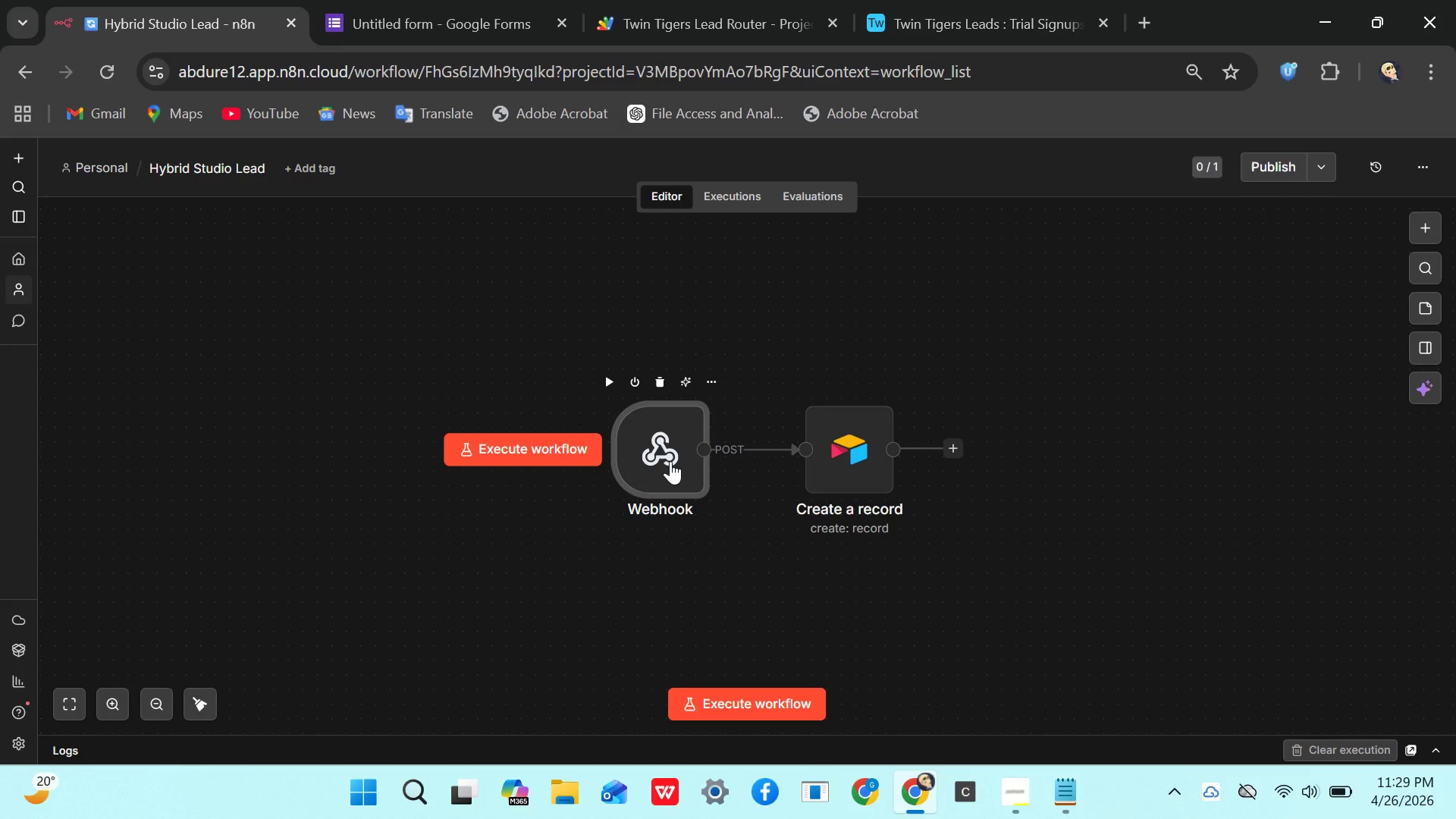 
left_click([701, 321])
 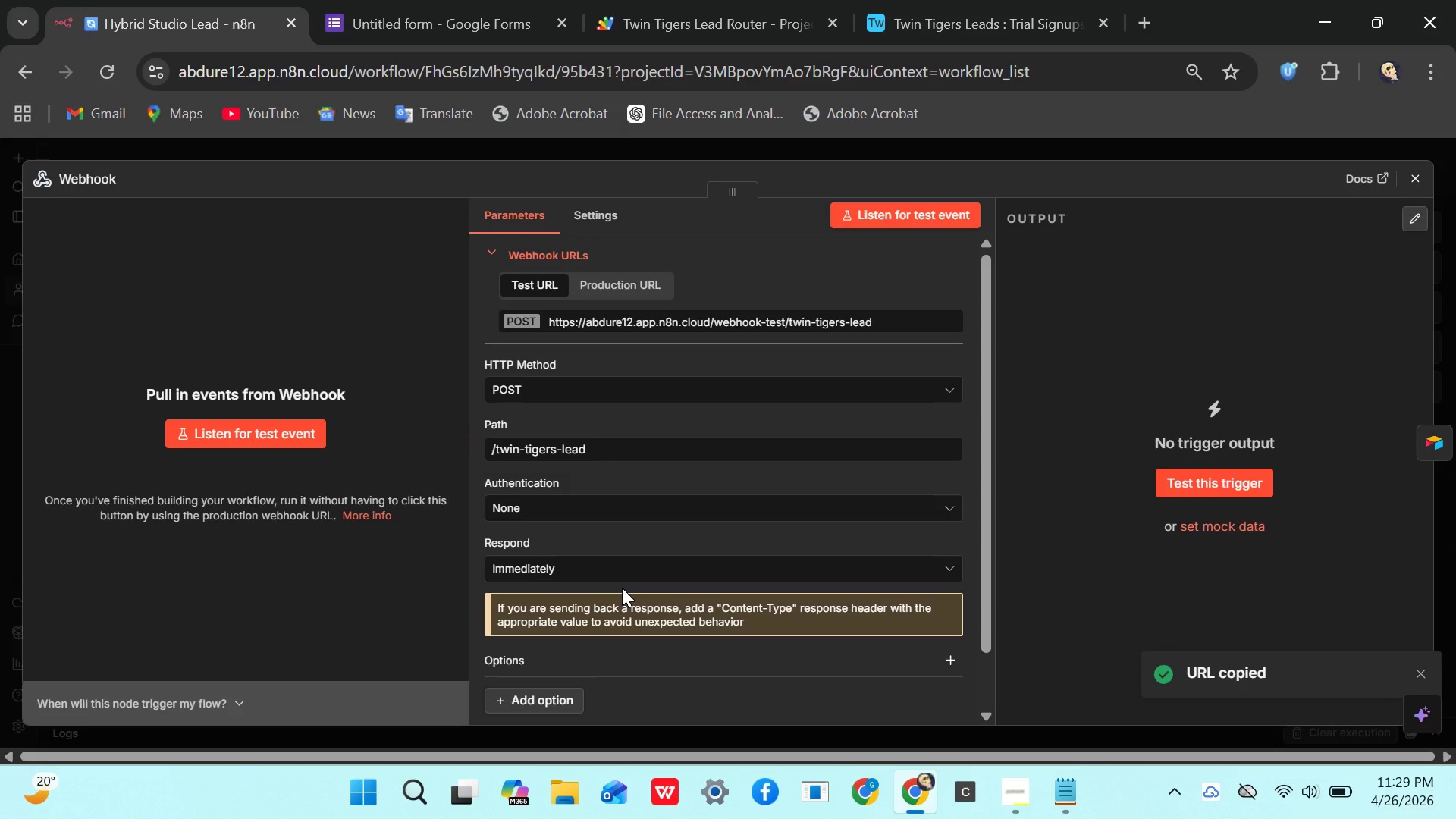 
wait(9.16)
 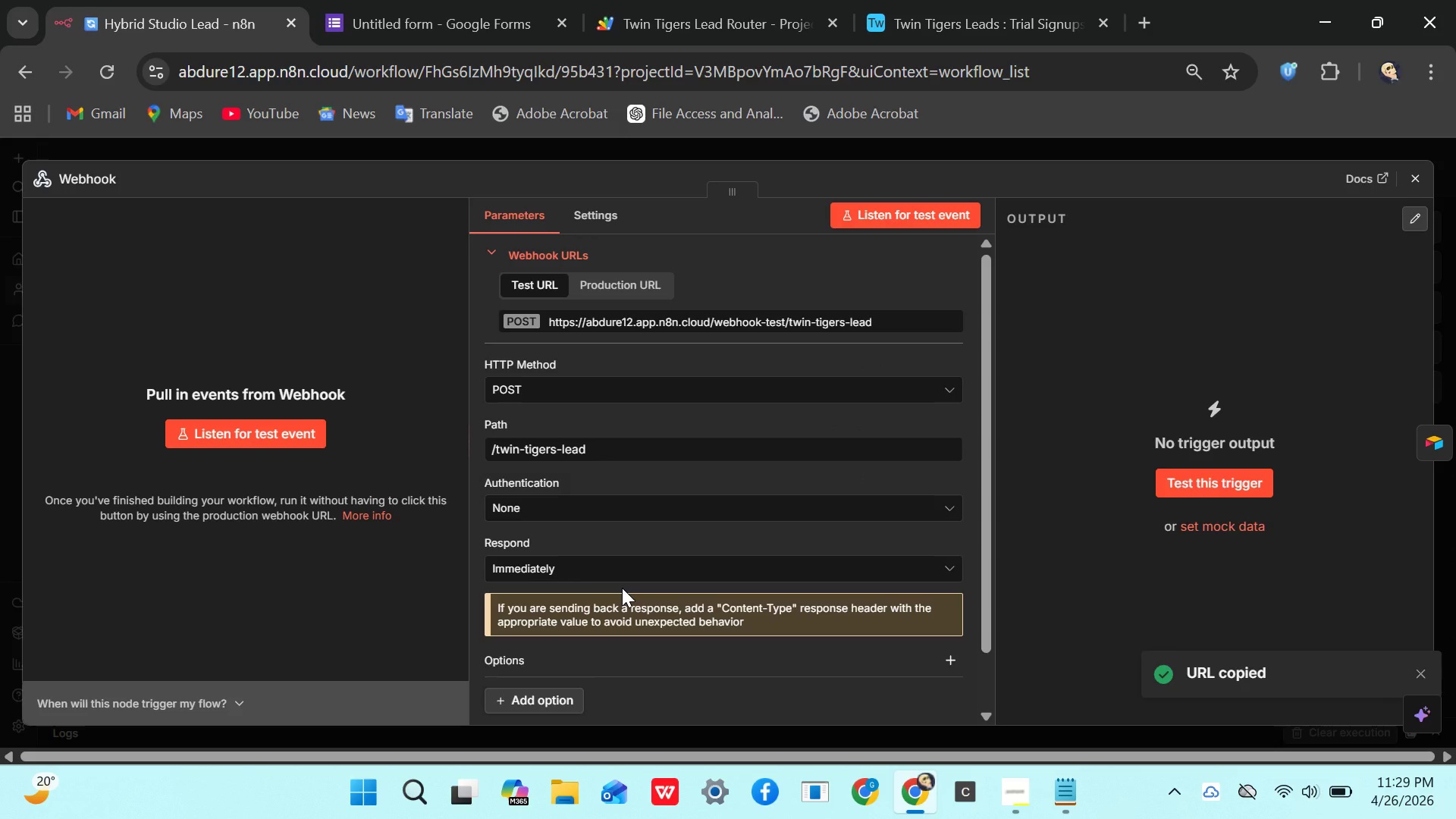 
left_click([657, 18])
 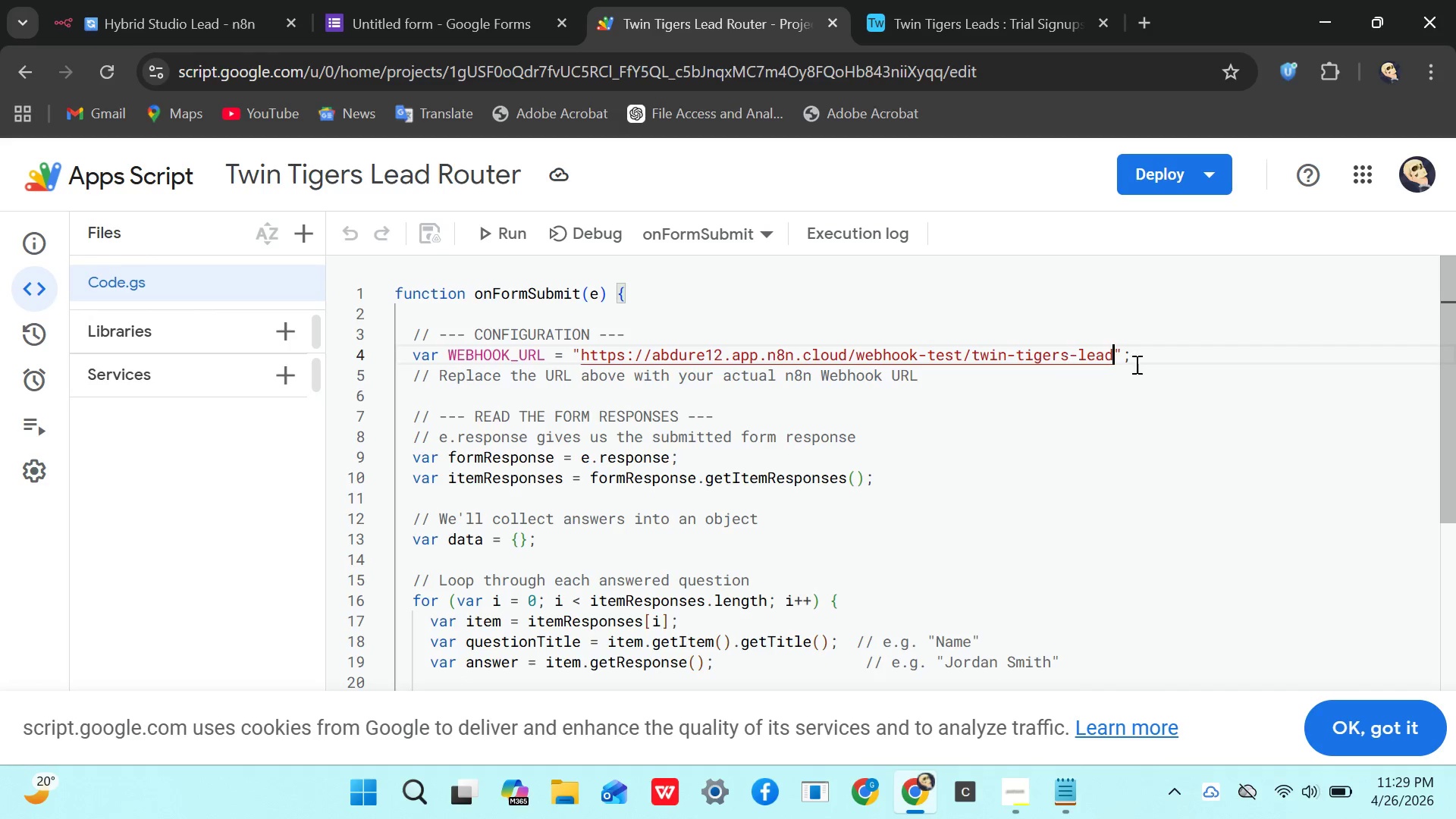 
left_click_drag(start_coordinate=[1118, 352], to_coordinate=[579, 353])
 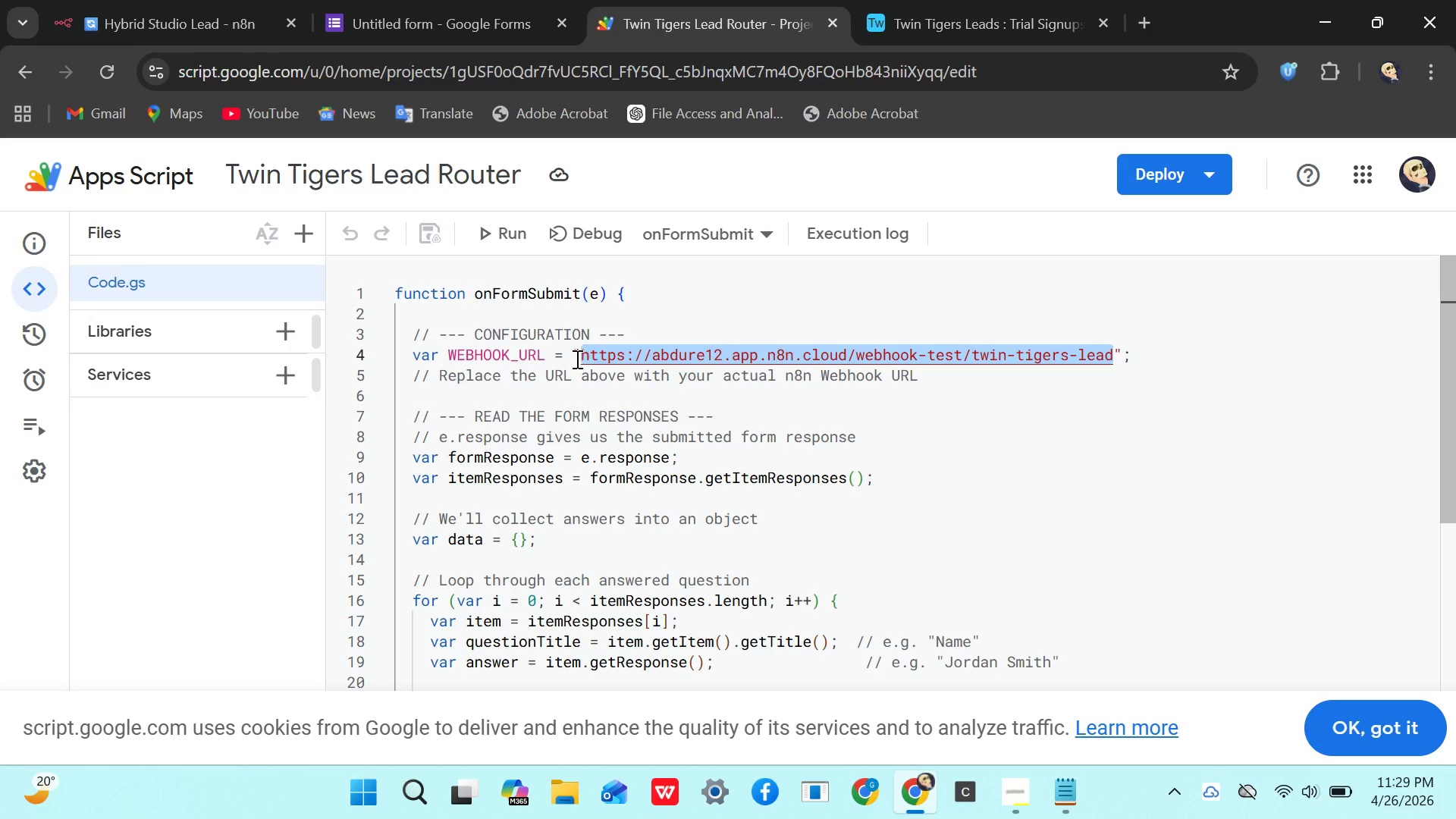 
key(Control+V)
 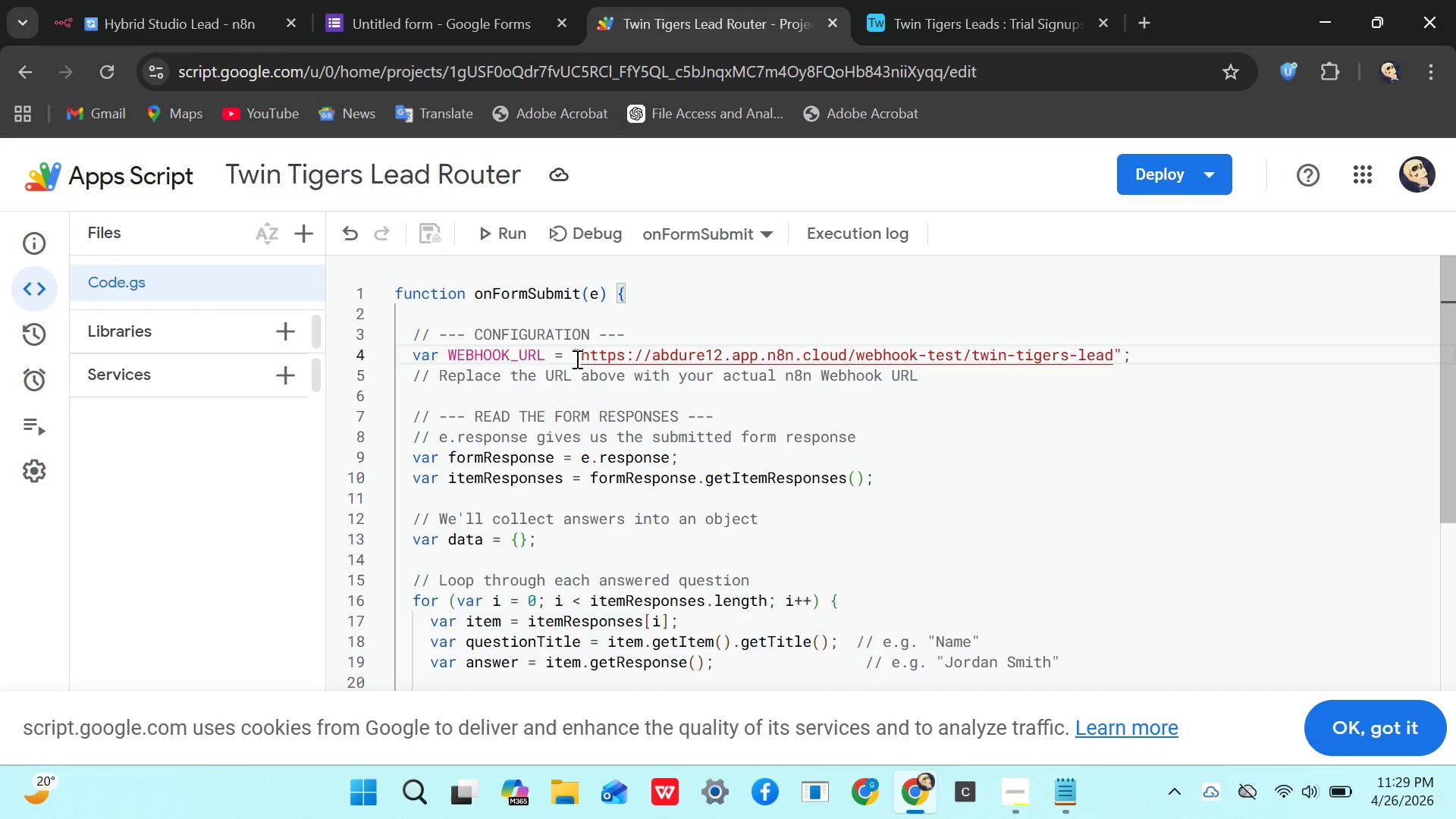 
wait(7.72)
 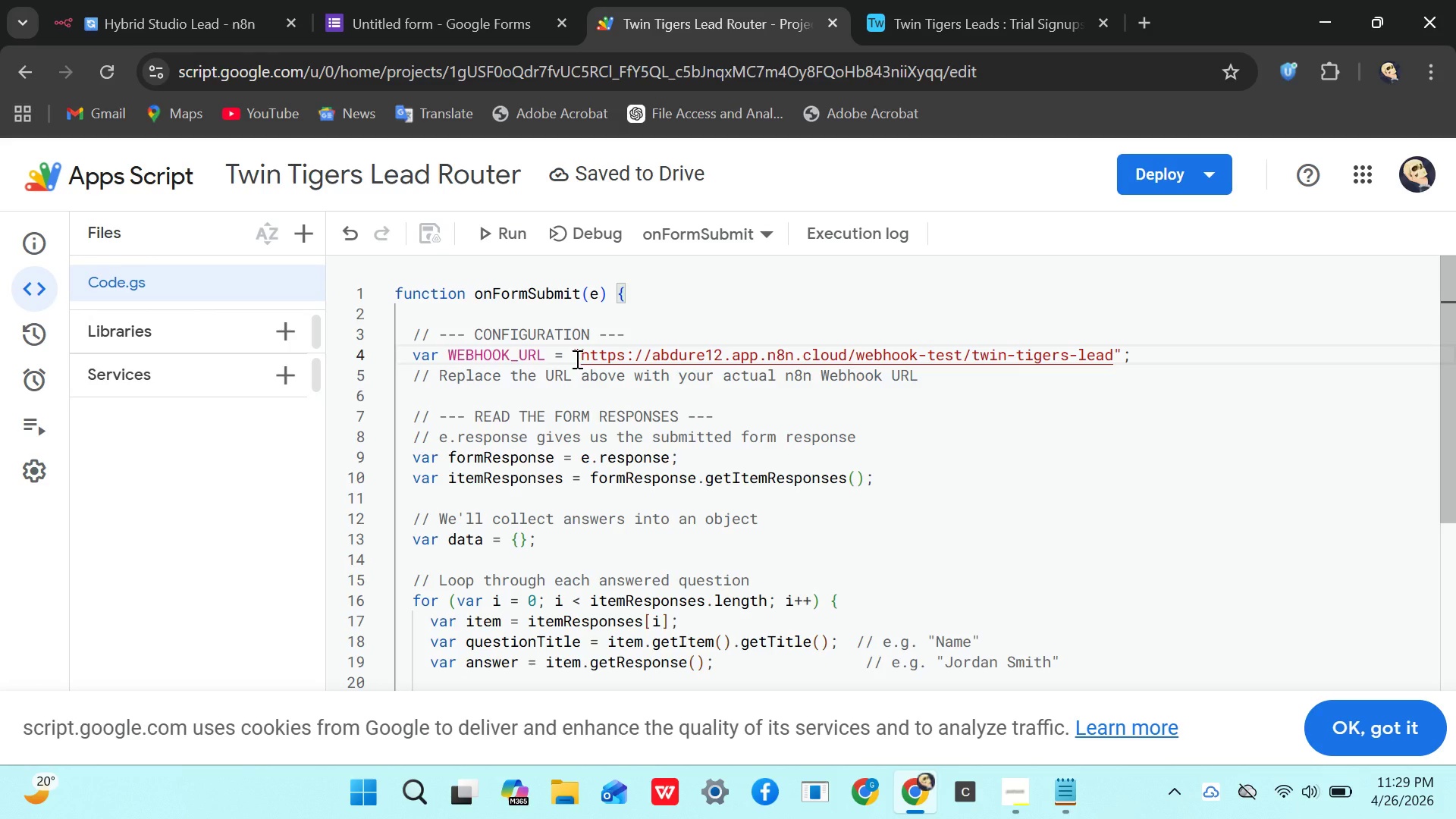 
scroll: coordinate [576, 359], scroll_direction: none, amount: 0.0
 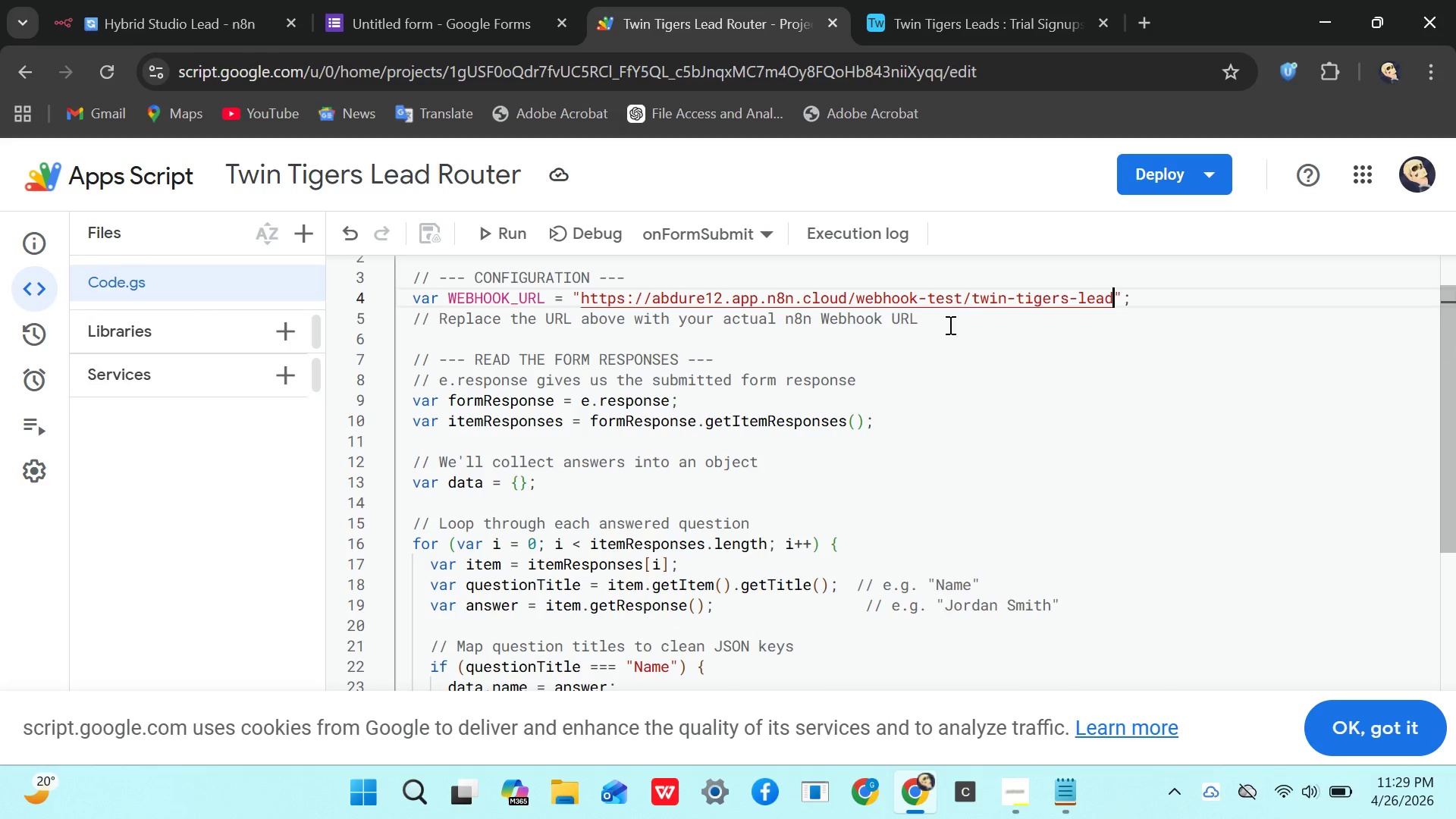 
left_click([916, 319])
 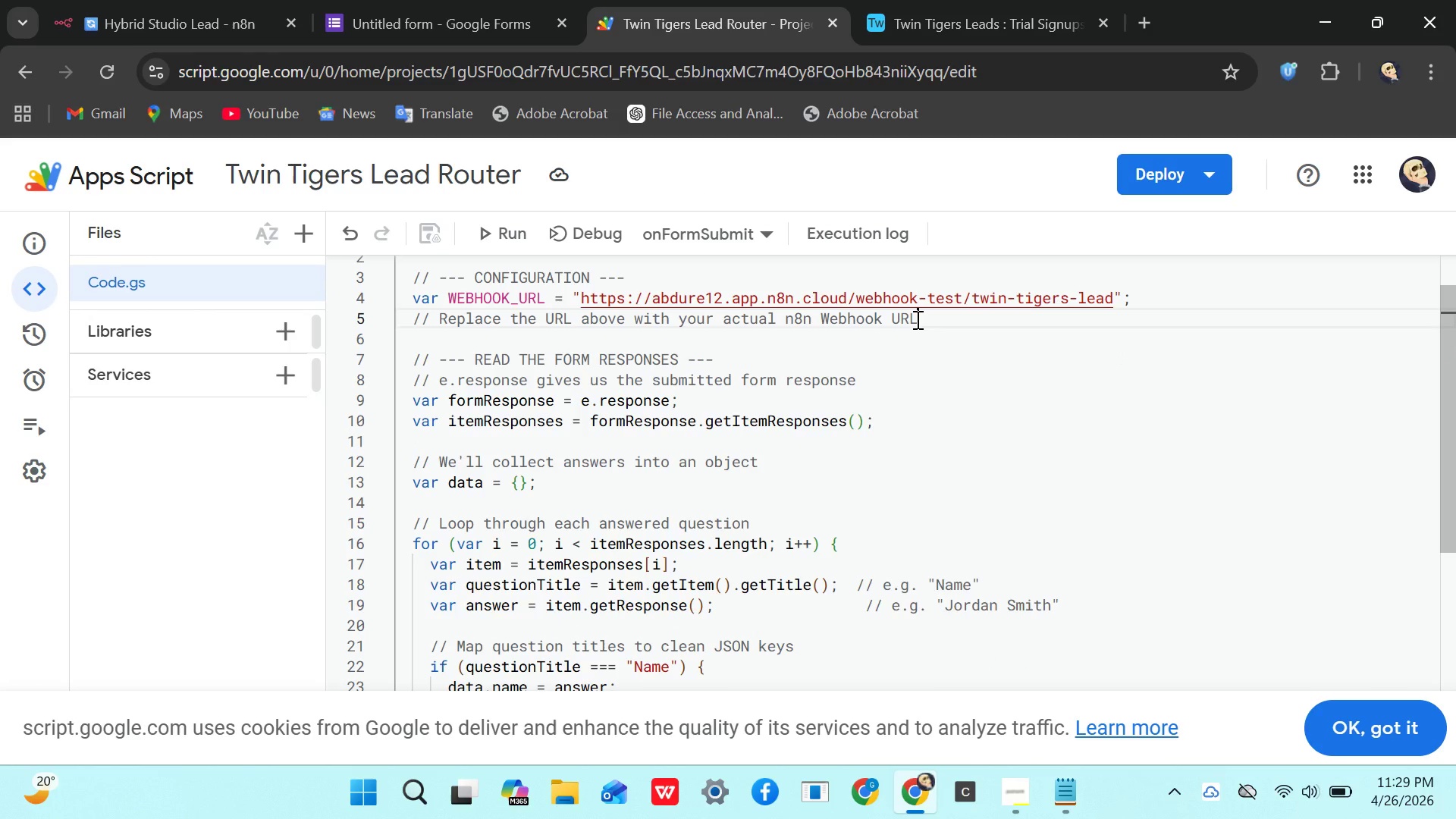 
hold_key(key=Backspace, duration=1.5)
 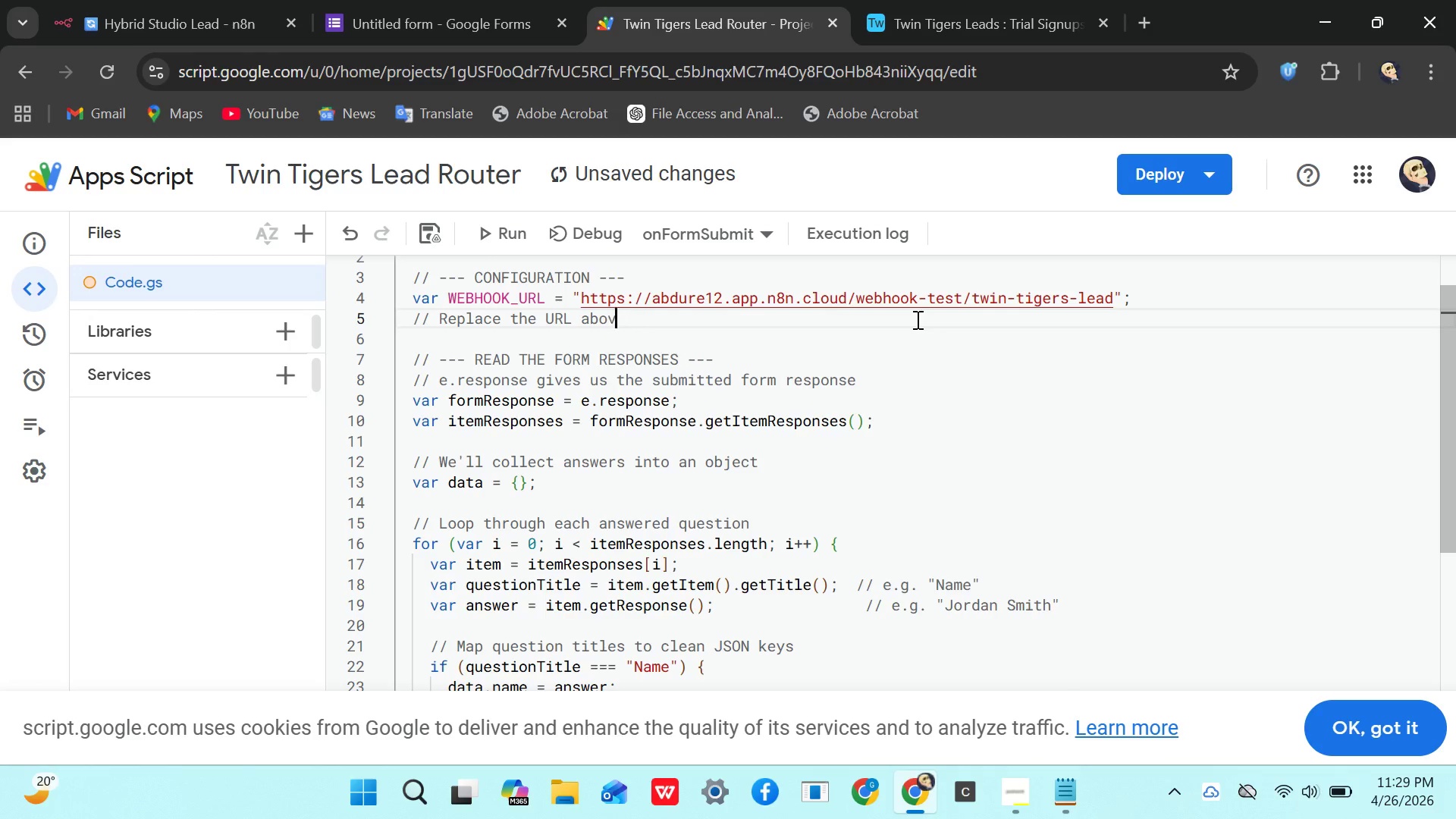 
key(Backspace)
 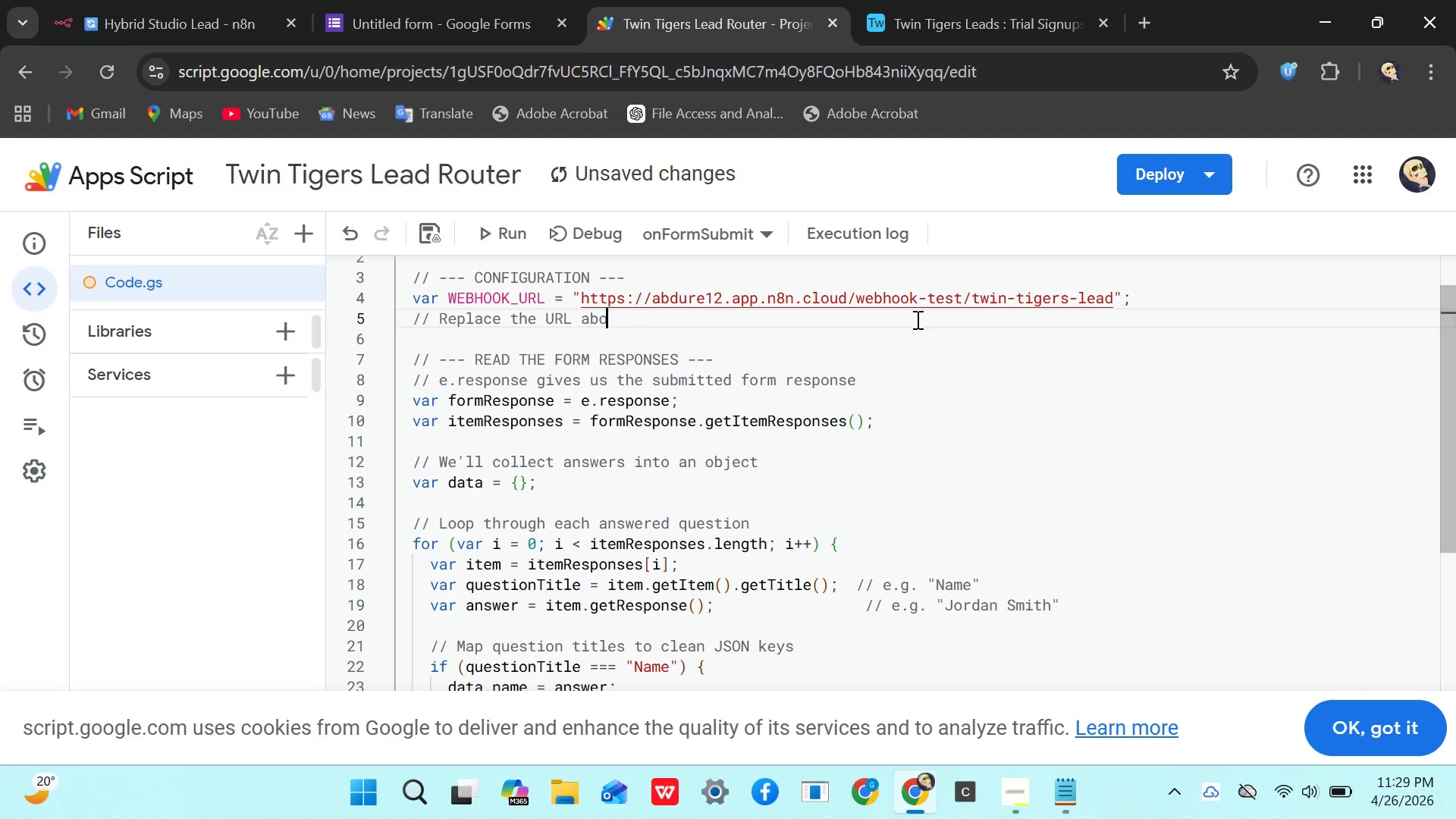 
hold_key(key=Backspace, duration=0.91)
 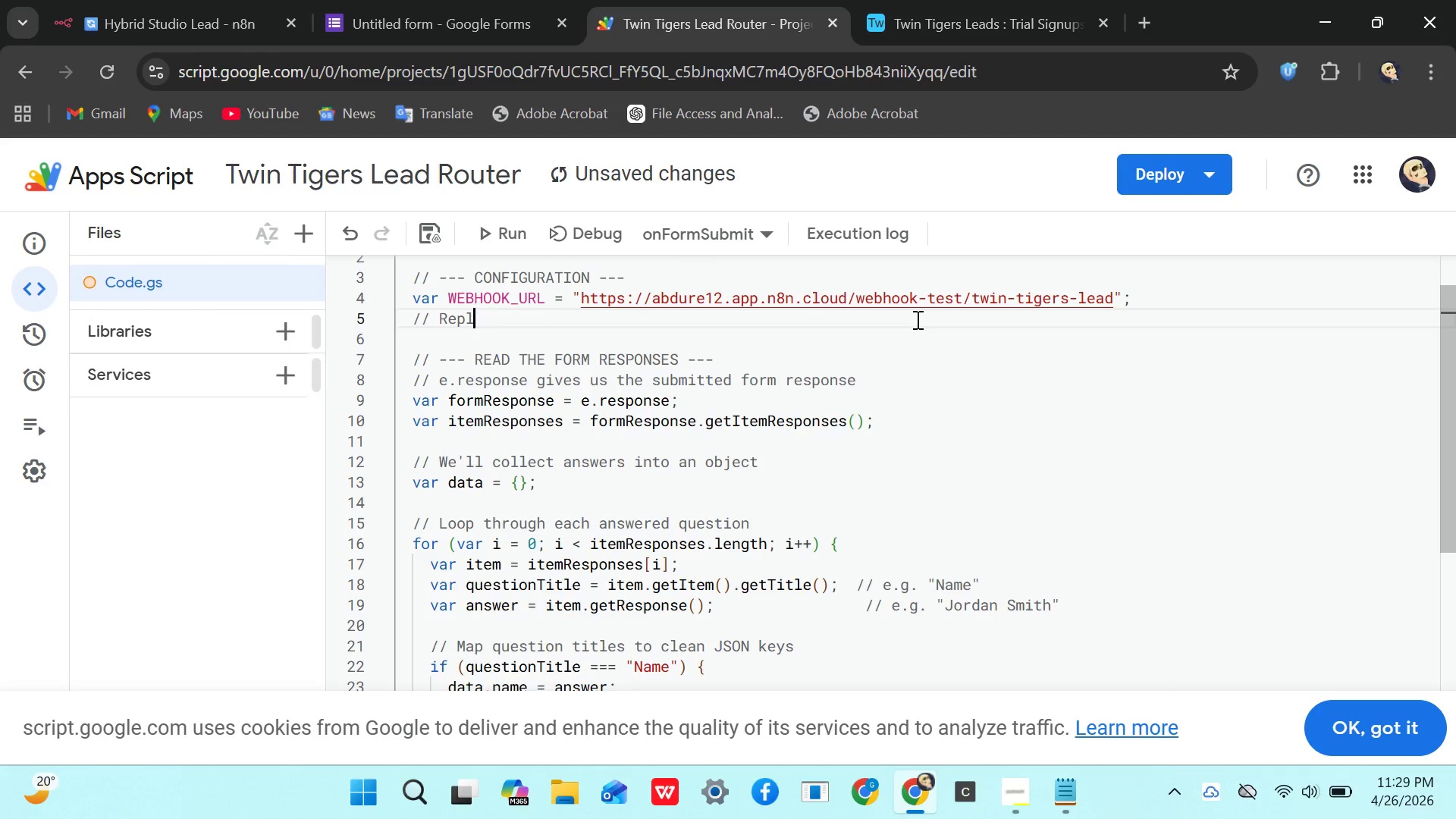 
key(Backspace)
 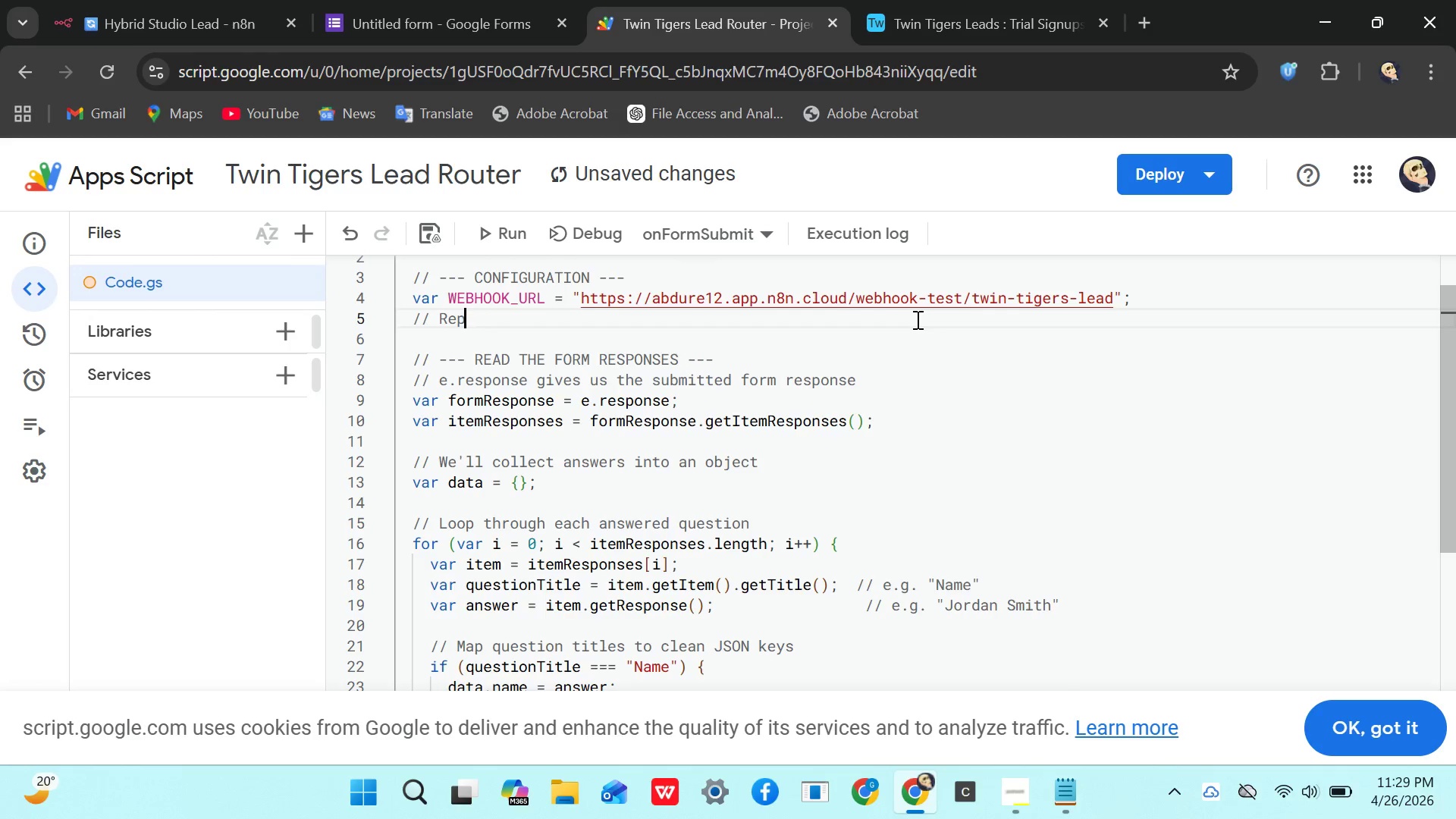 
key(Backspace)
 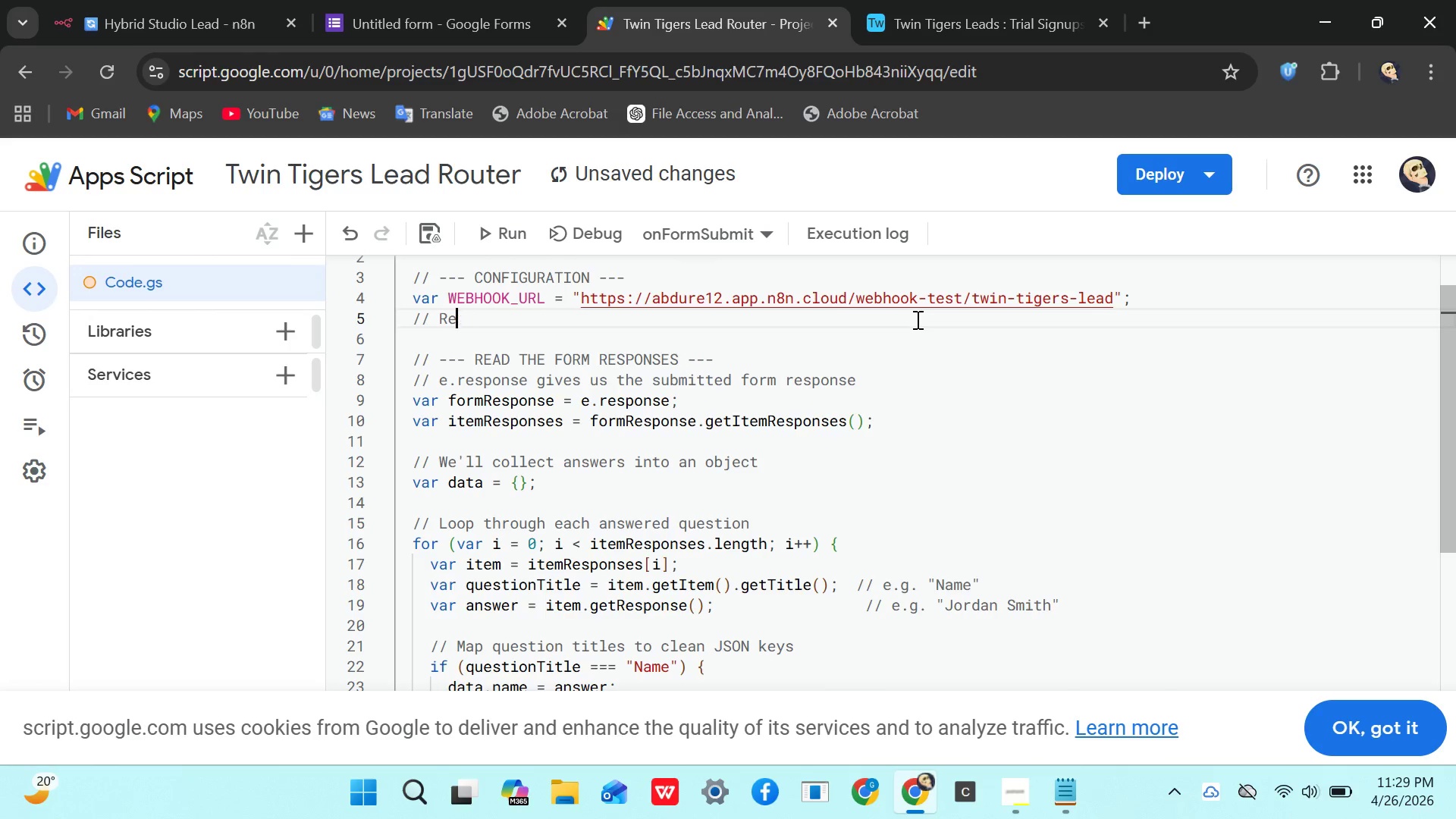 
key(Backspace)
 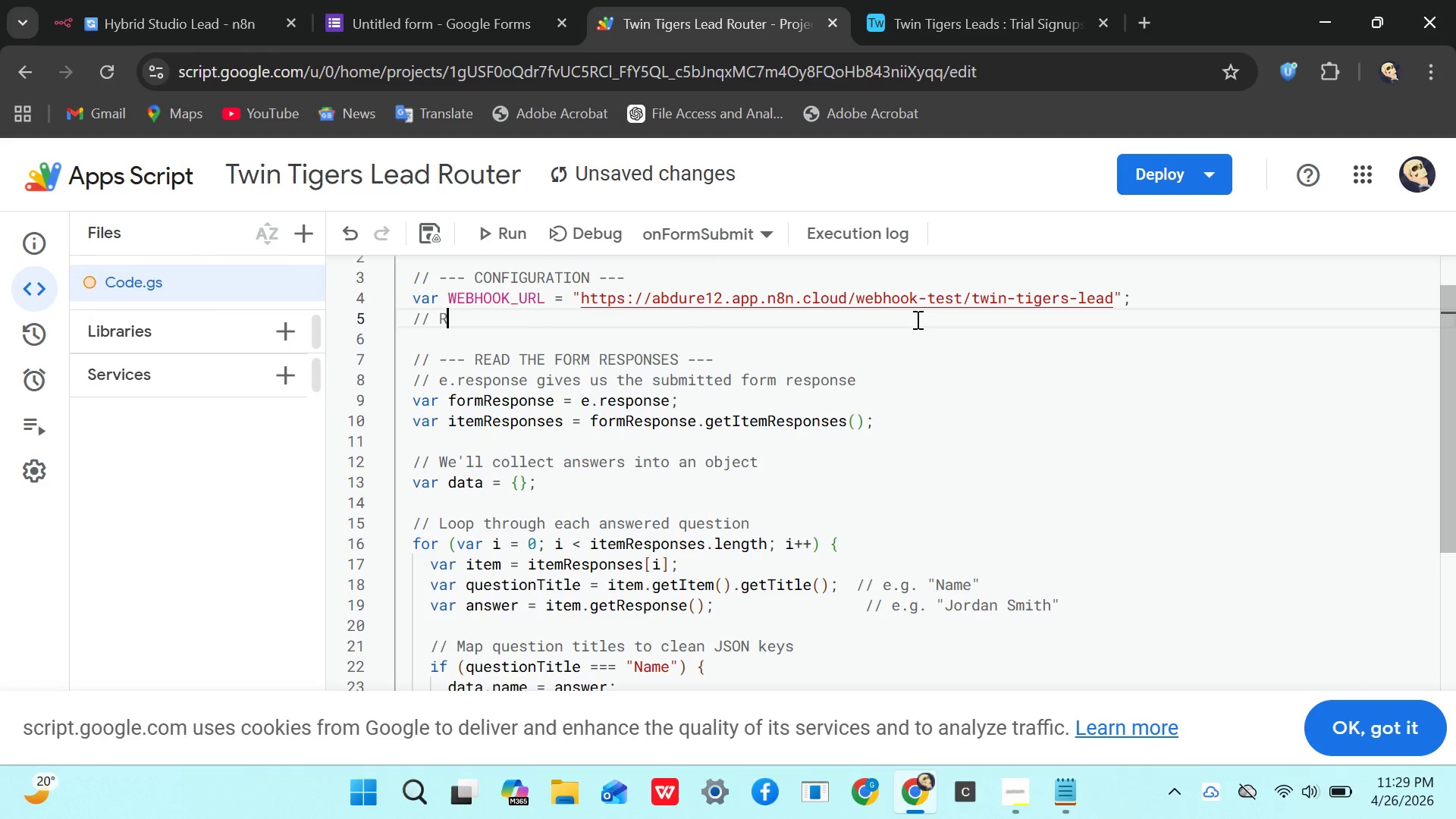 
key(Backspace)
 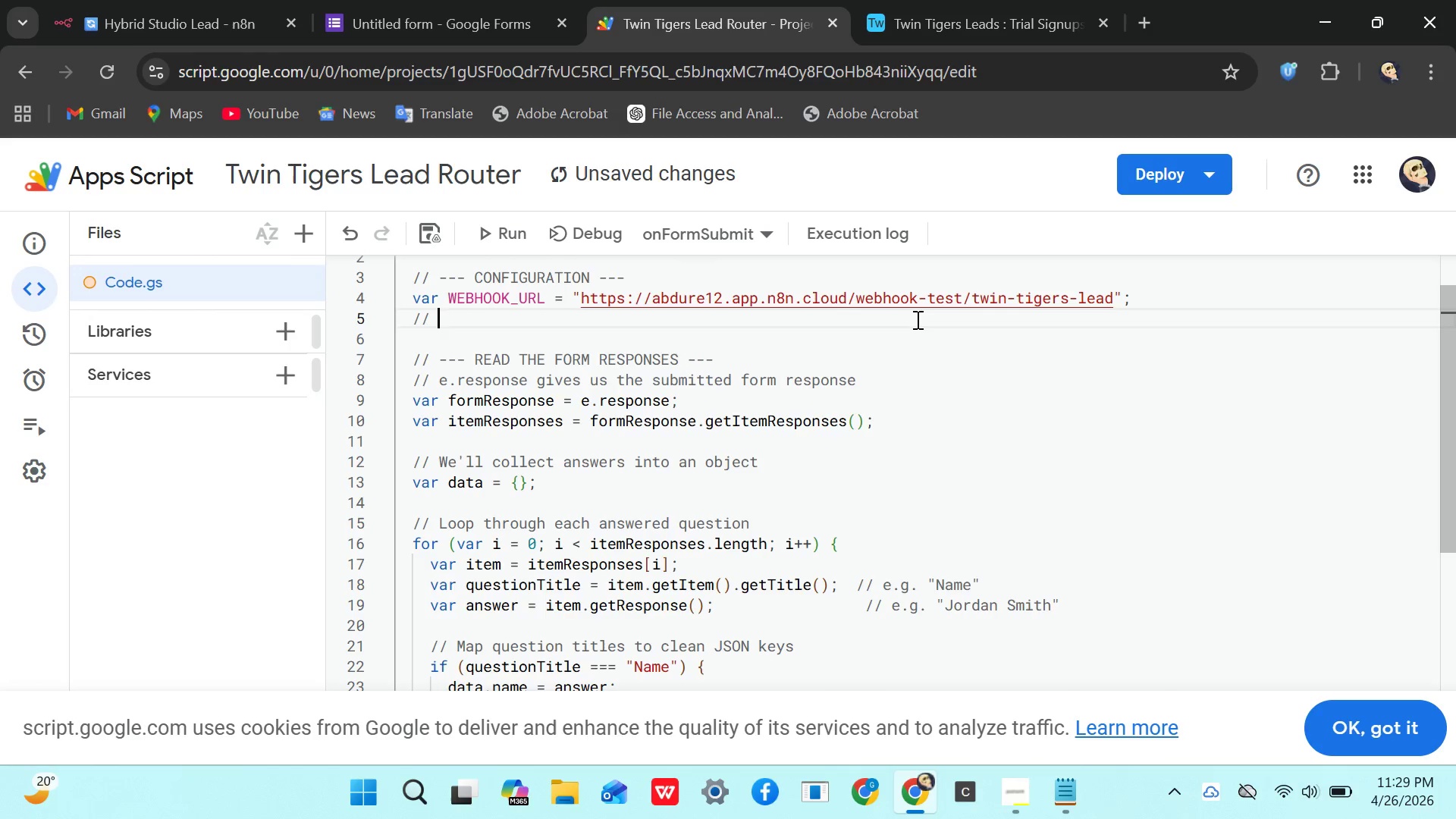 
key(Backspace)
 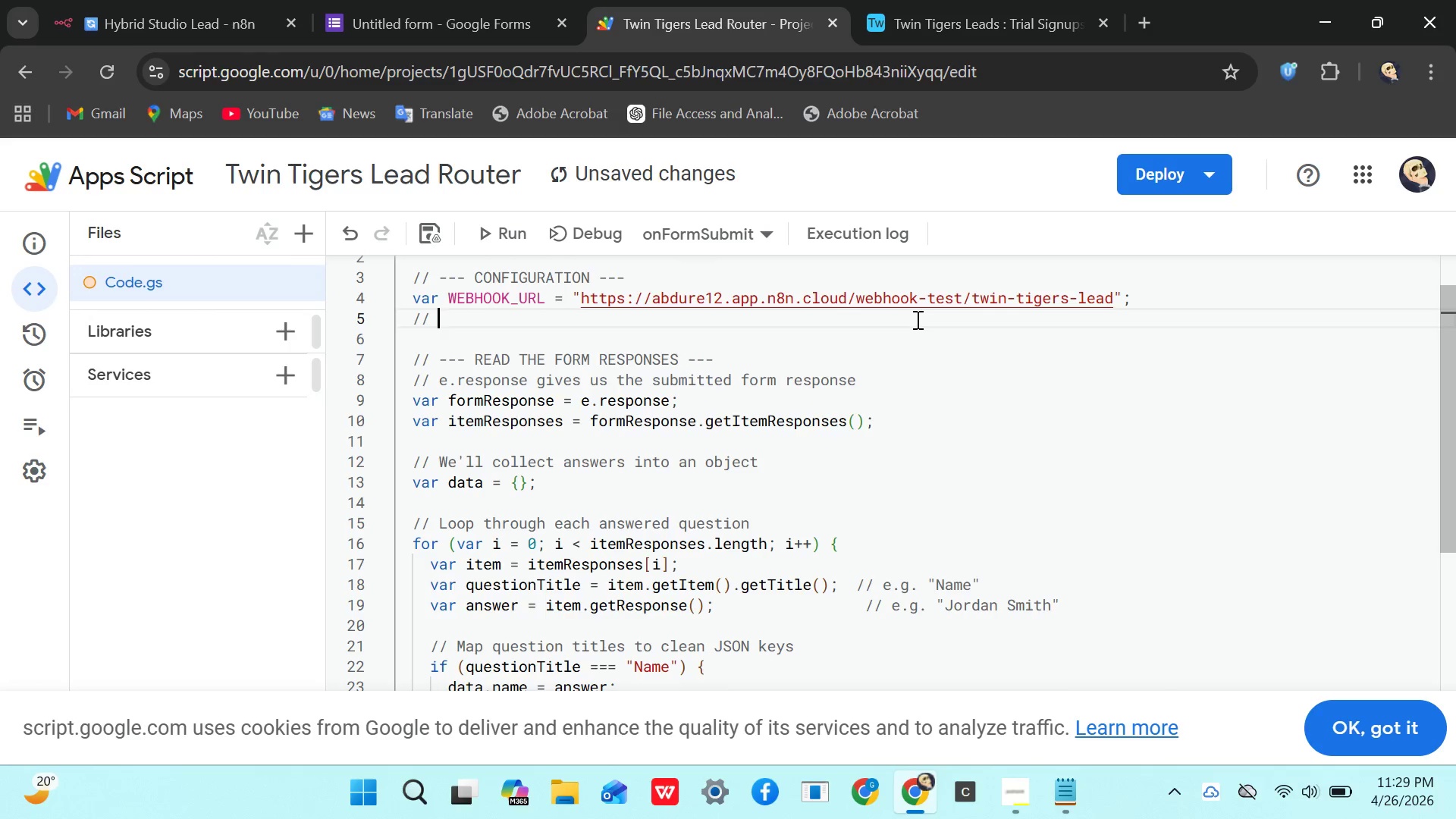 
key(Backspace)
 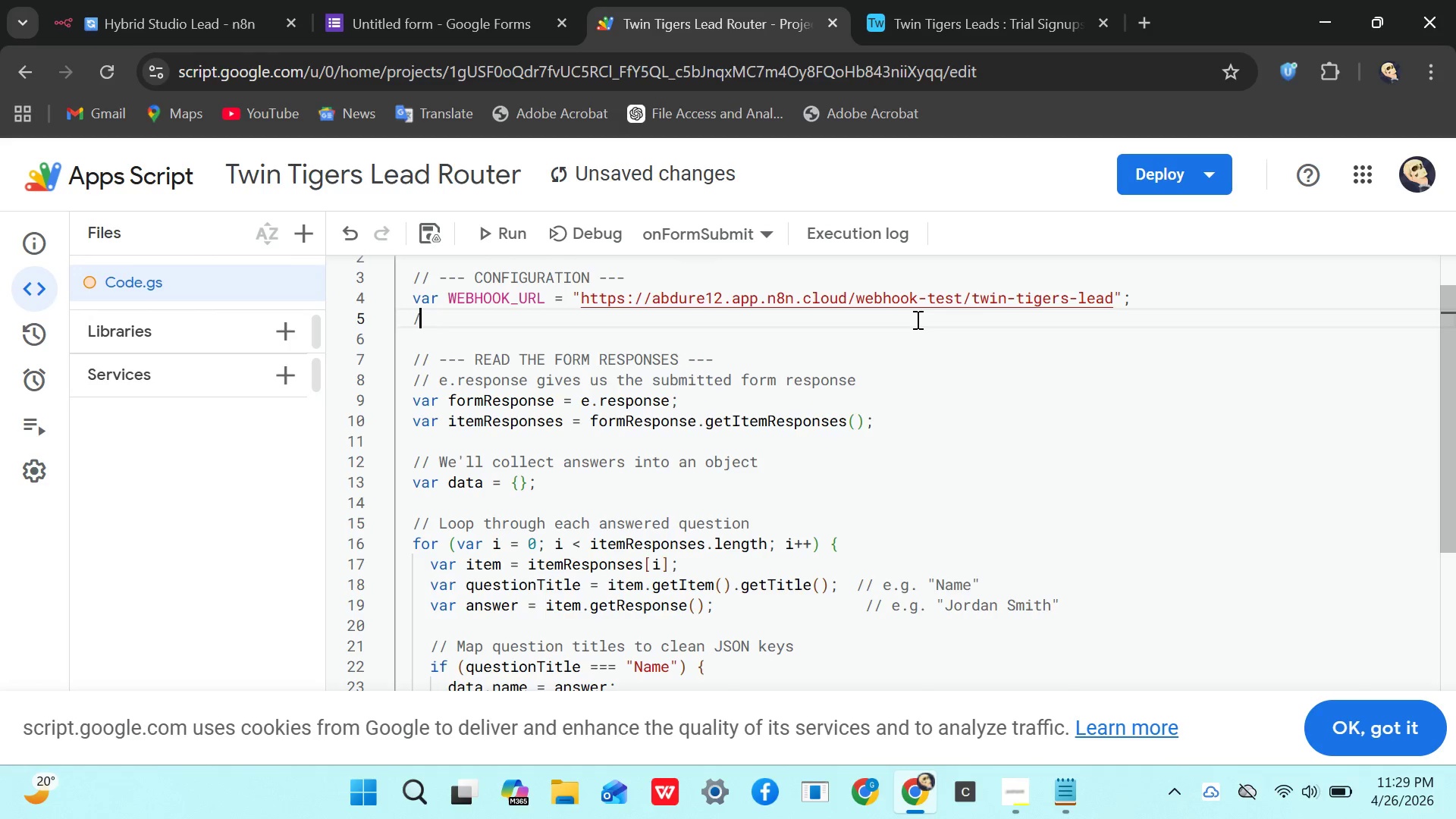 
key(Backspace)
 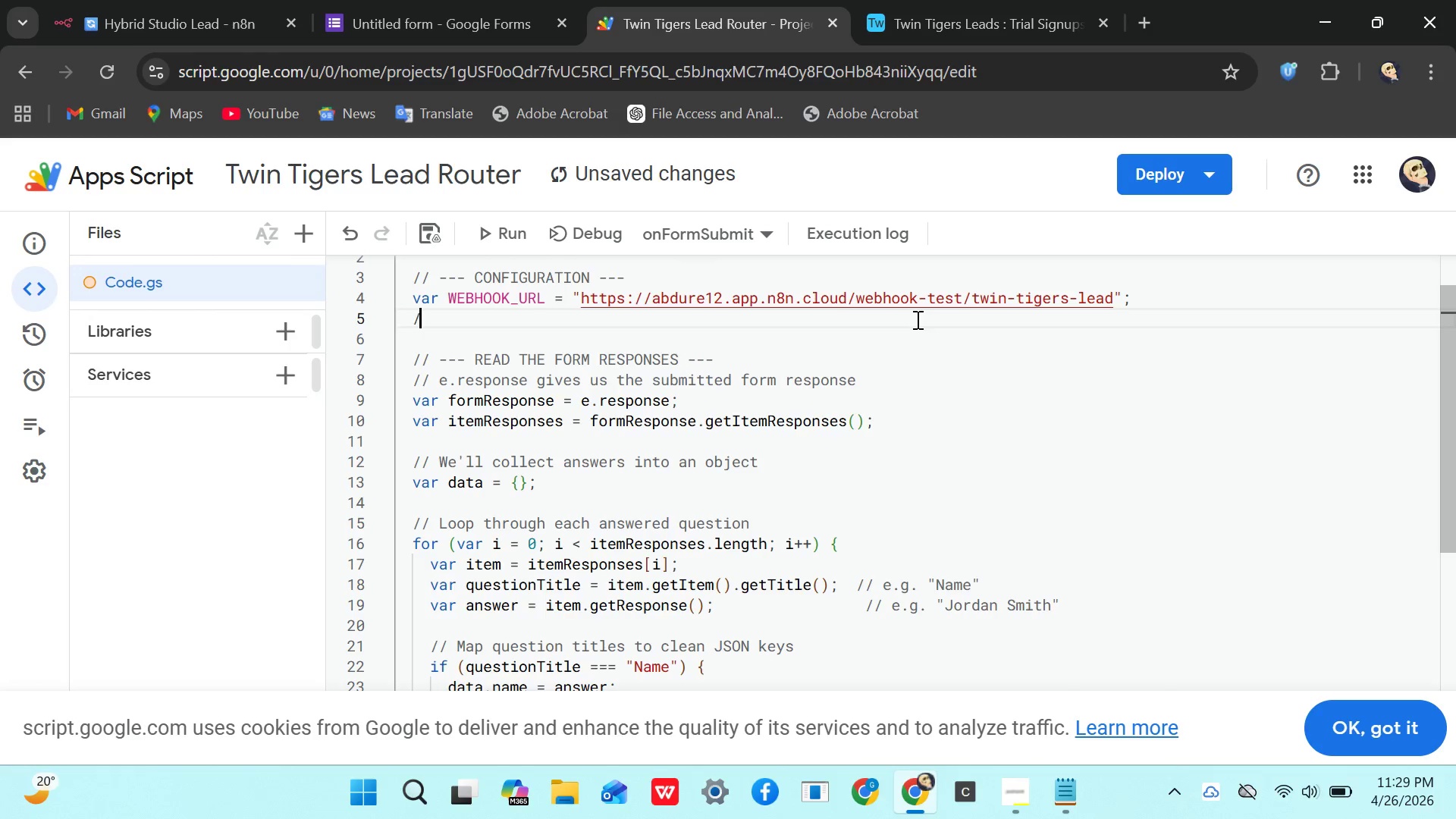 
key(Backspace)
 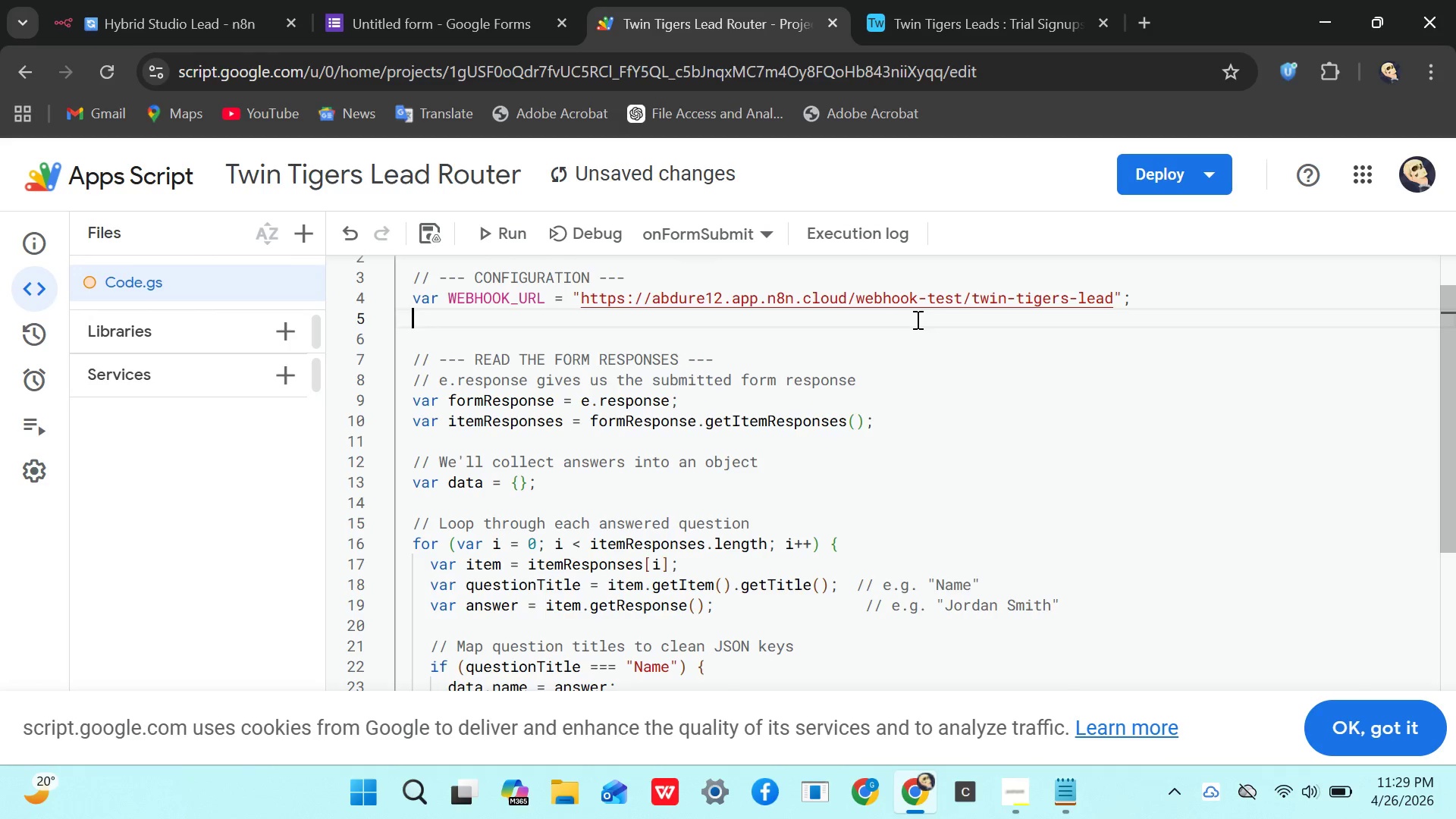 
key(Backspace)
 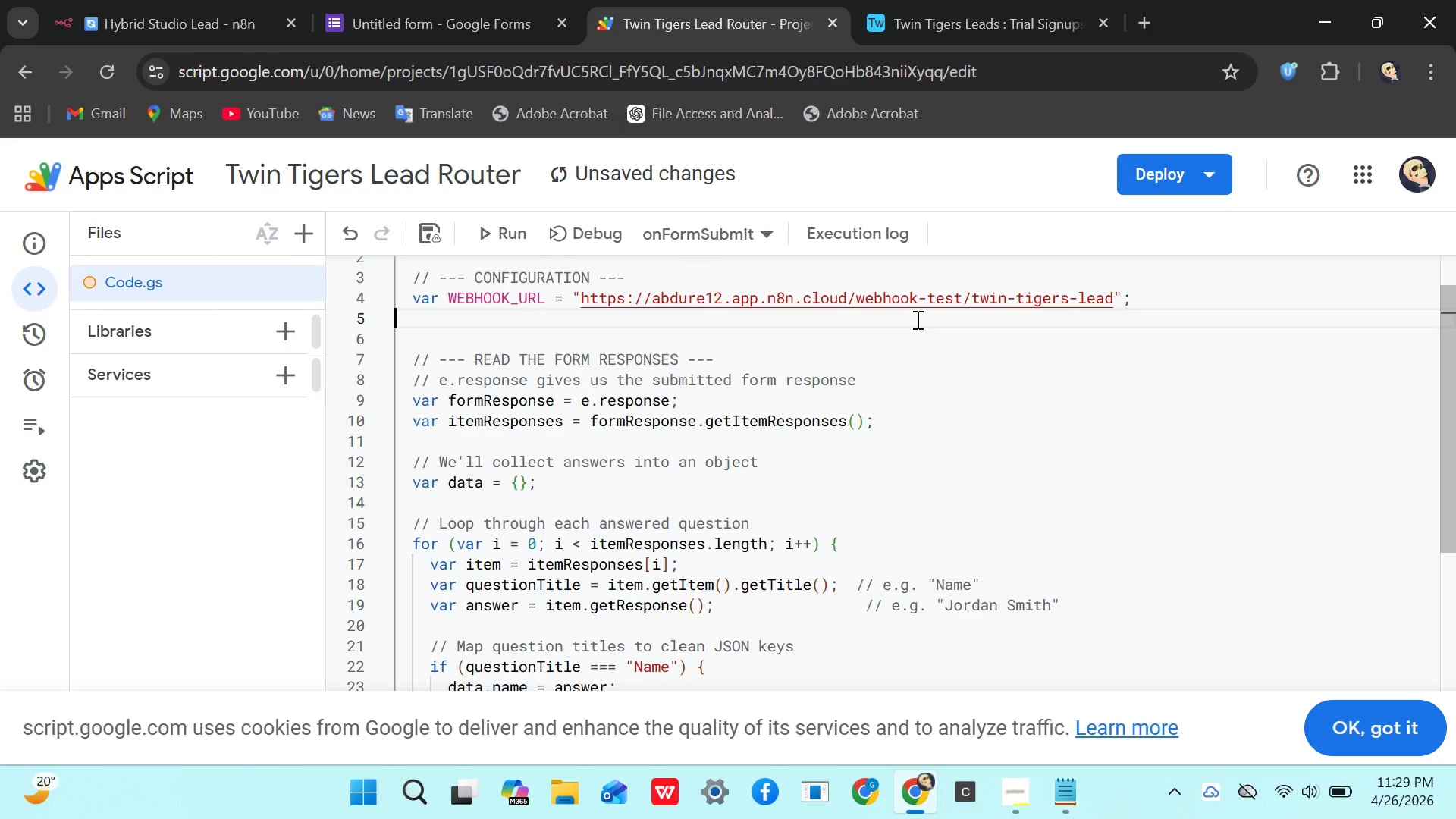 
key(Backspace)
 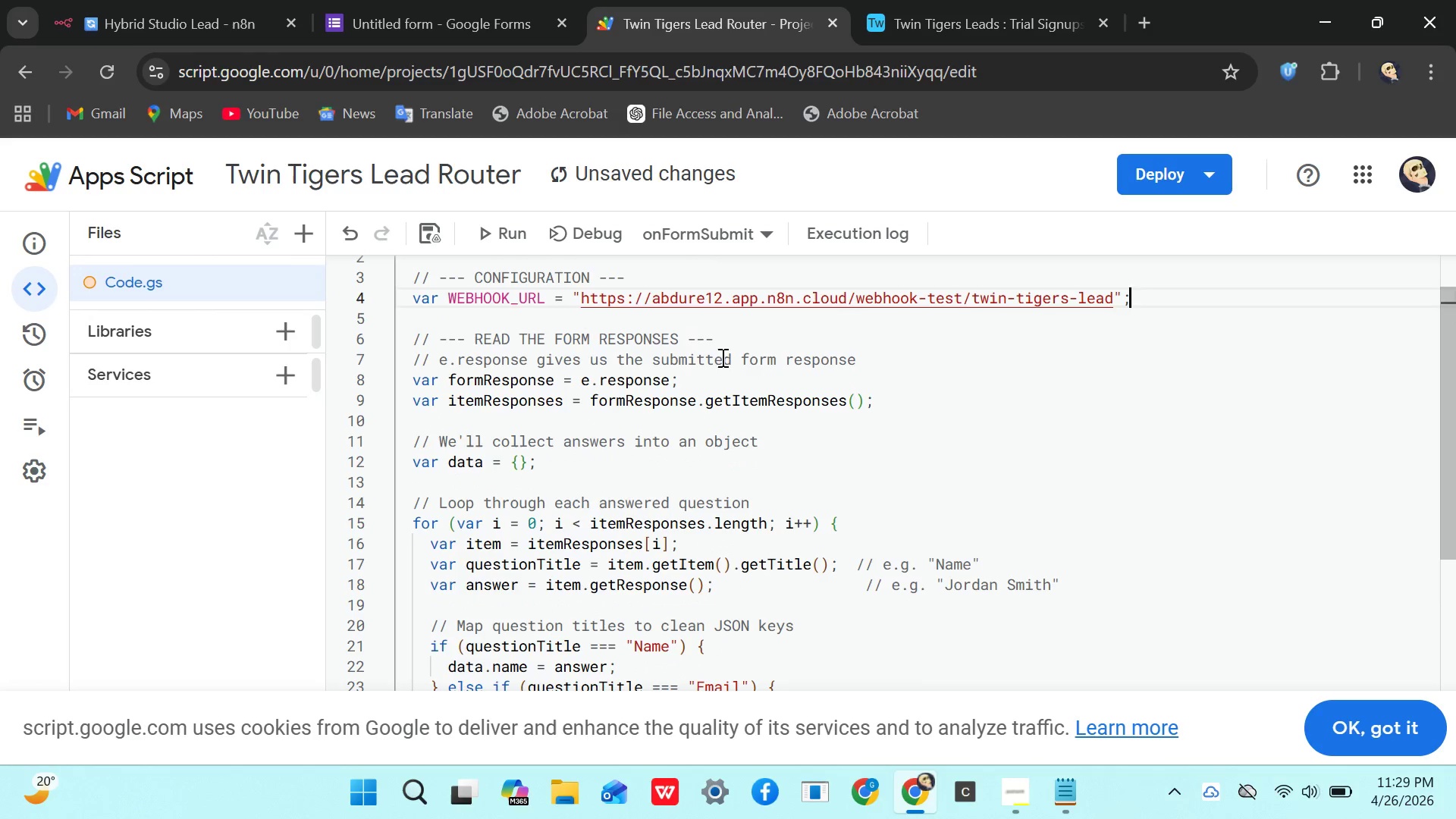 
scroll: coordinate [686, 404], scroll_direction: down, amount: 13.0
 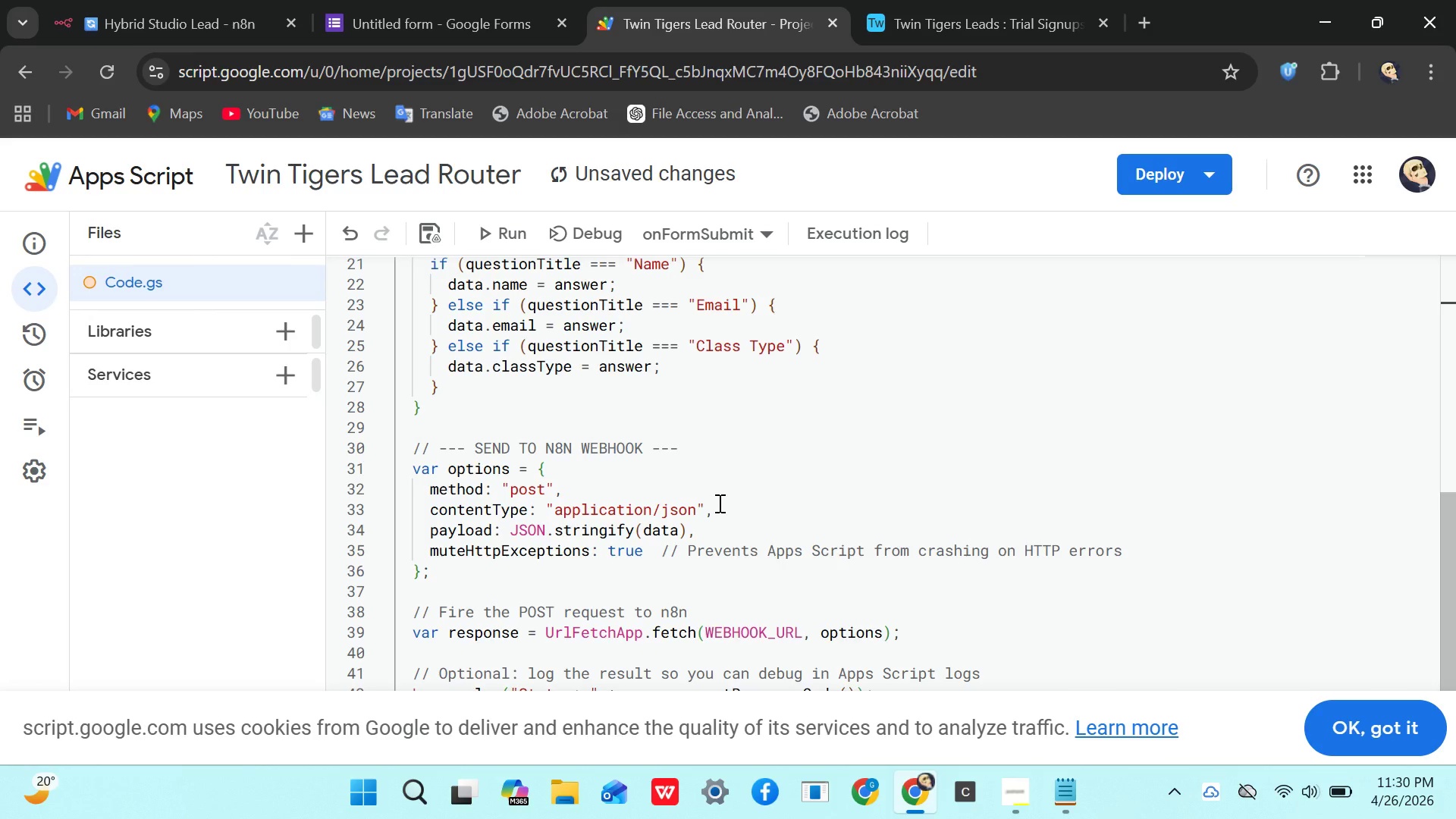 
wait(23.35)
 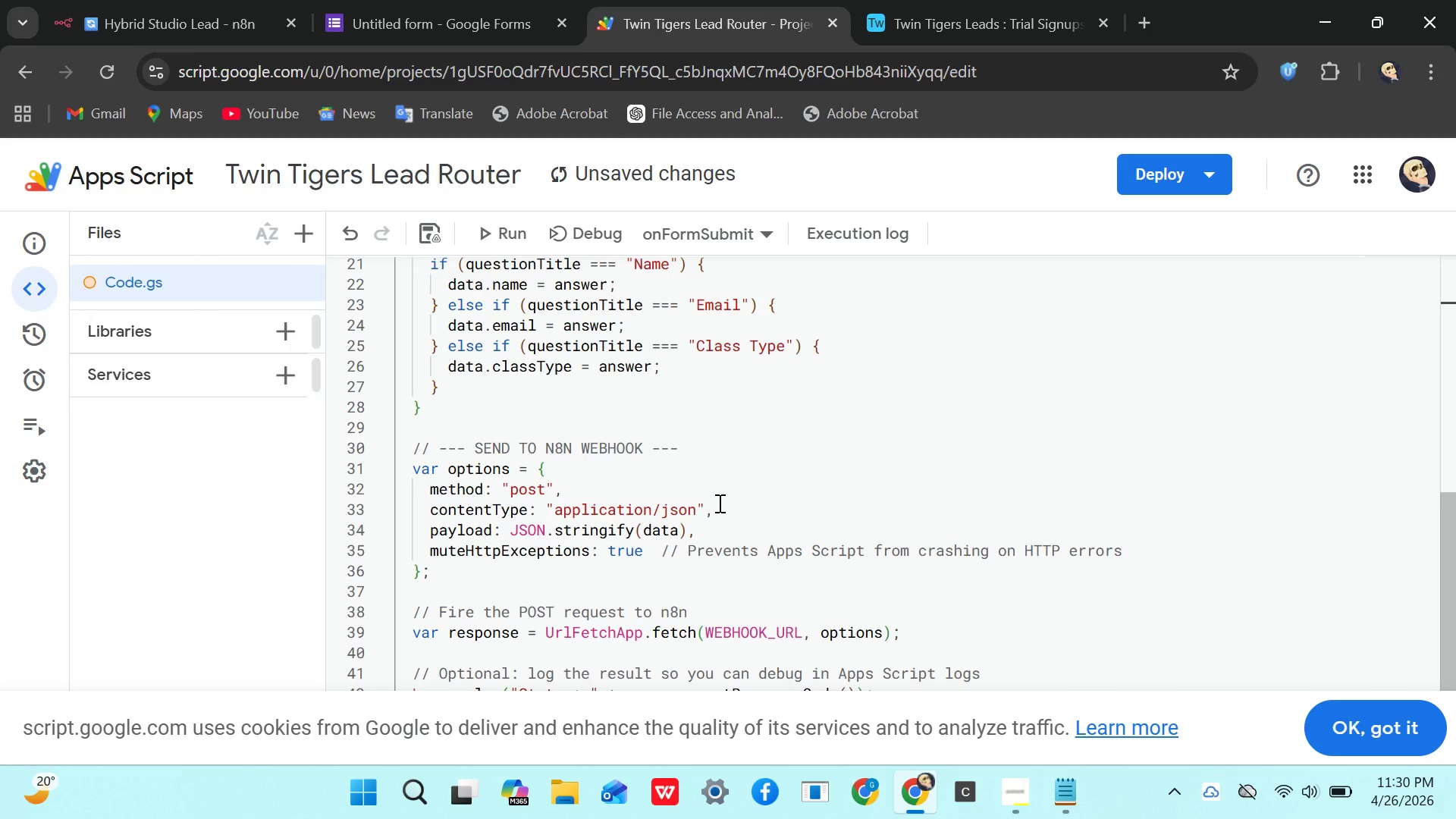 
left_click([38, 379])
 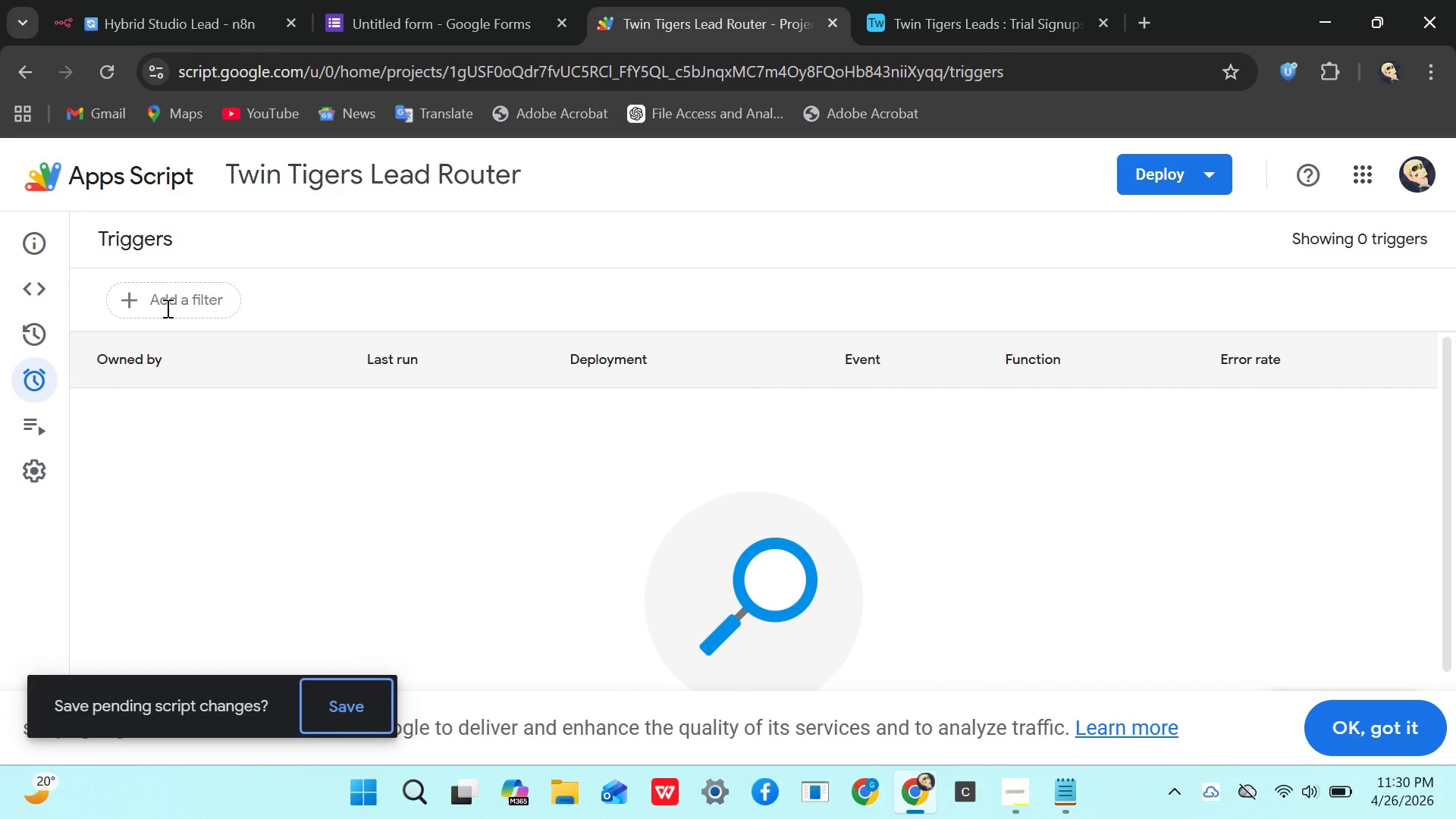 
mouse_move([133, 316])
 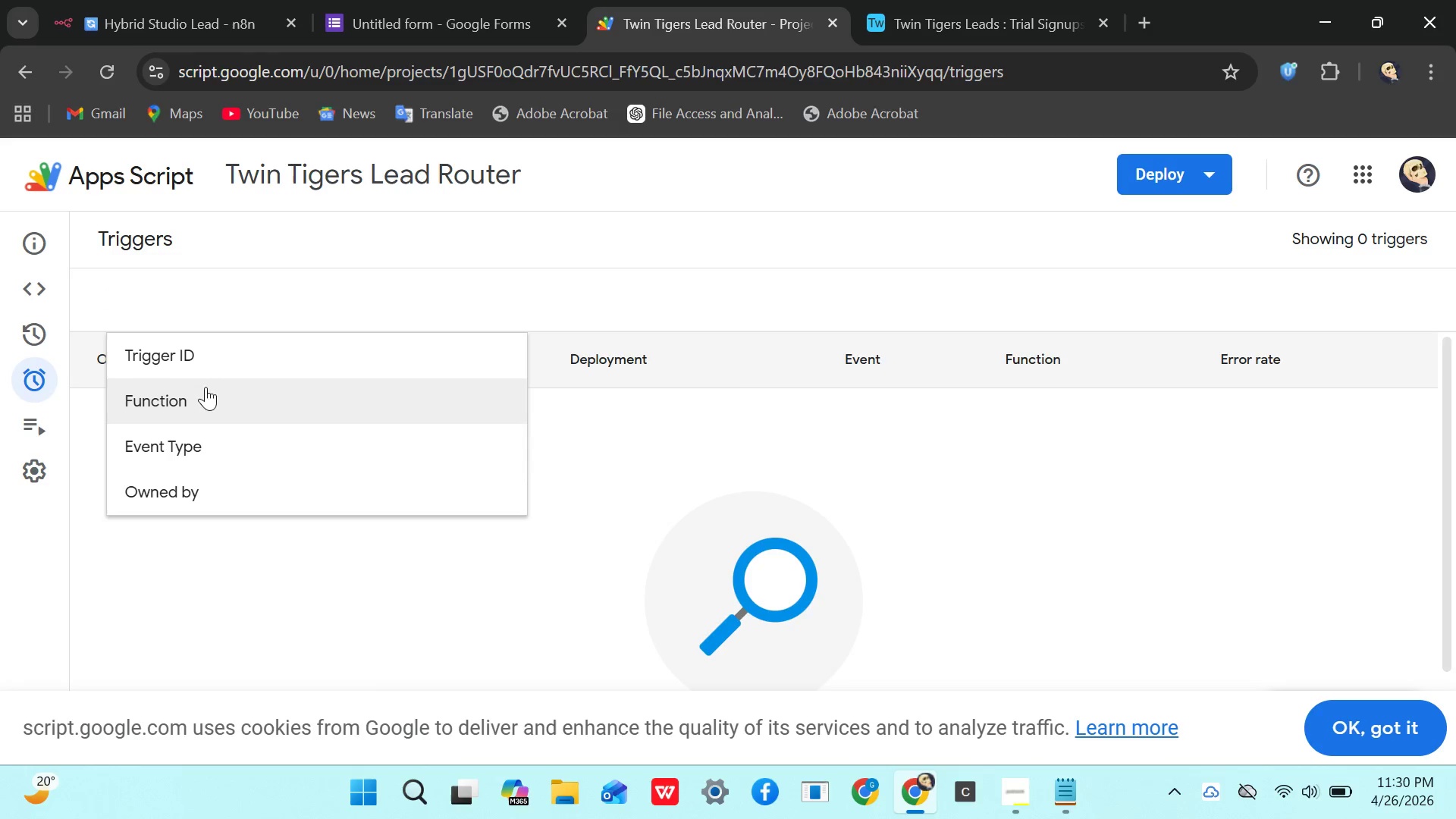 
wait(10.41)
 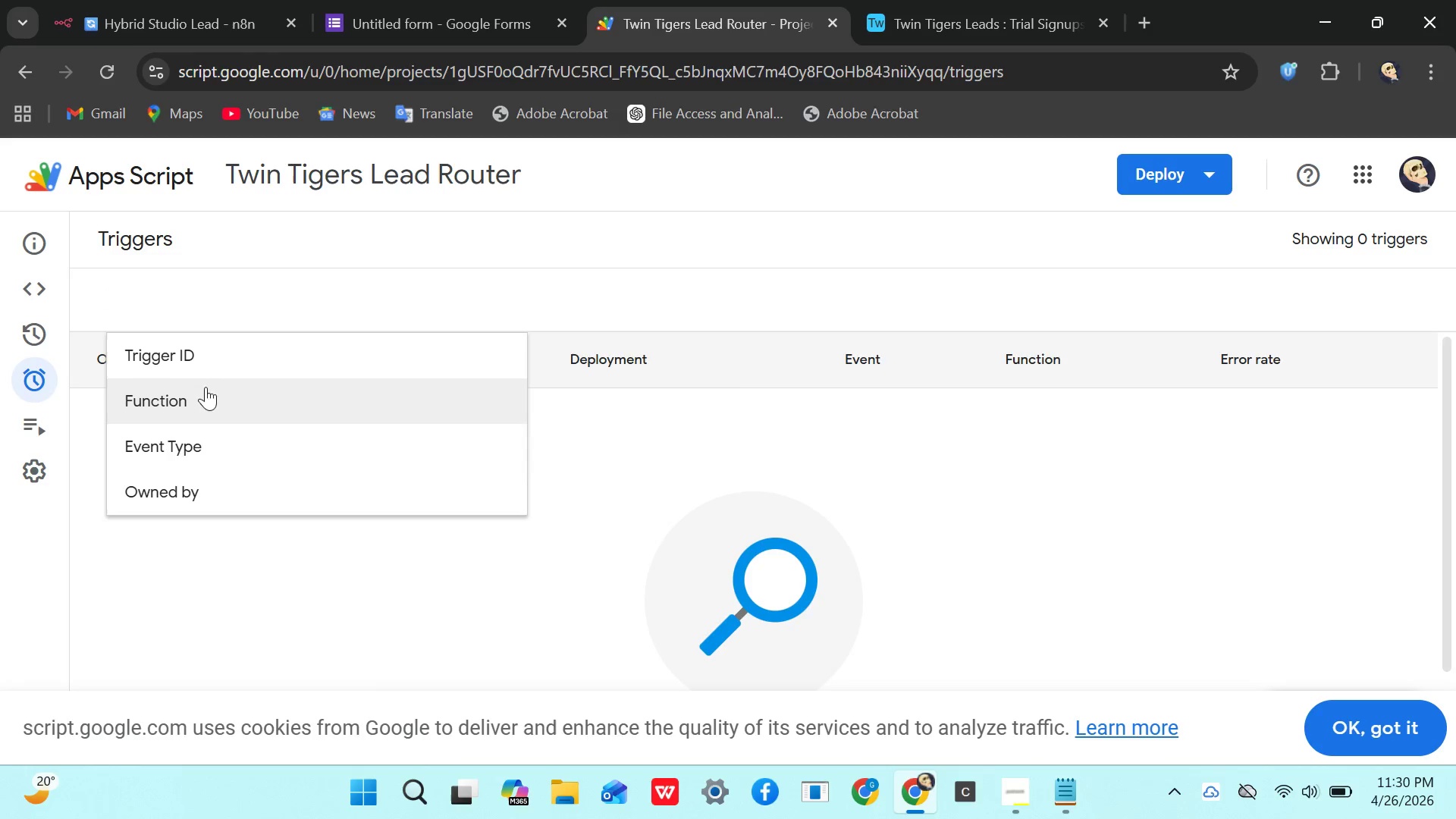 
left_click([228, 17])
 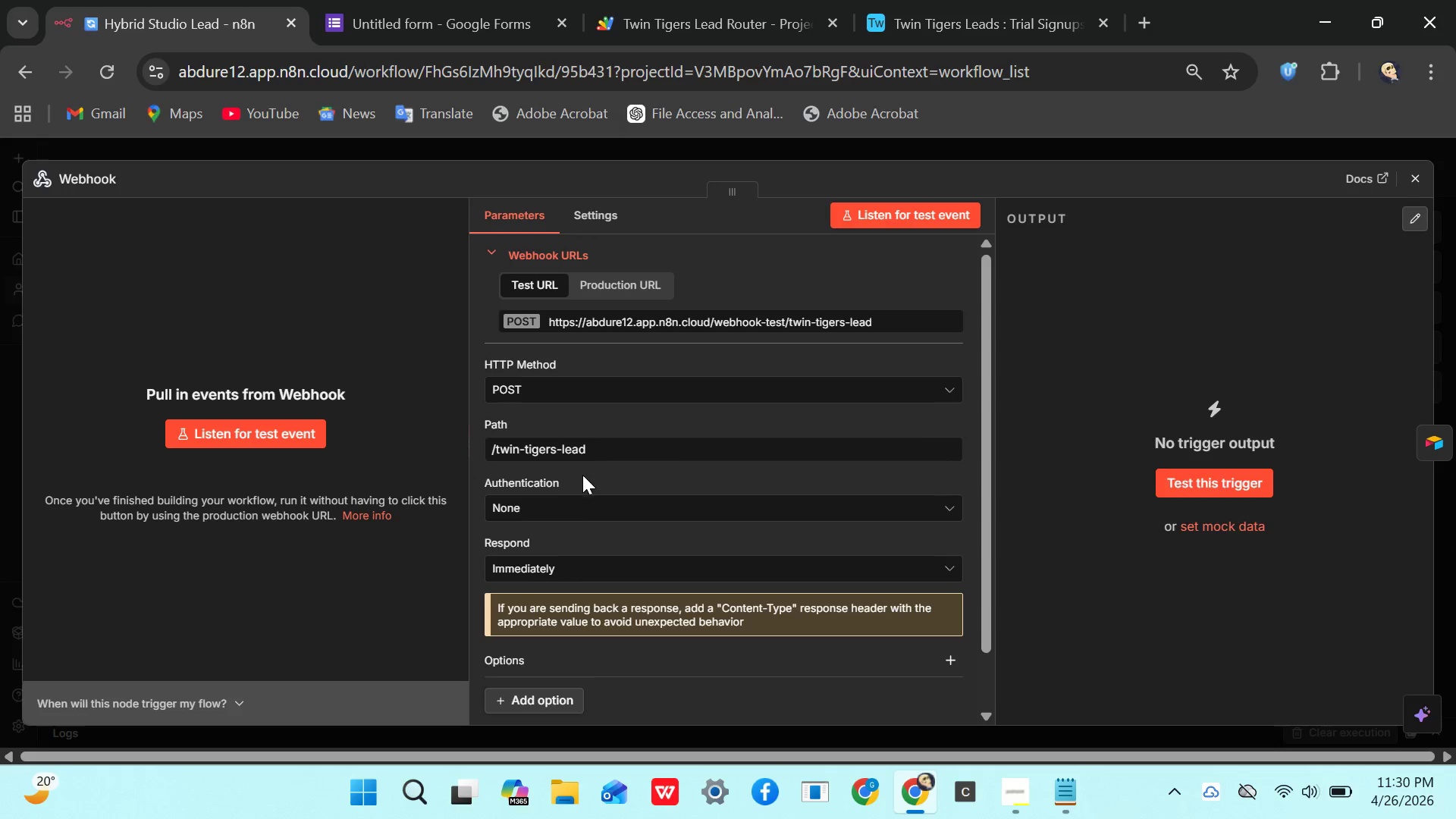 
left_click([585, 504])
 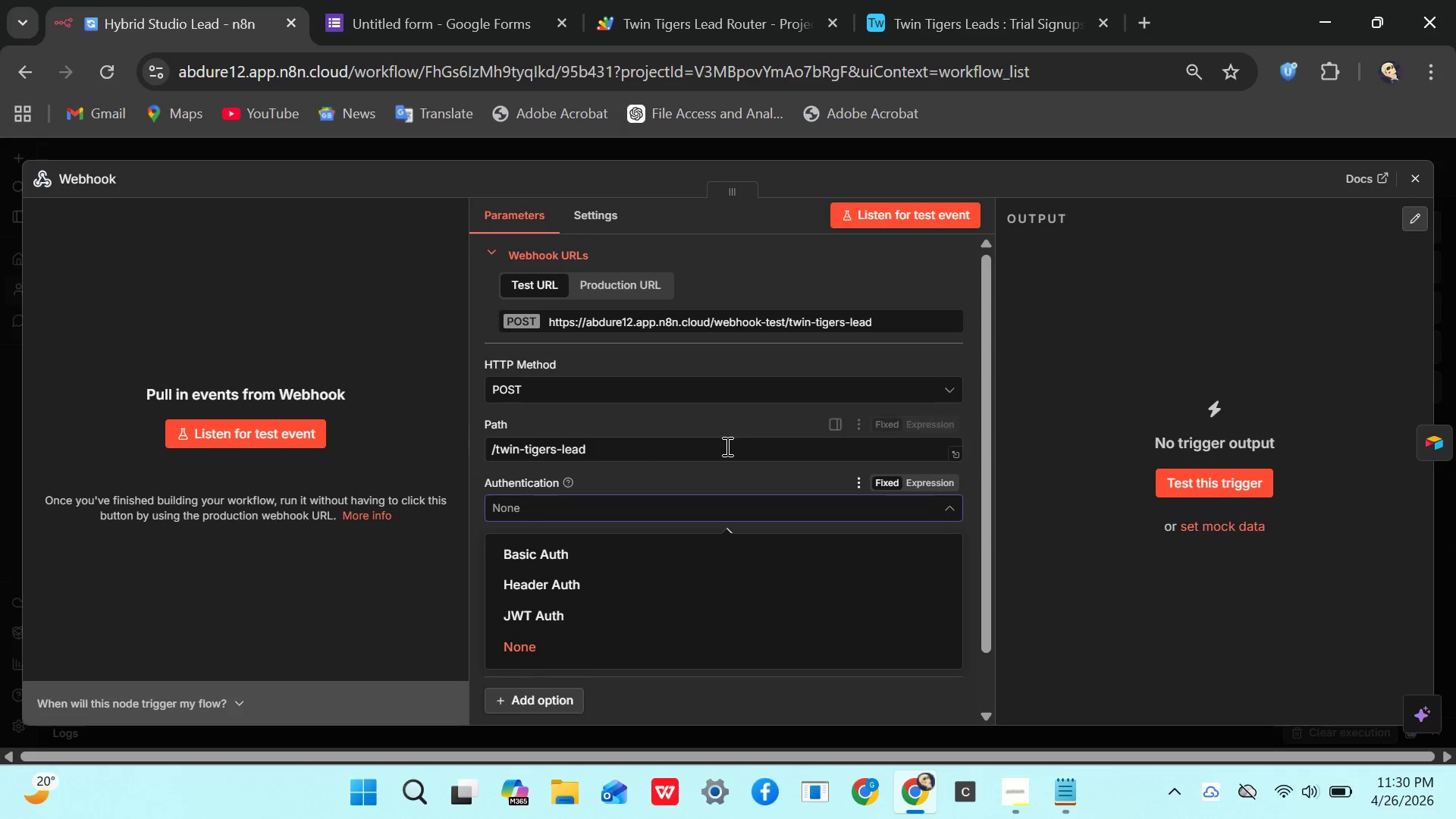 
left_click([726, 475])
 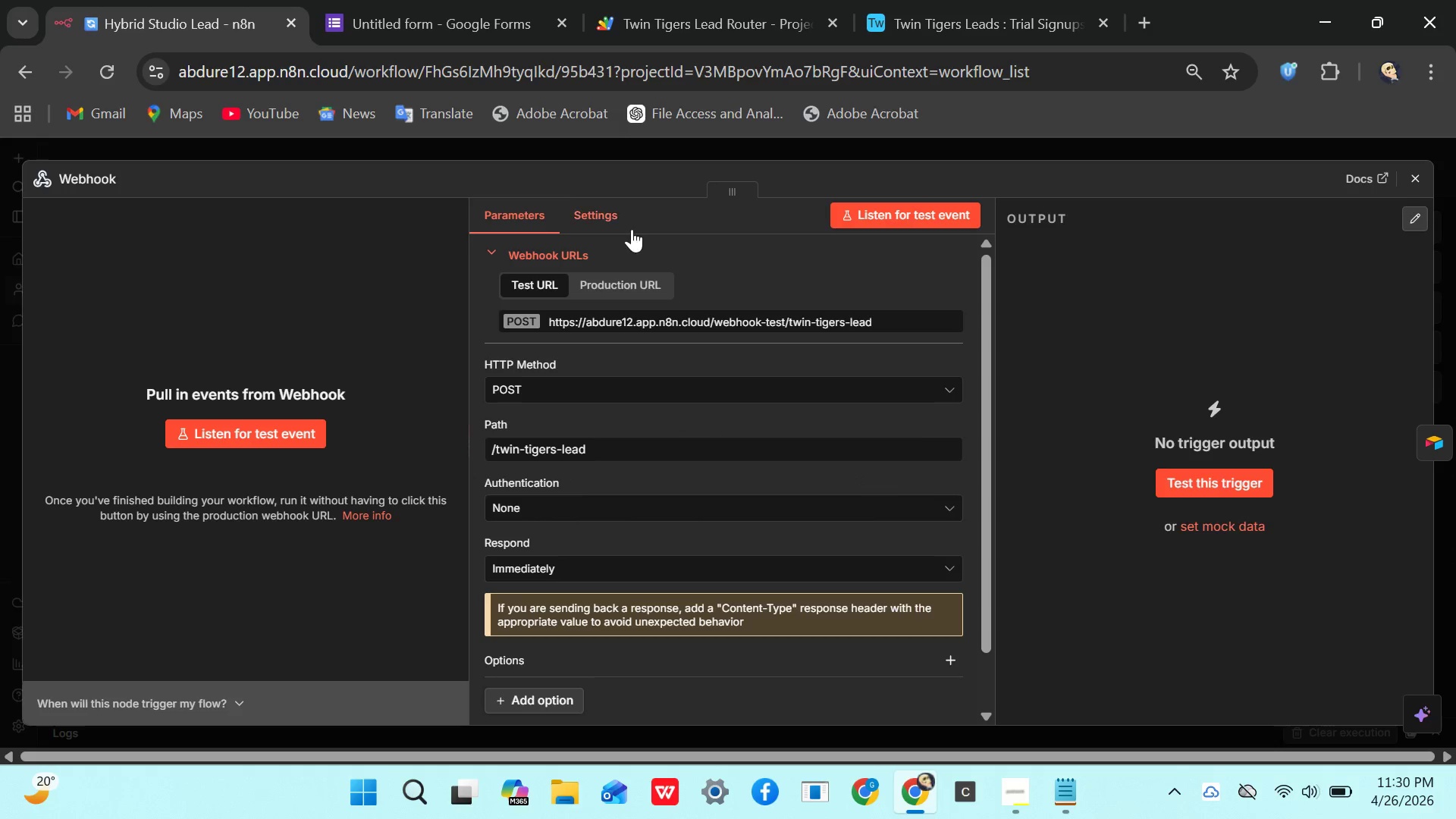 
left_click([612, 214])
 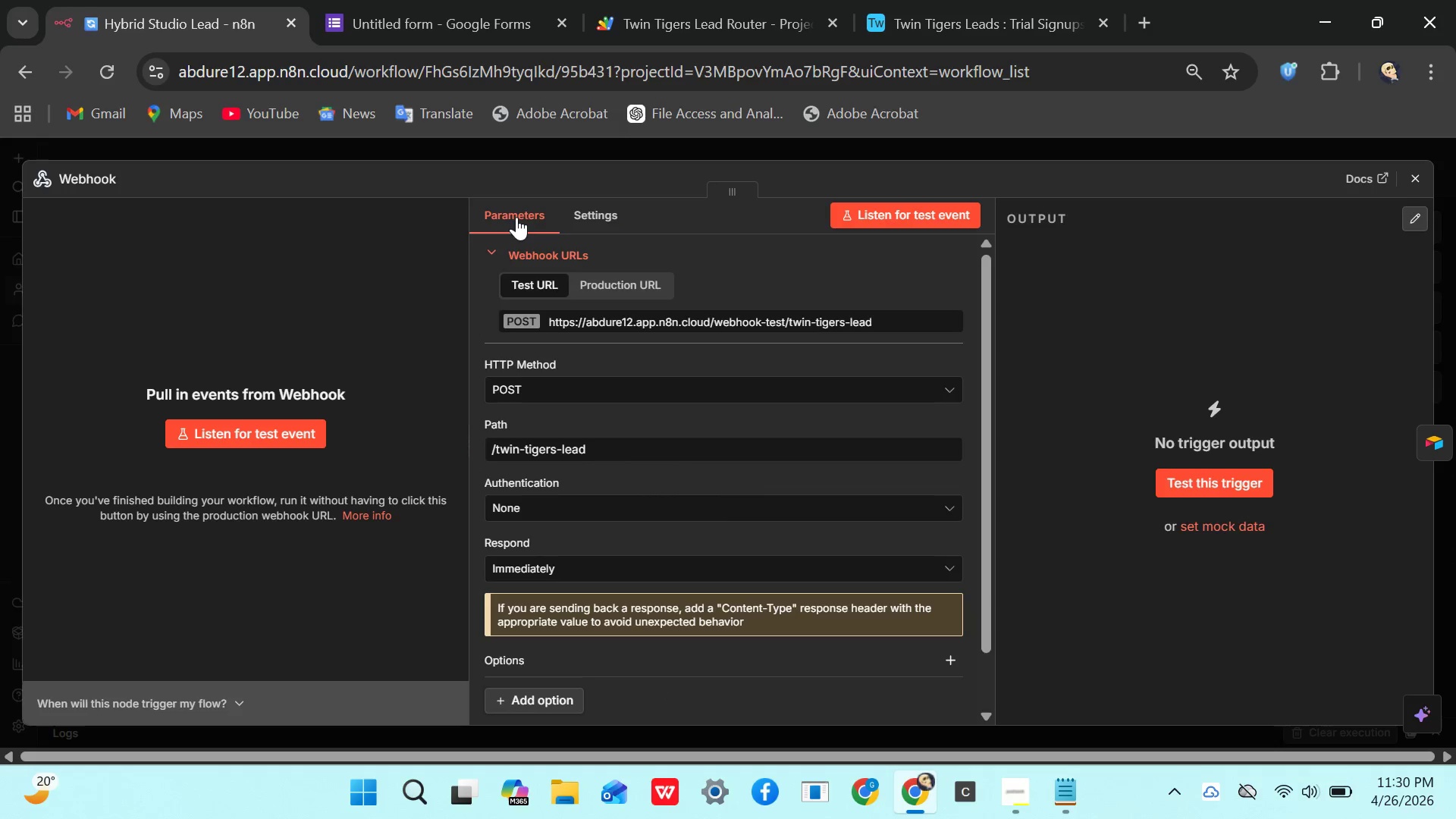 
mouse_move([570, 389])
 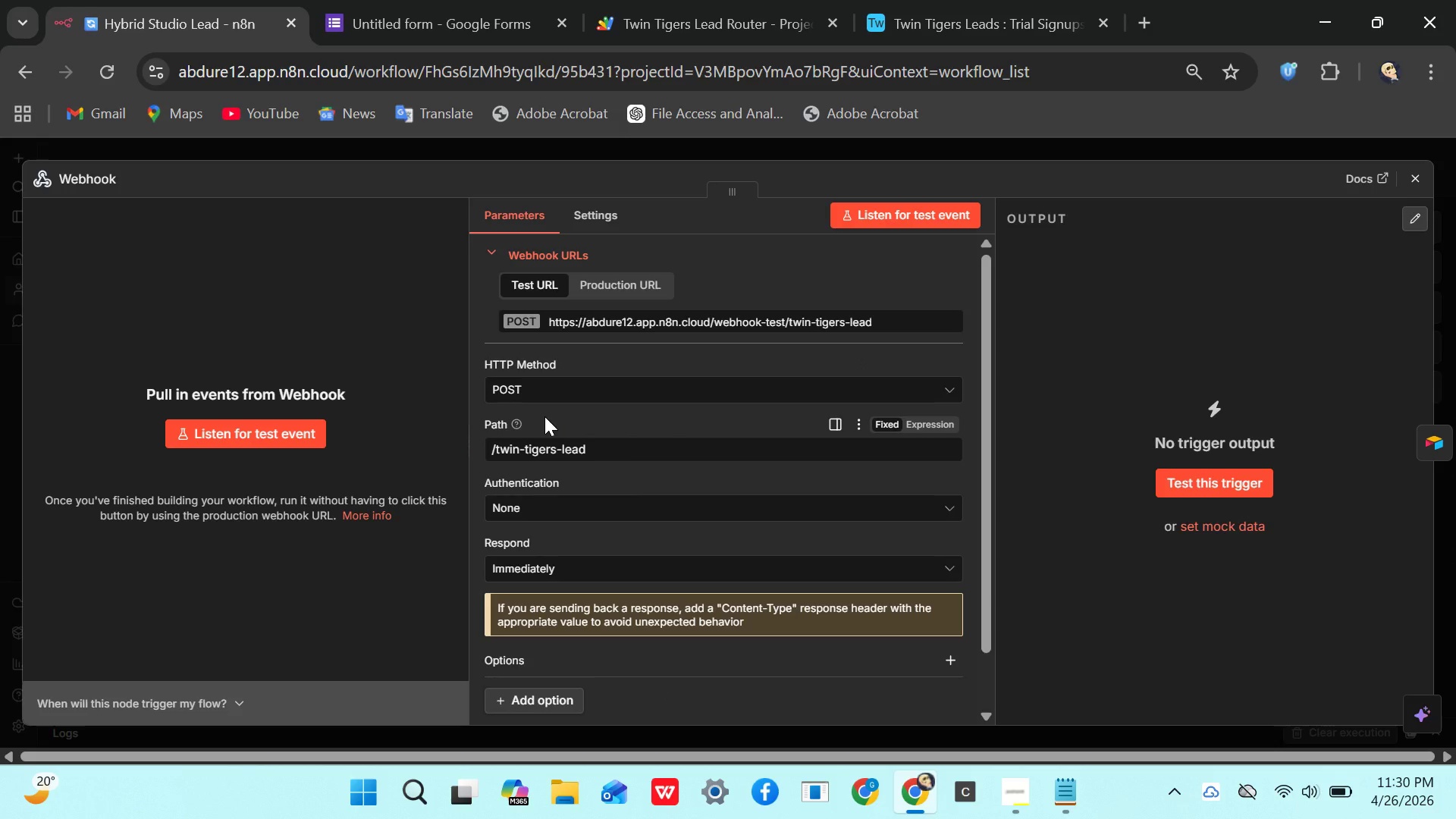 
mouse_move([691, 478])
 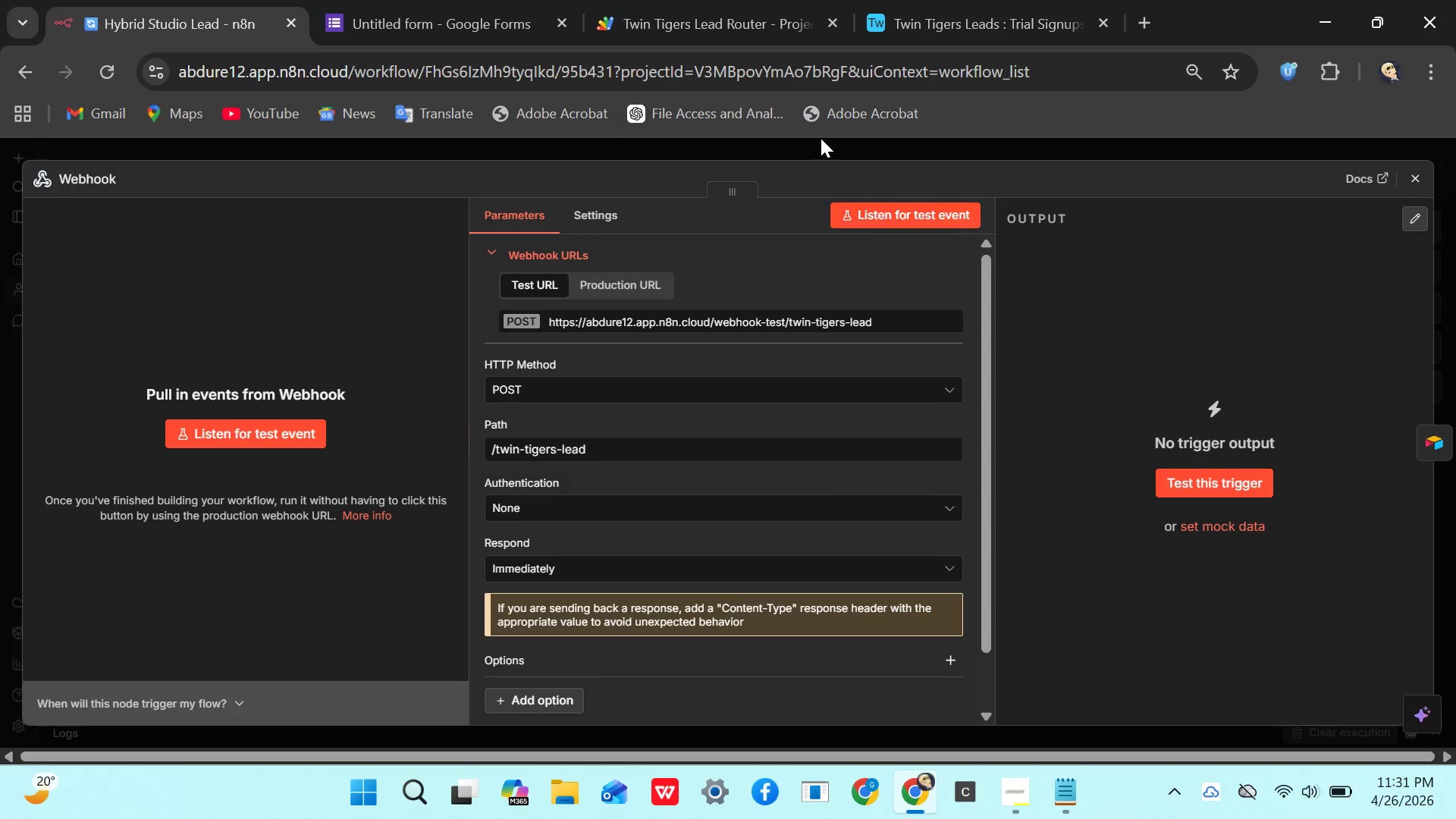 
left_click([725, 22])
 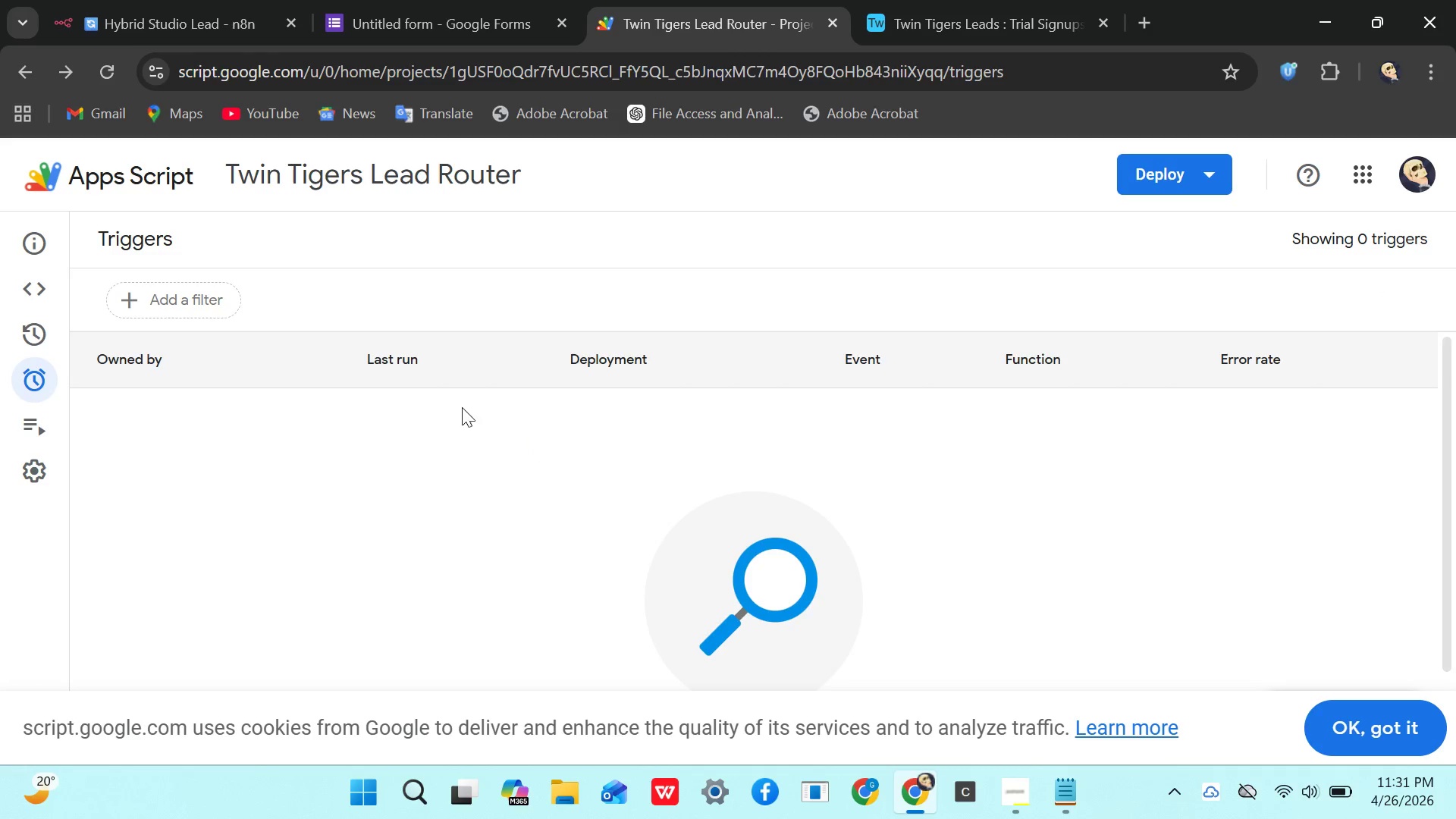 
wait(5.89)
 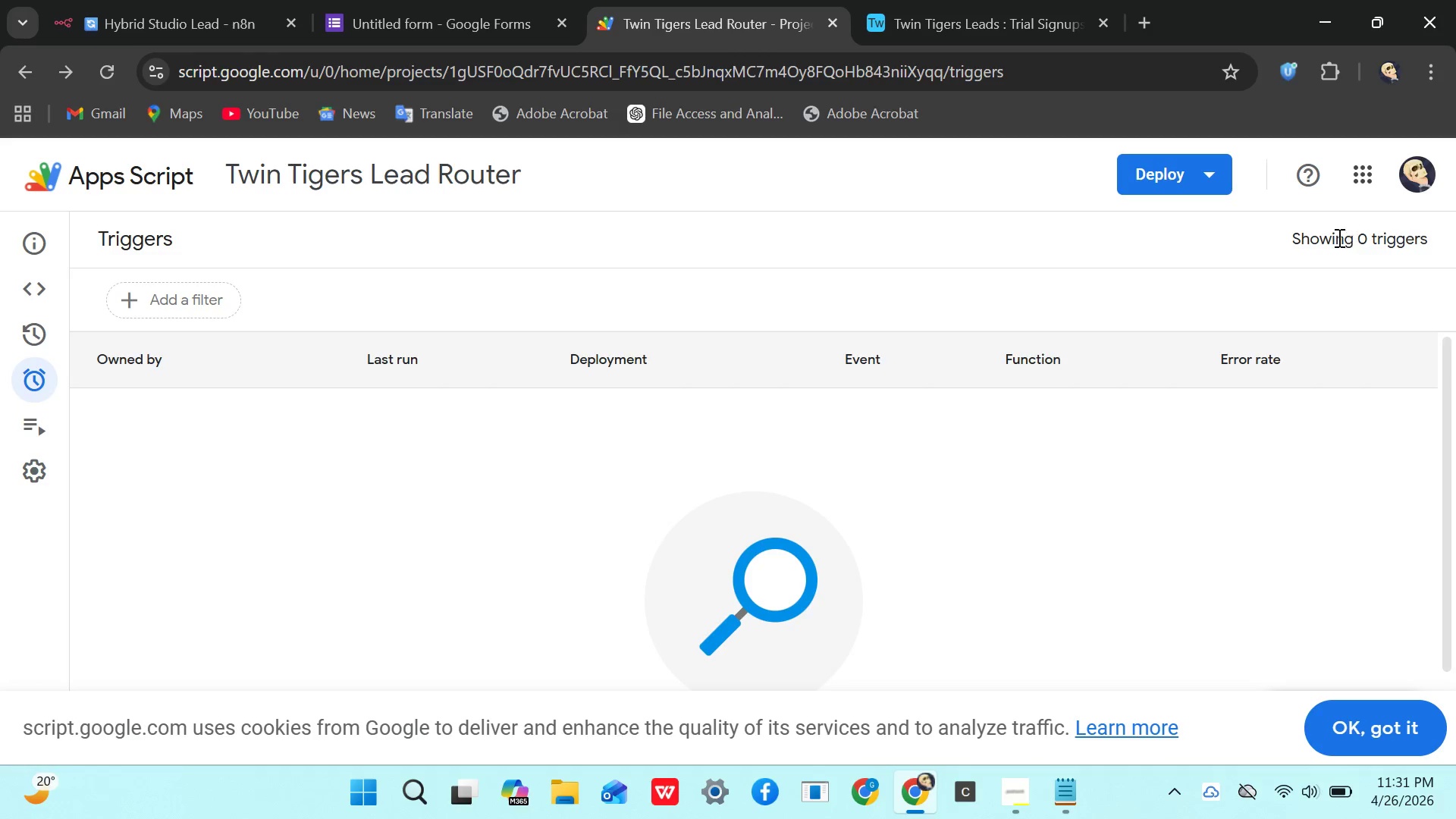 
left_click([49, 288])
 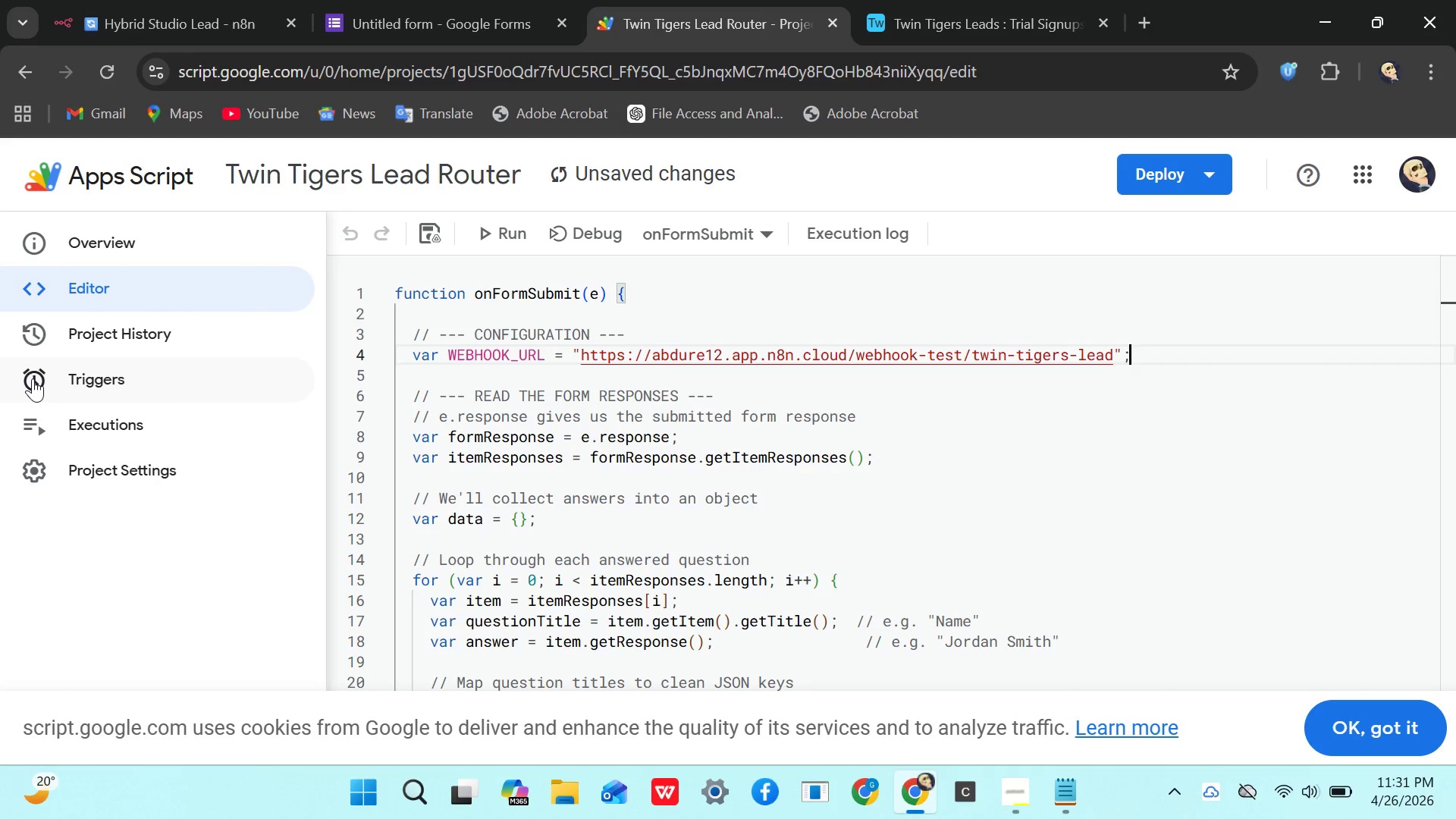 
wait(7.7)
 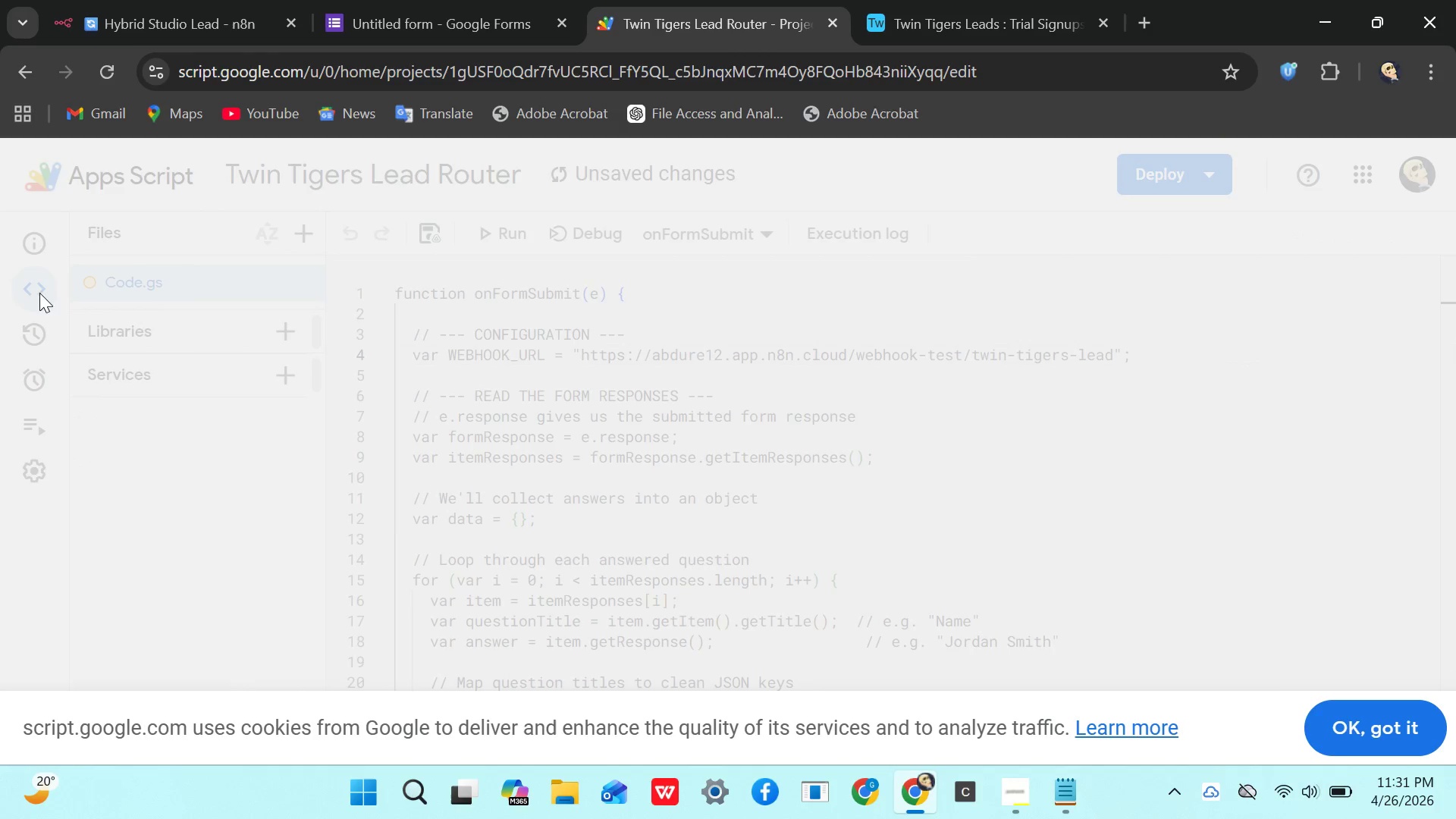 
left_click([33, 378])
 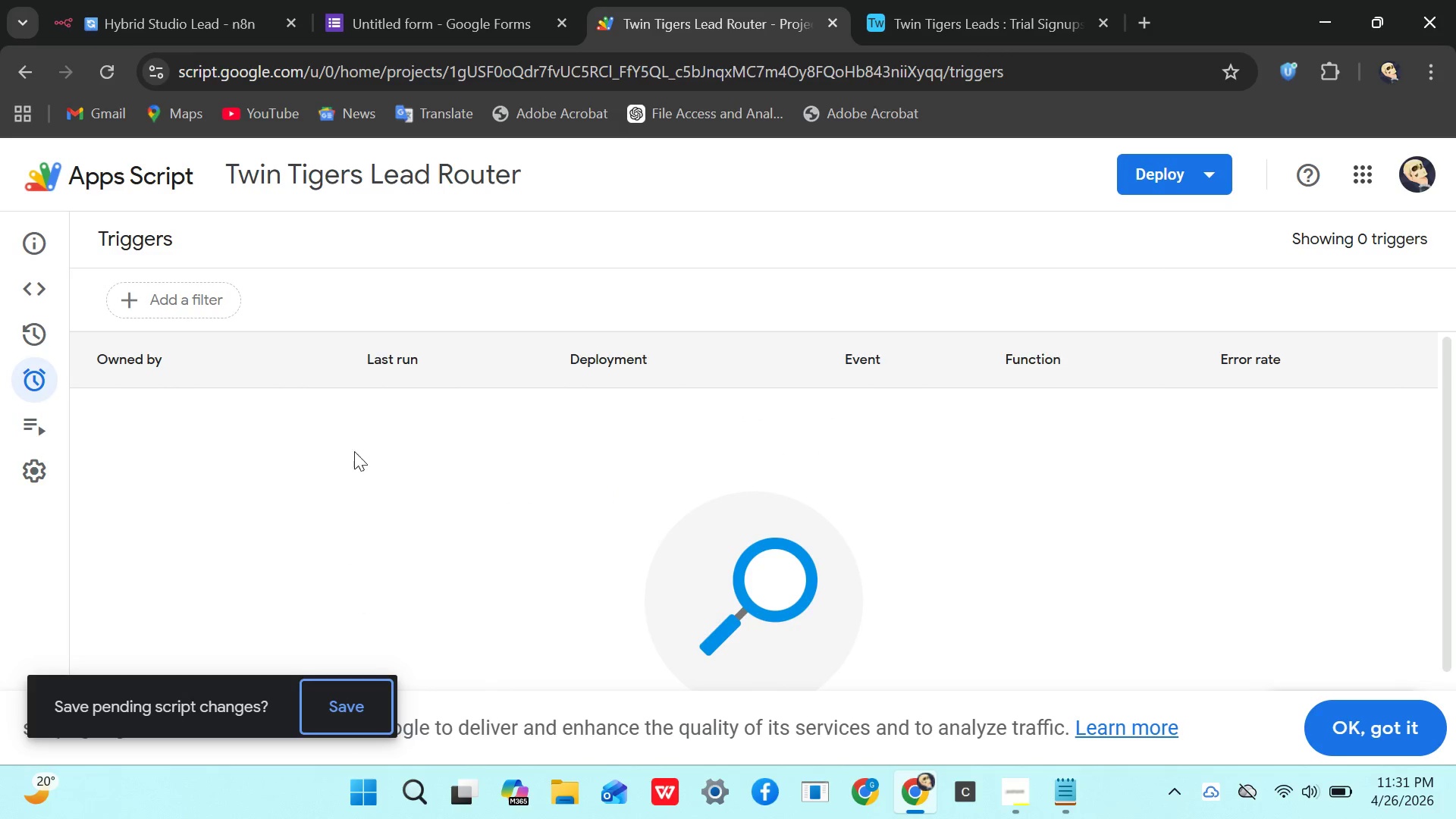 
left_click([369, 693])
 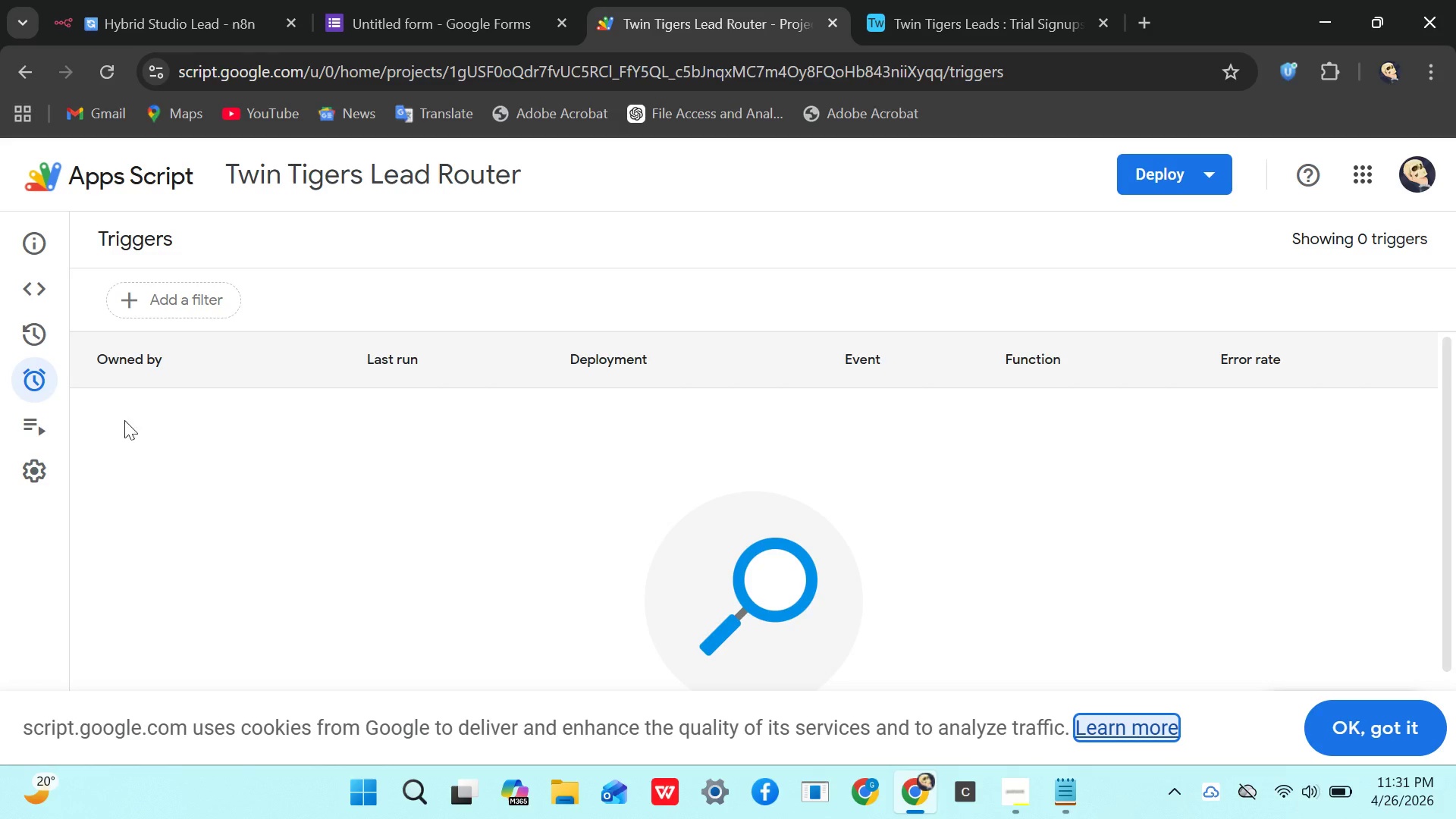 
mouse_move([79, 428])
 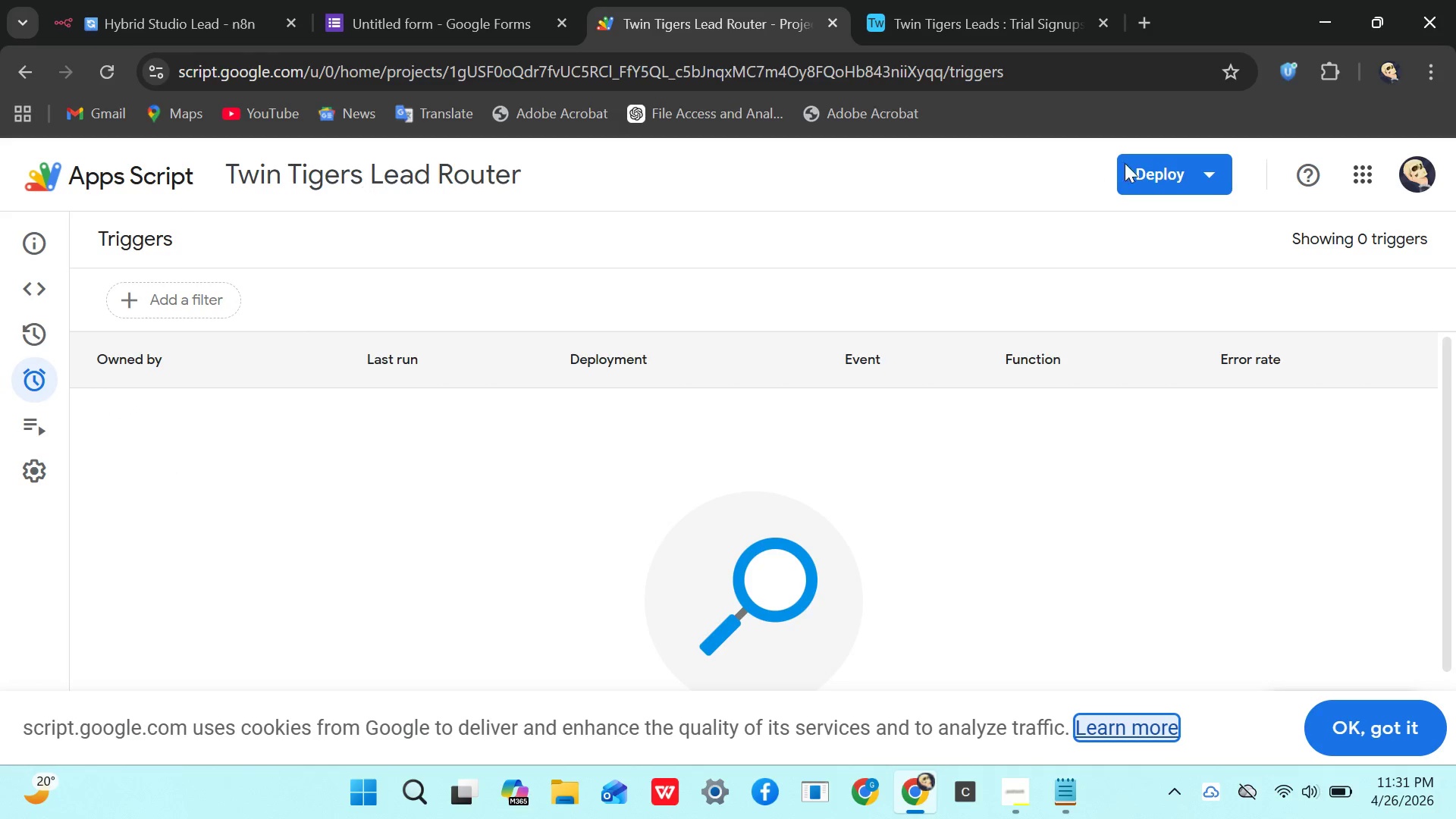 
wait(5.6)
 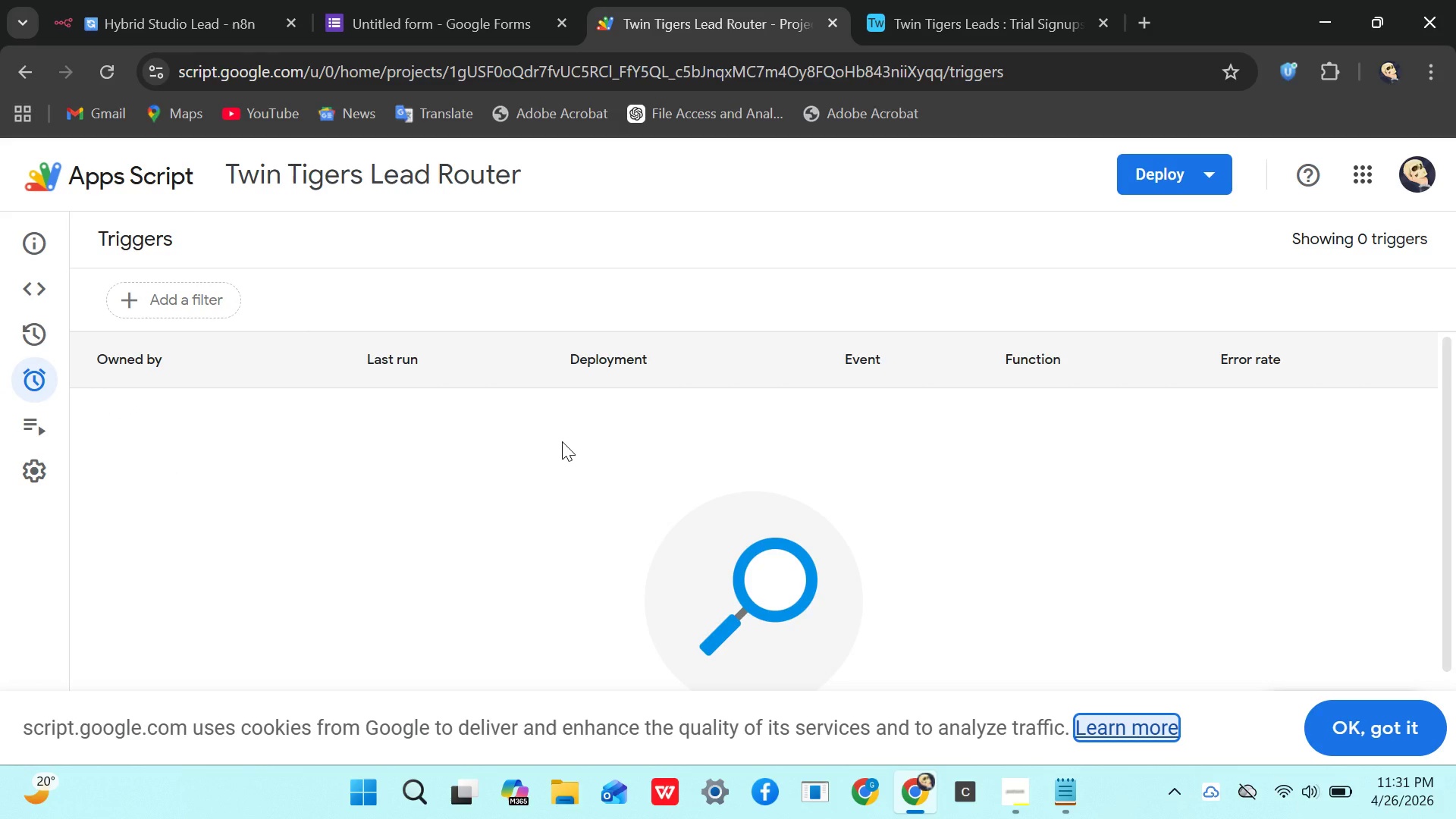 
left_click([1208, 180])
 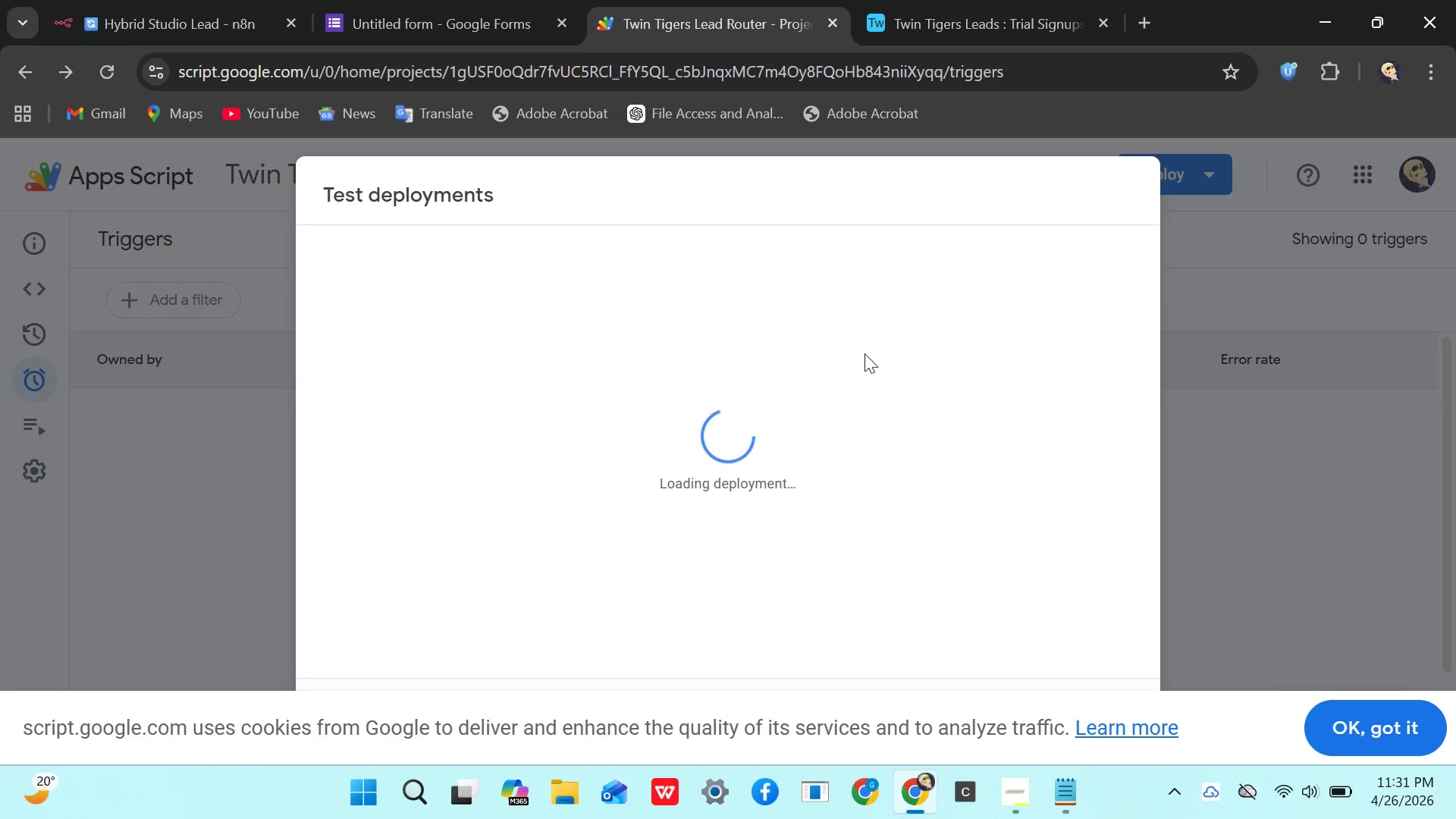 
scroll: coordinate [773, 379], scroll_direction: down, amount: 4.0
 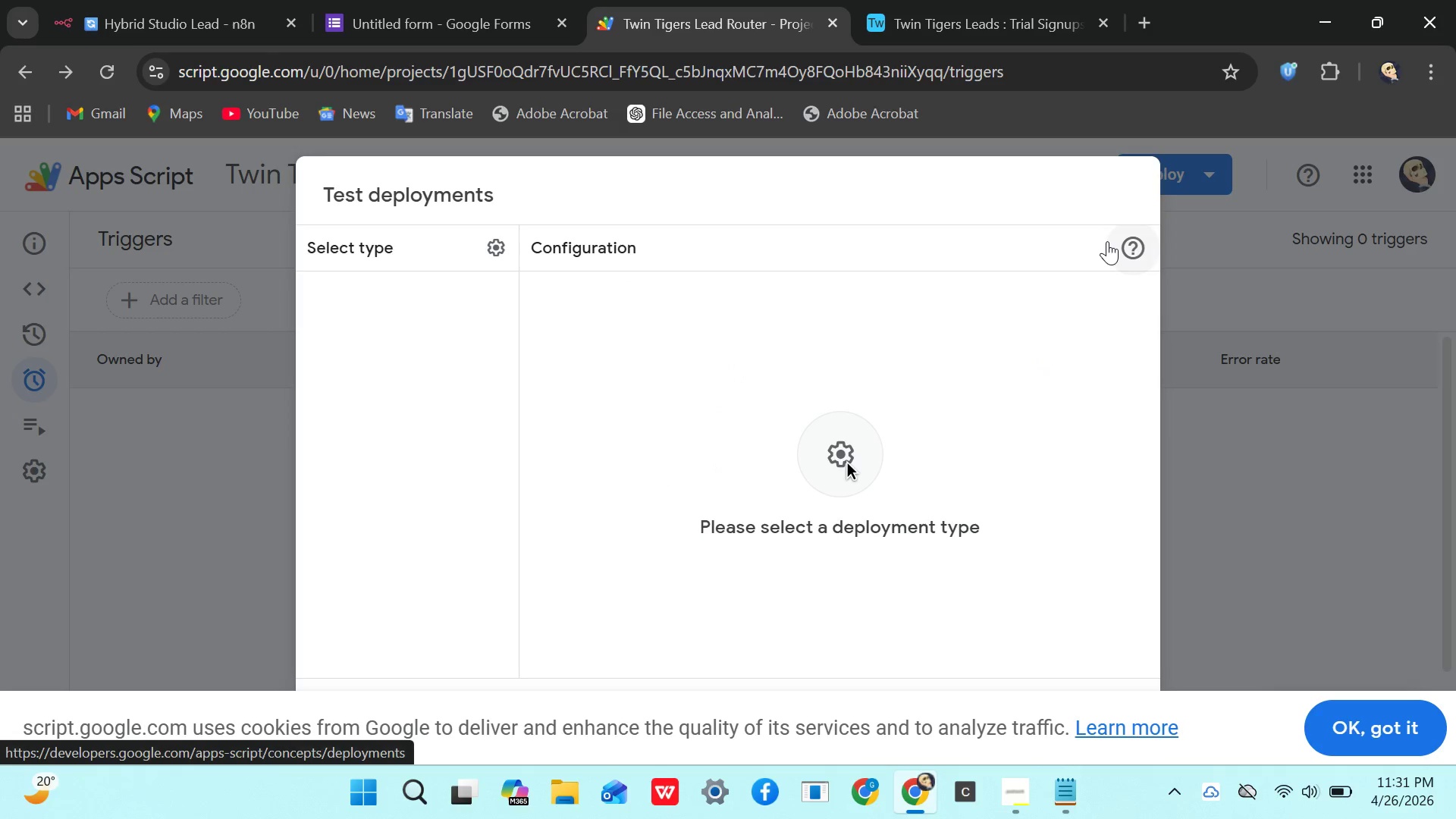 
left_click([1134, 247])
 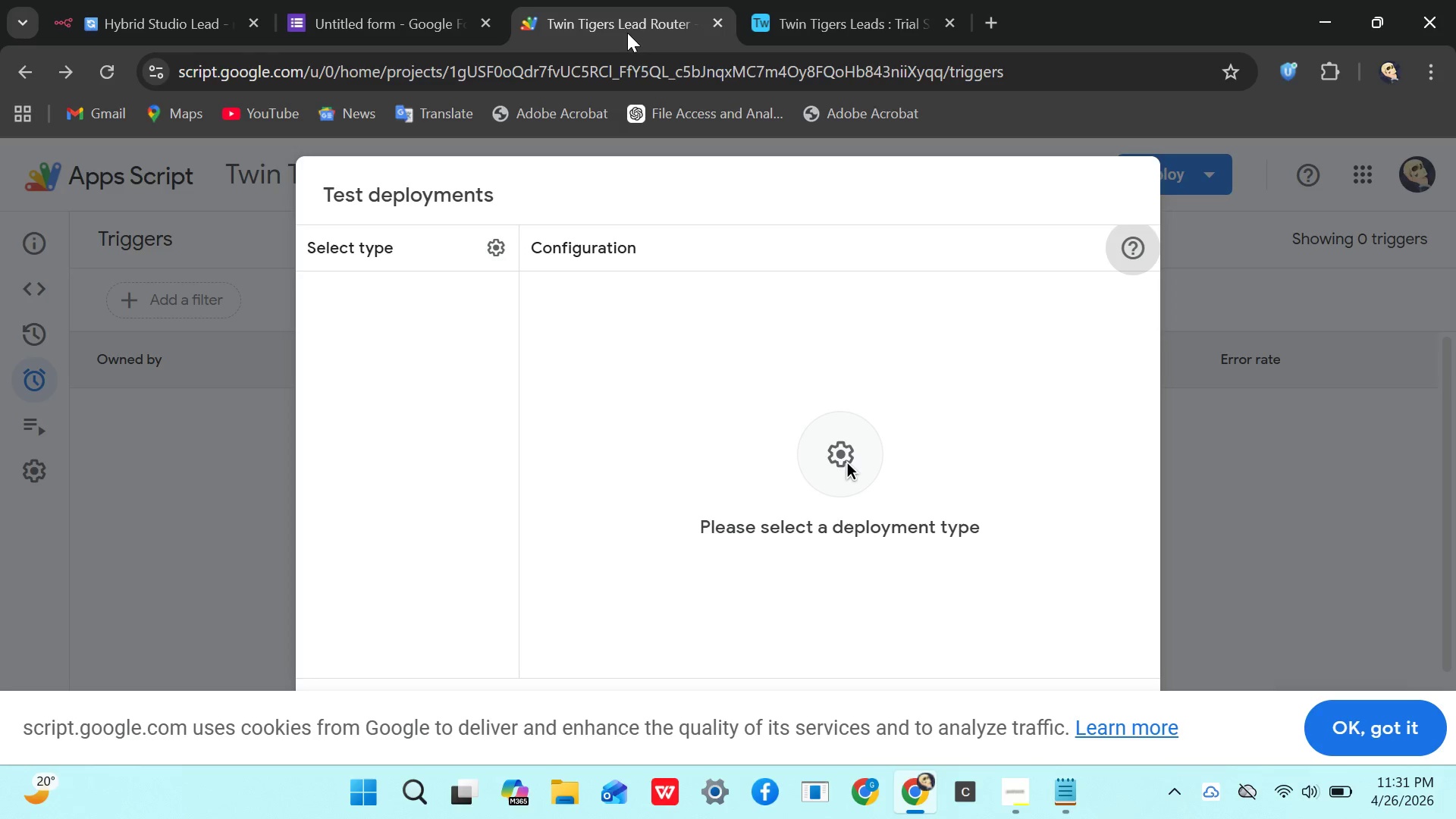 
scroll: coordinate [898, 469], scroll_direction: none, amount: 0.0
 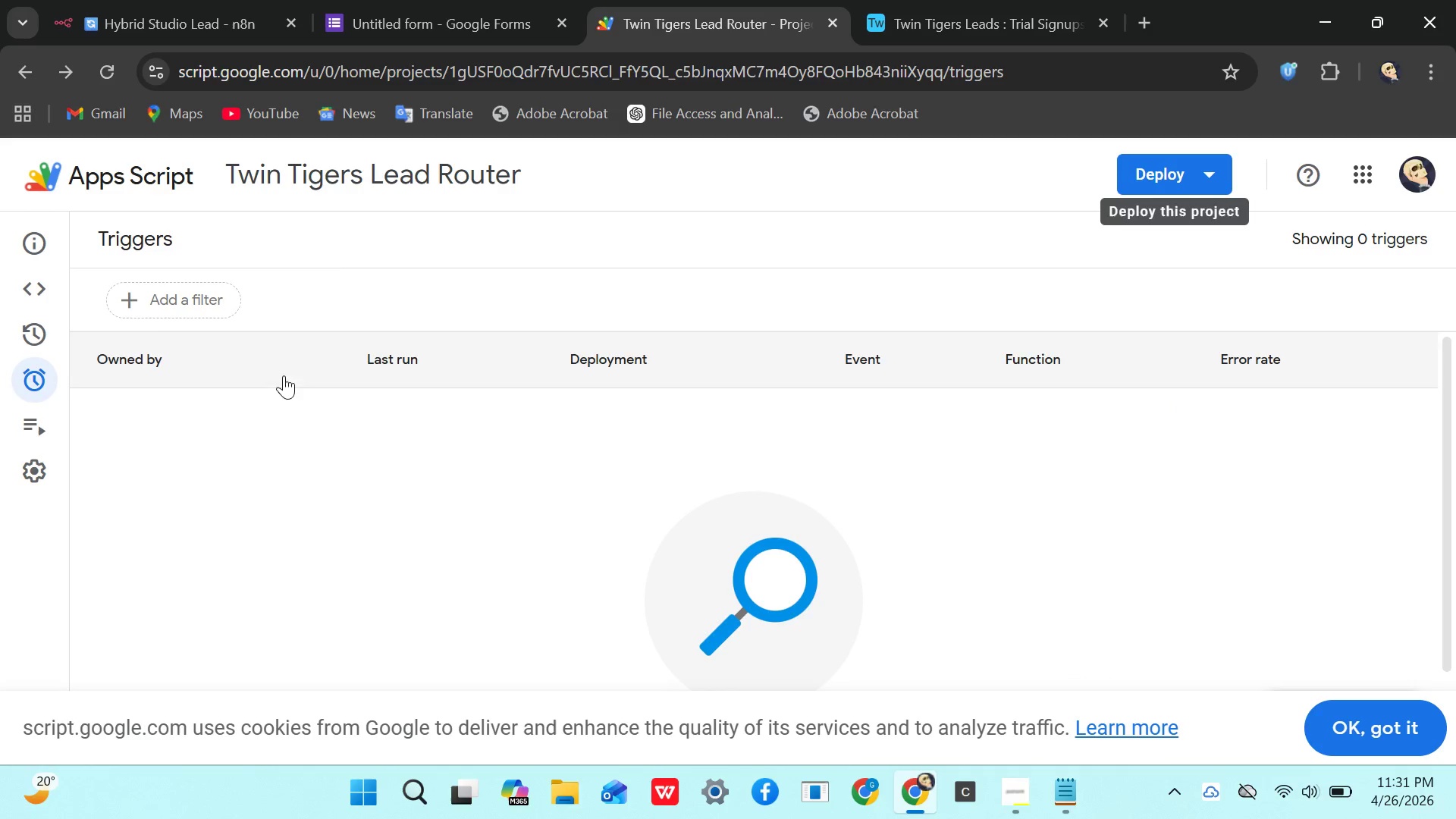 
wait(15.1)
 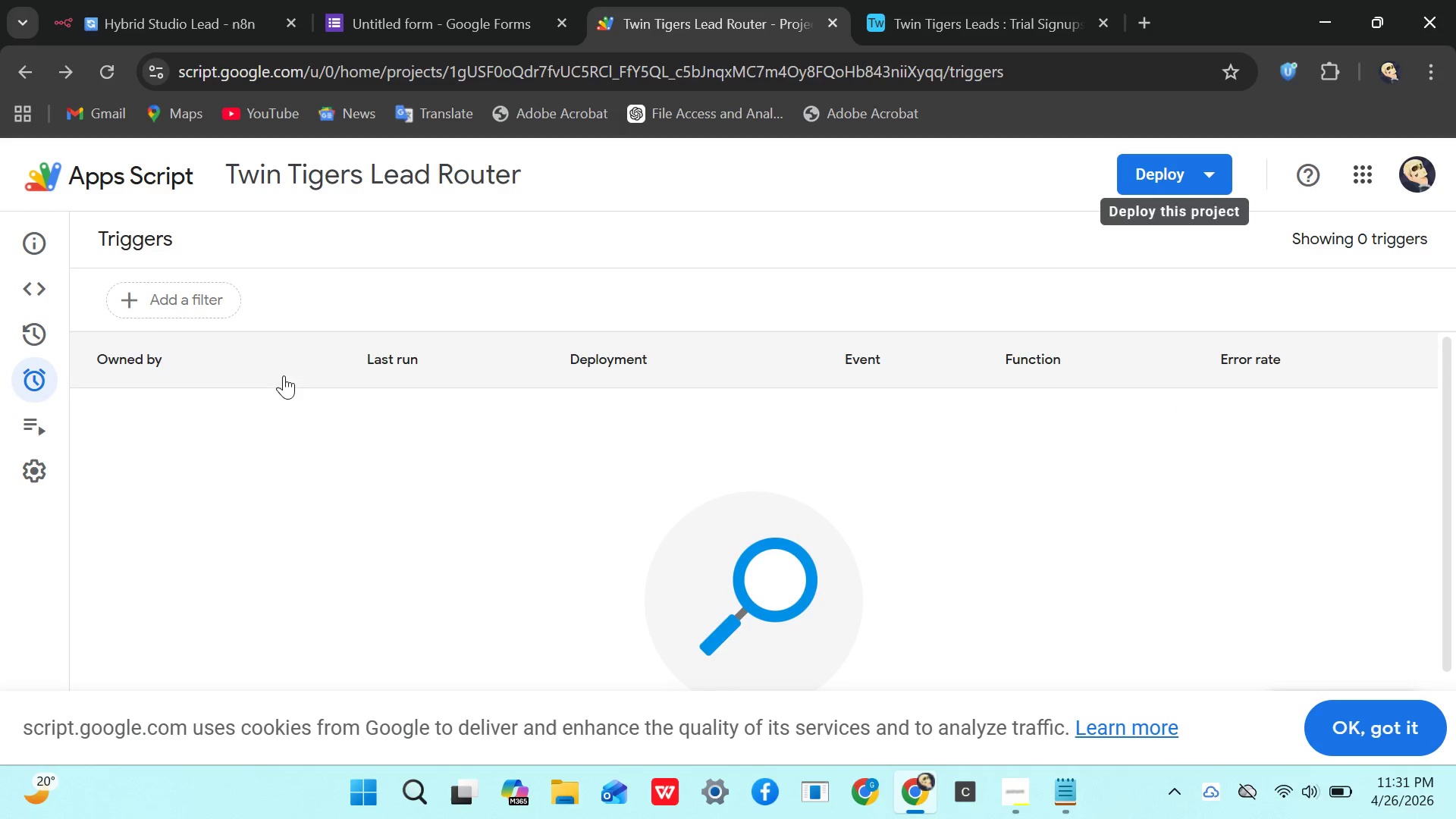 
left_click([111, 289])
 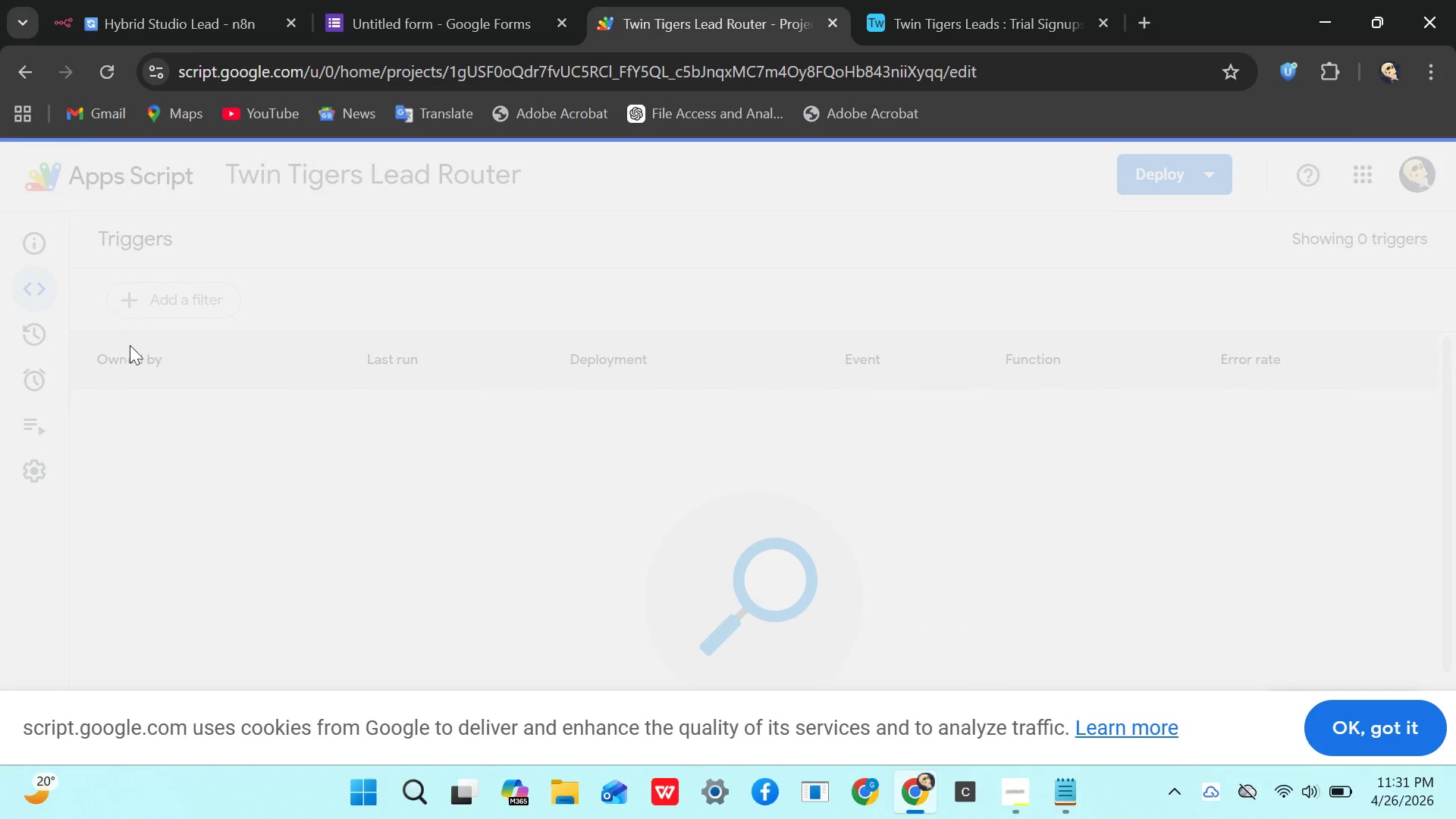 
mouse_move([128, 422])
 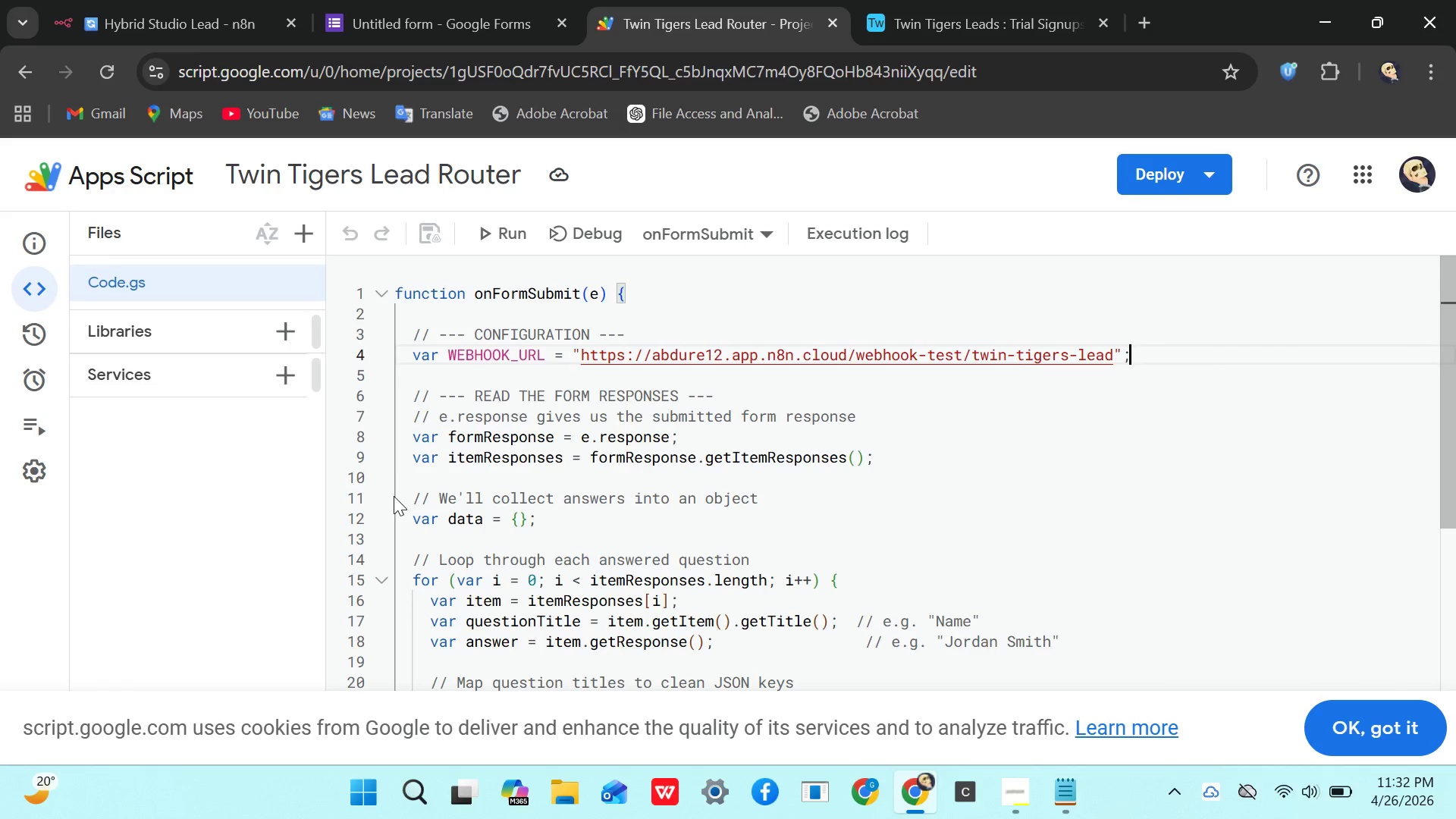 
scroll: coordinate [384, 504], scroll_direction: none, amount: 0.0
 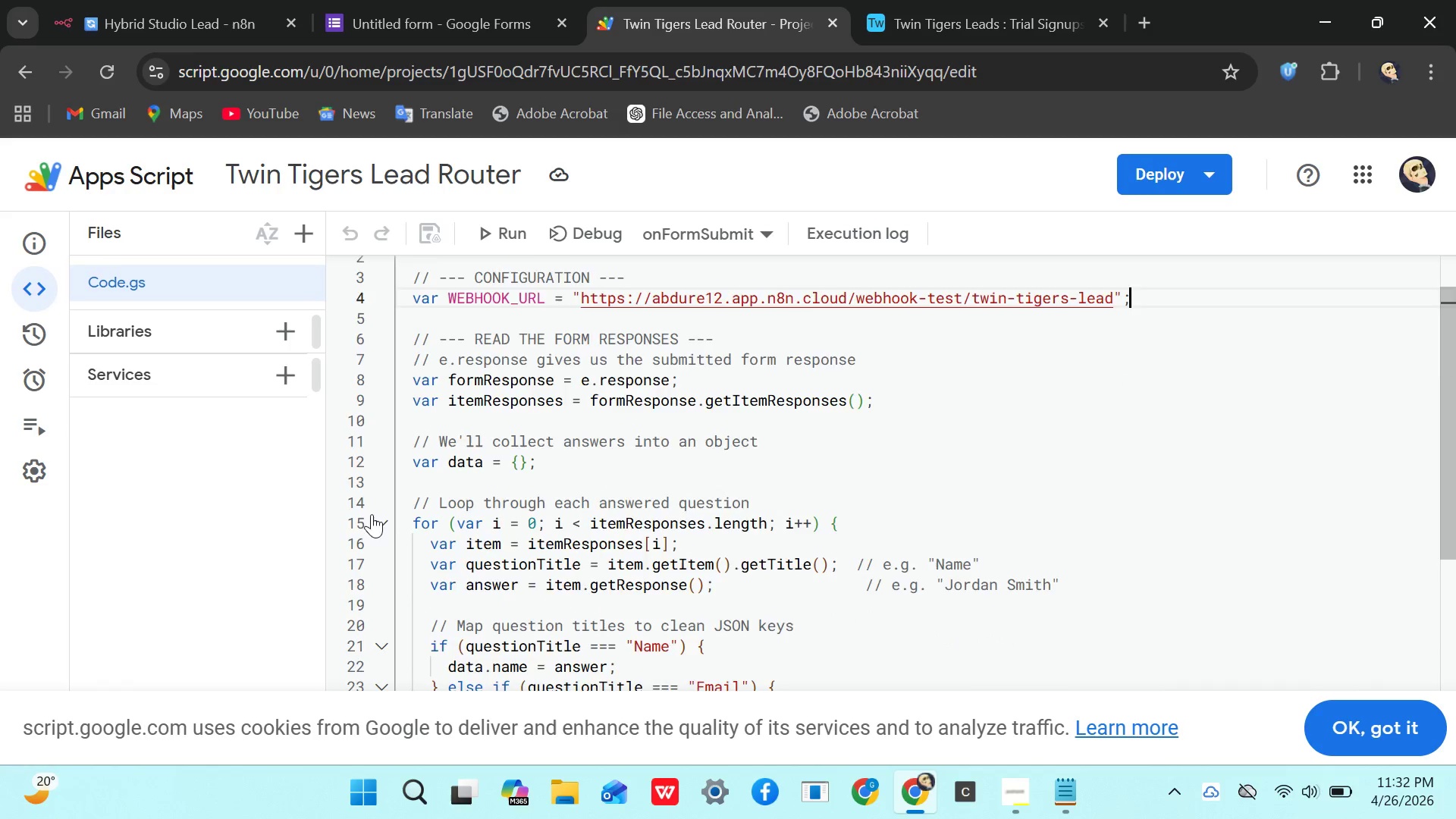 
scroll: coordinate [130, 583], scroll_direction: down, amount: 5.0
 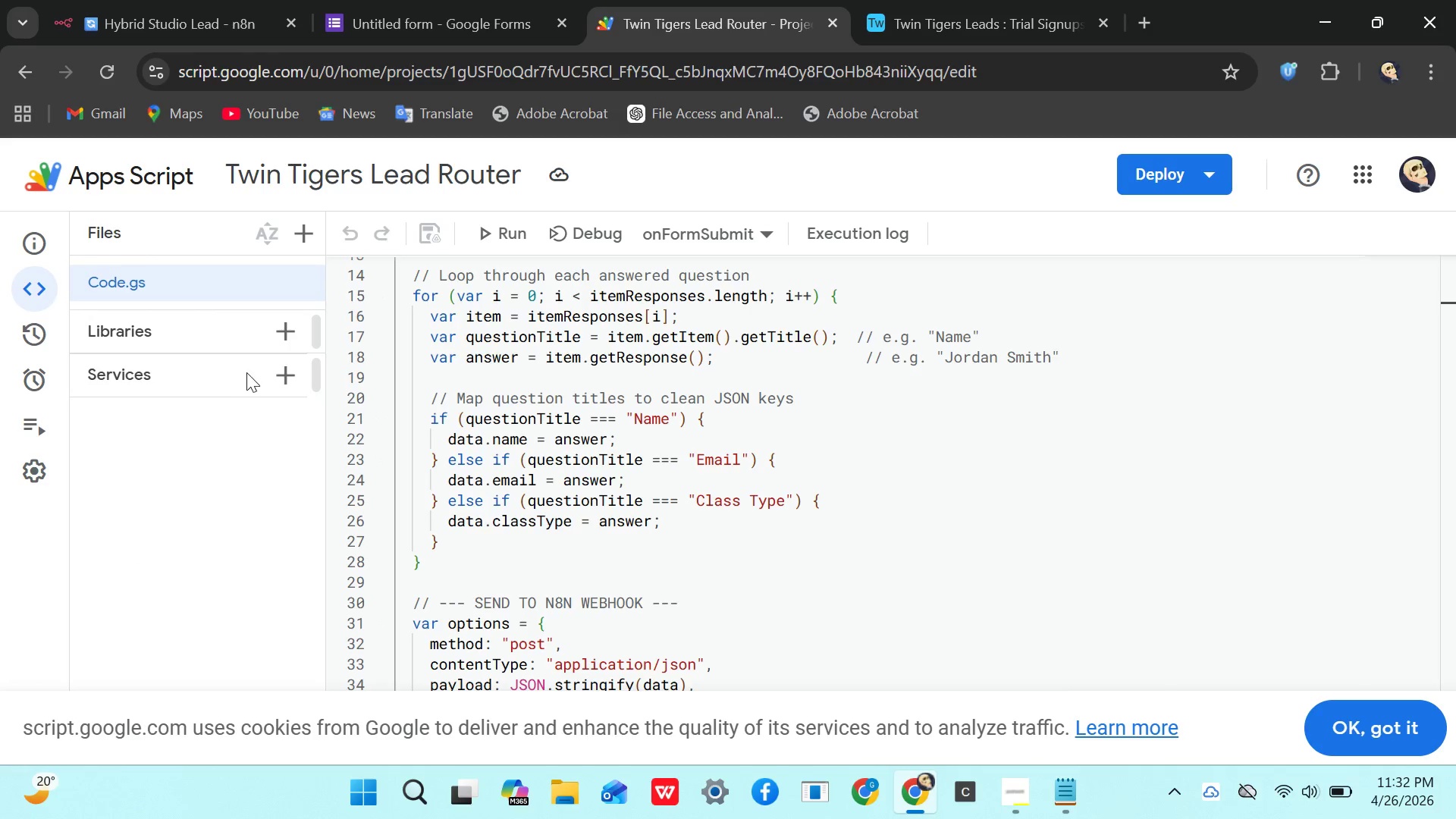 
mouse_move([287, 355])
 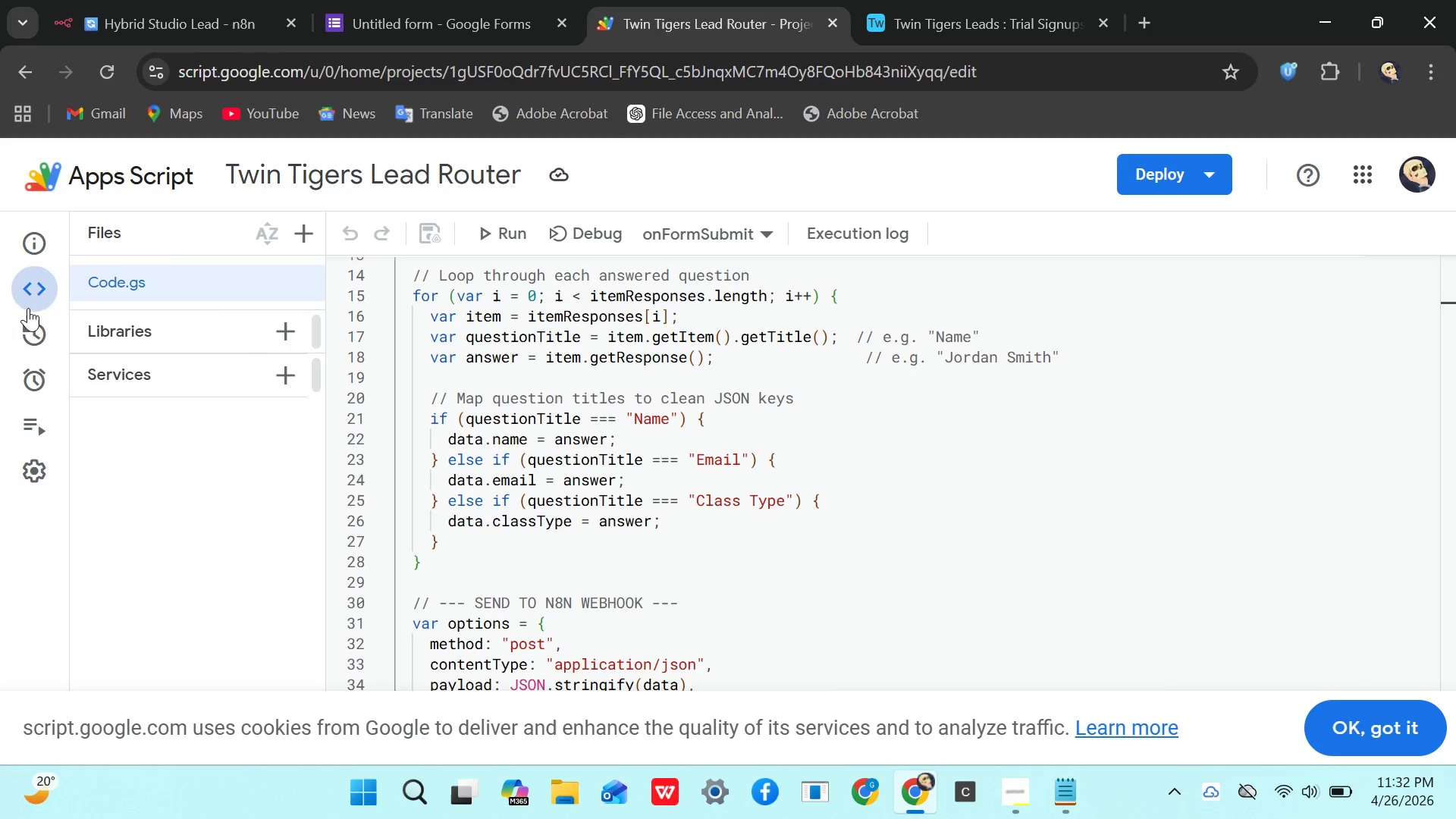 
wait(5.34)
 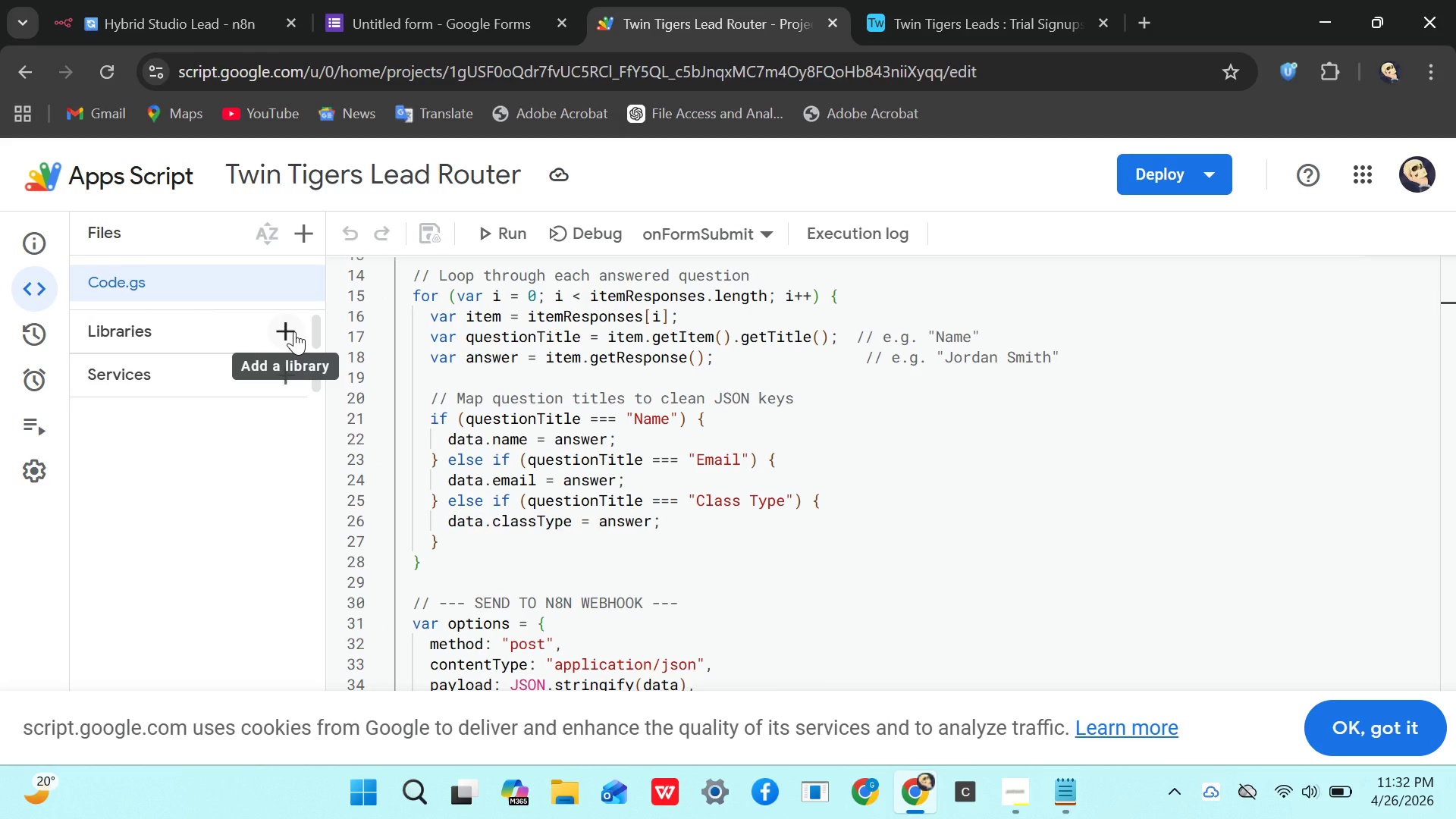 
left_click([42, 366])
 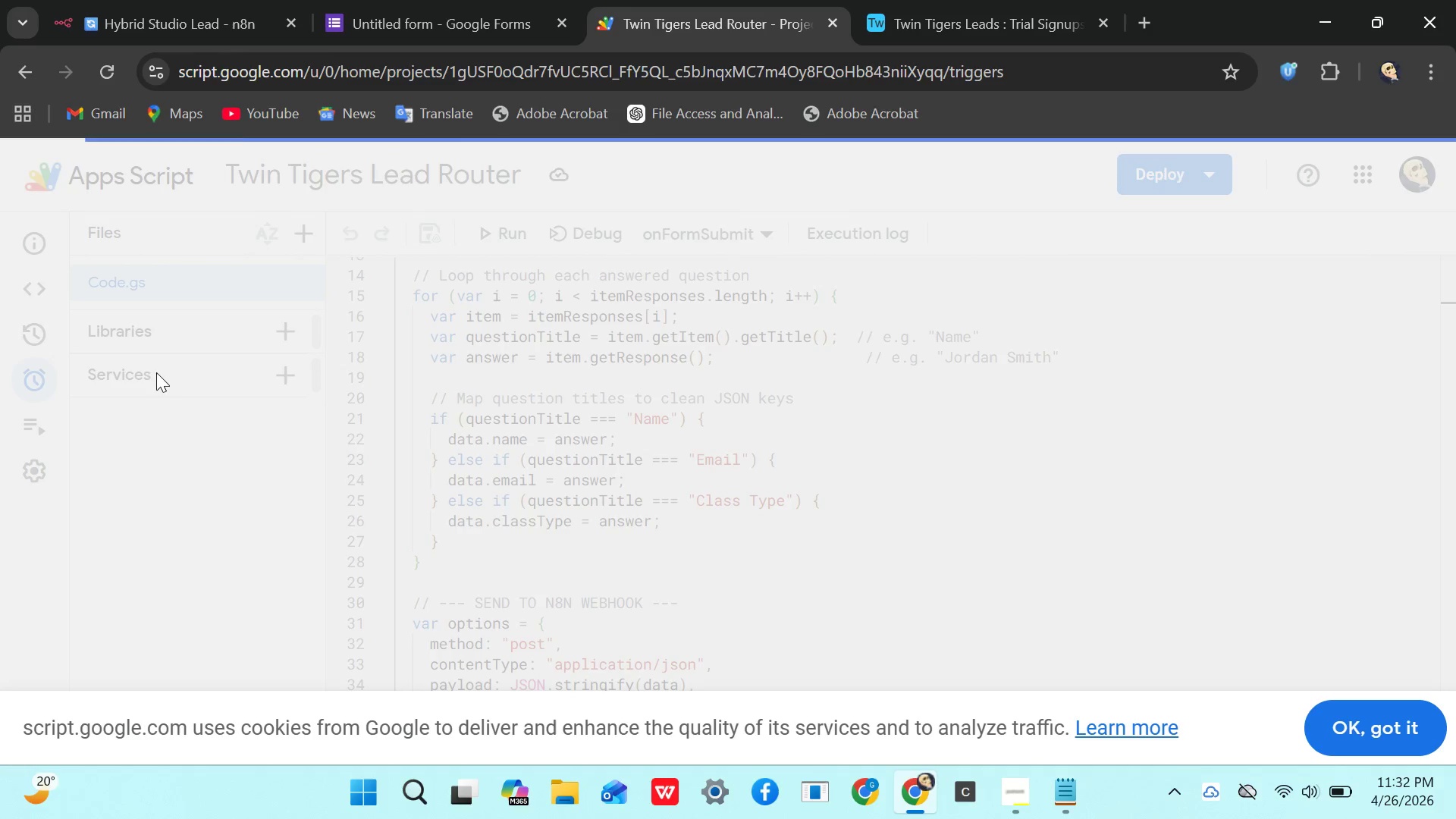 
mouse_move([228, 347])
 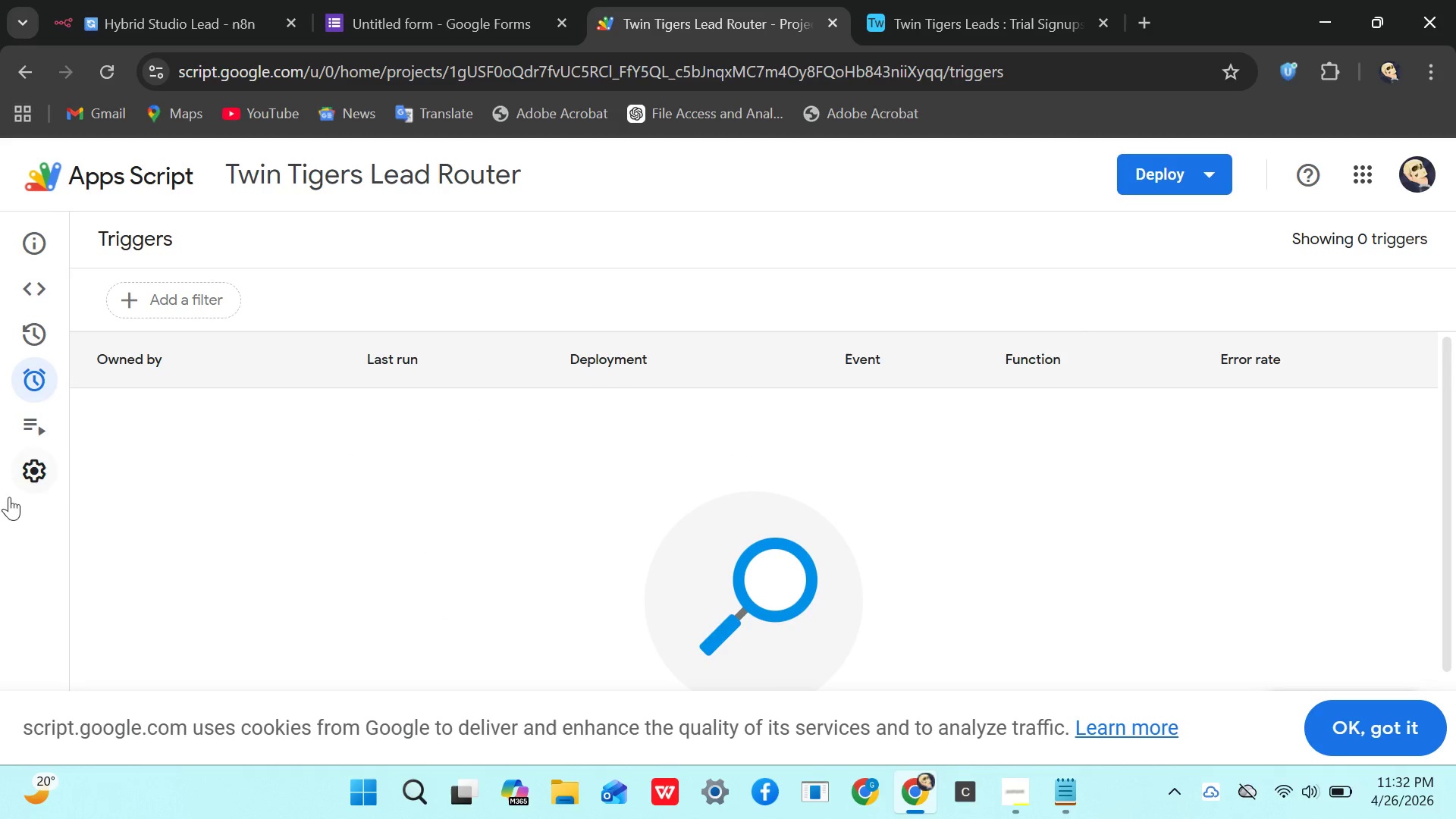 
scroll: coordinate [193, 551], scroll_direction: down, amount: 1.0
 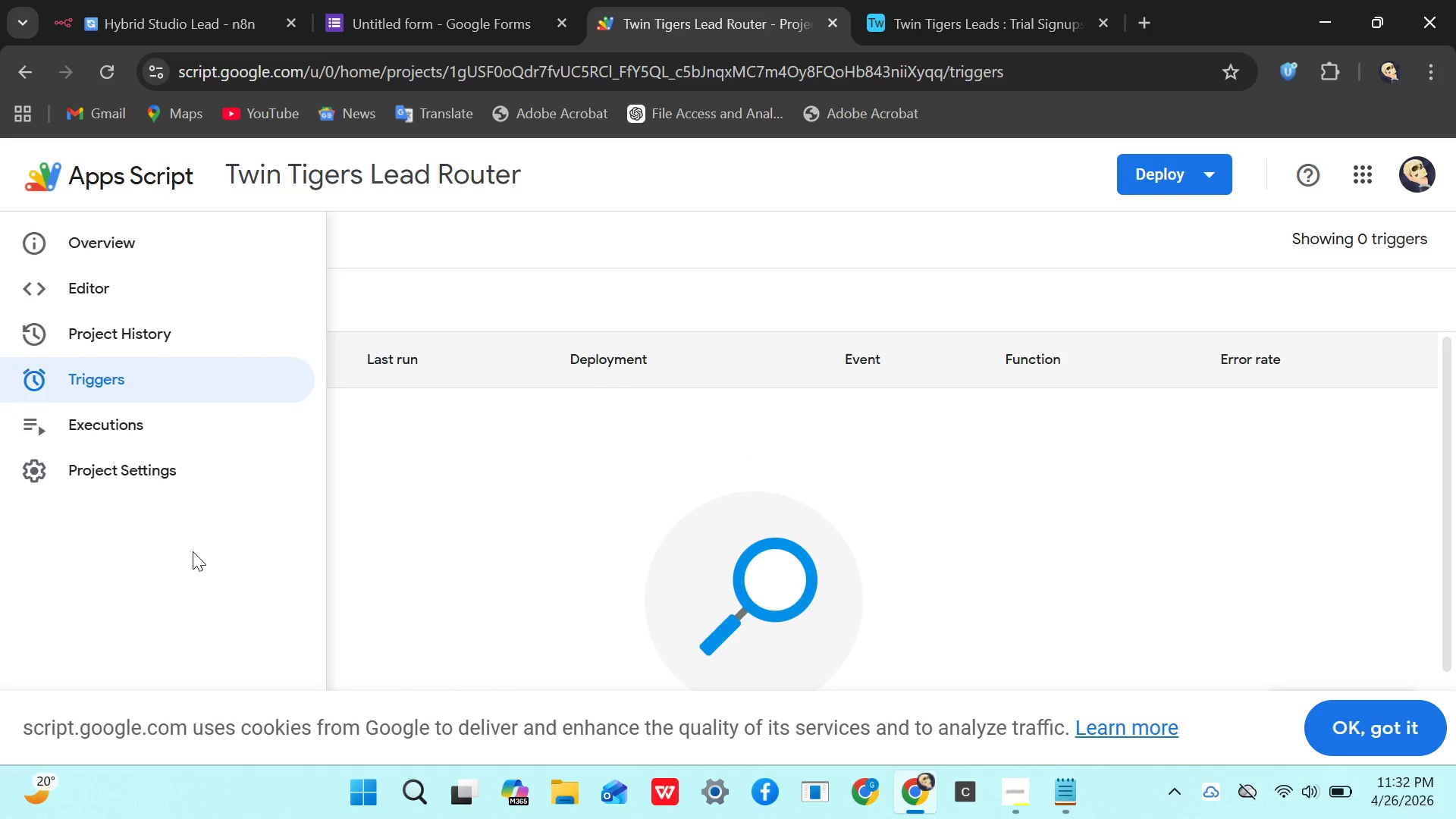 
scroll: coordinate [193, 551], scroll_direction: none, amount: 0.0
 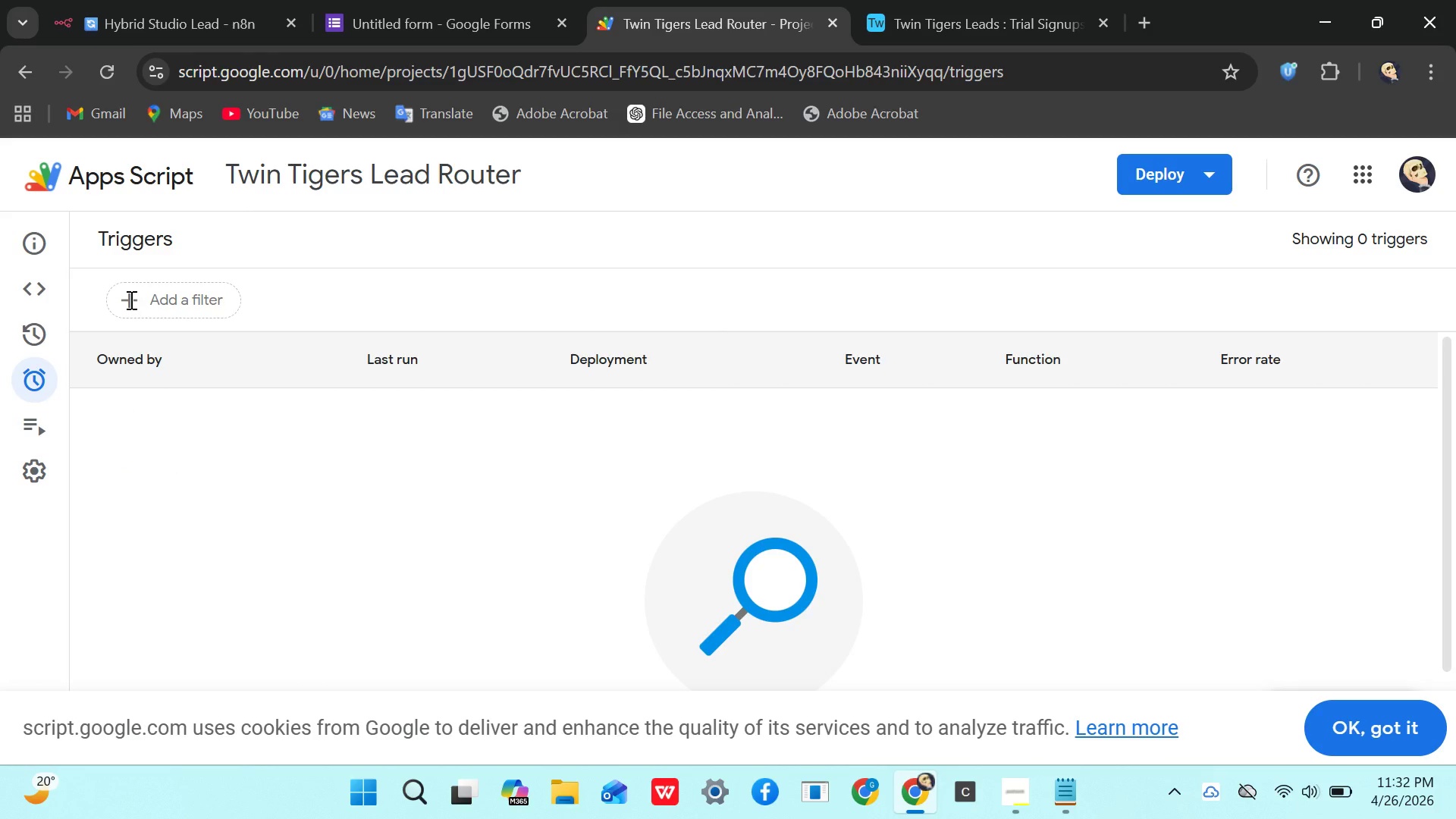 
left_click([130, 300])
 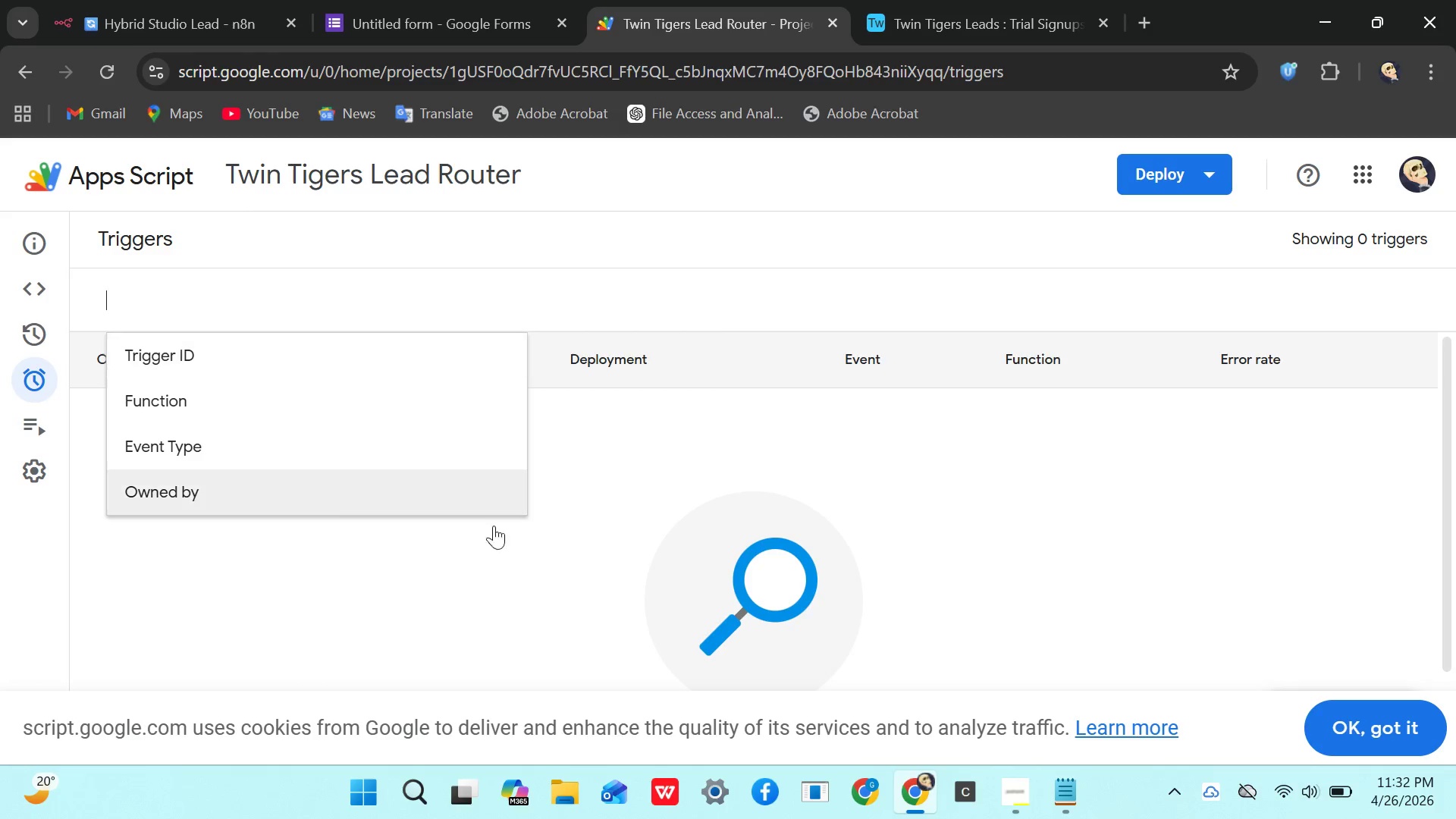 
left_click_drag(start_coordinate=[560, 564], to_coordinate=[564, 564])
 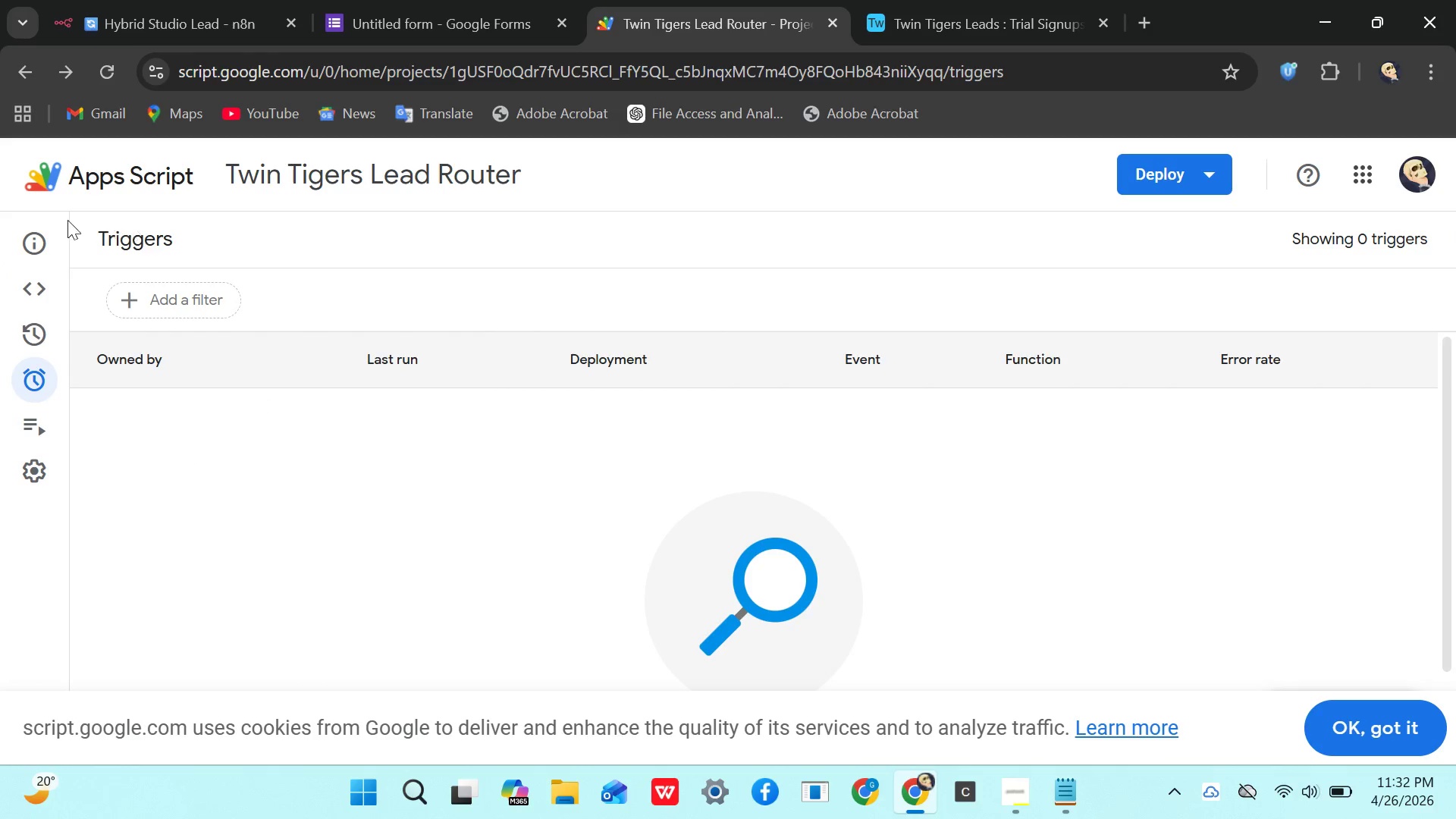 
mouse_move([50, 322])
 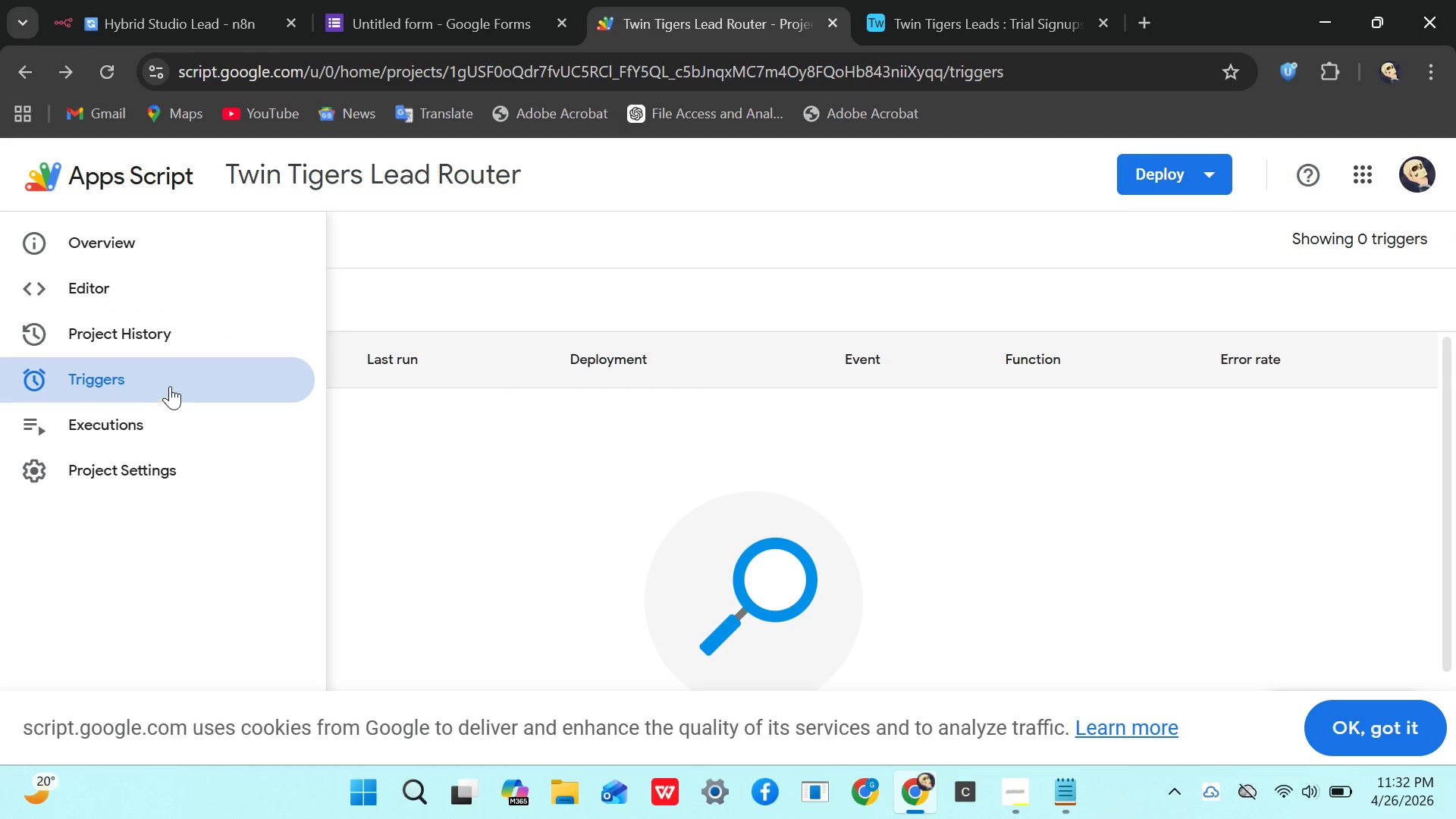 
left_click_drag(start_coordinate=[170, 386], to_coordinate=[174, 386])
 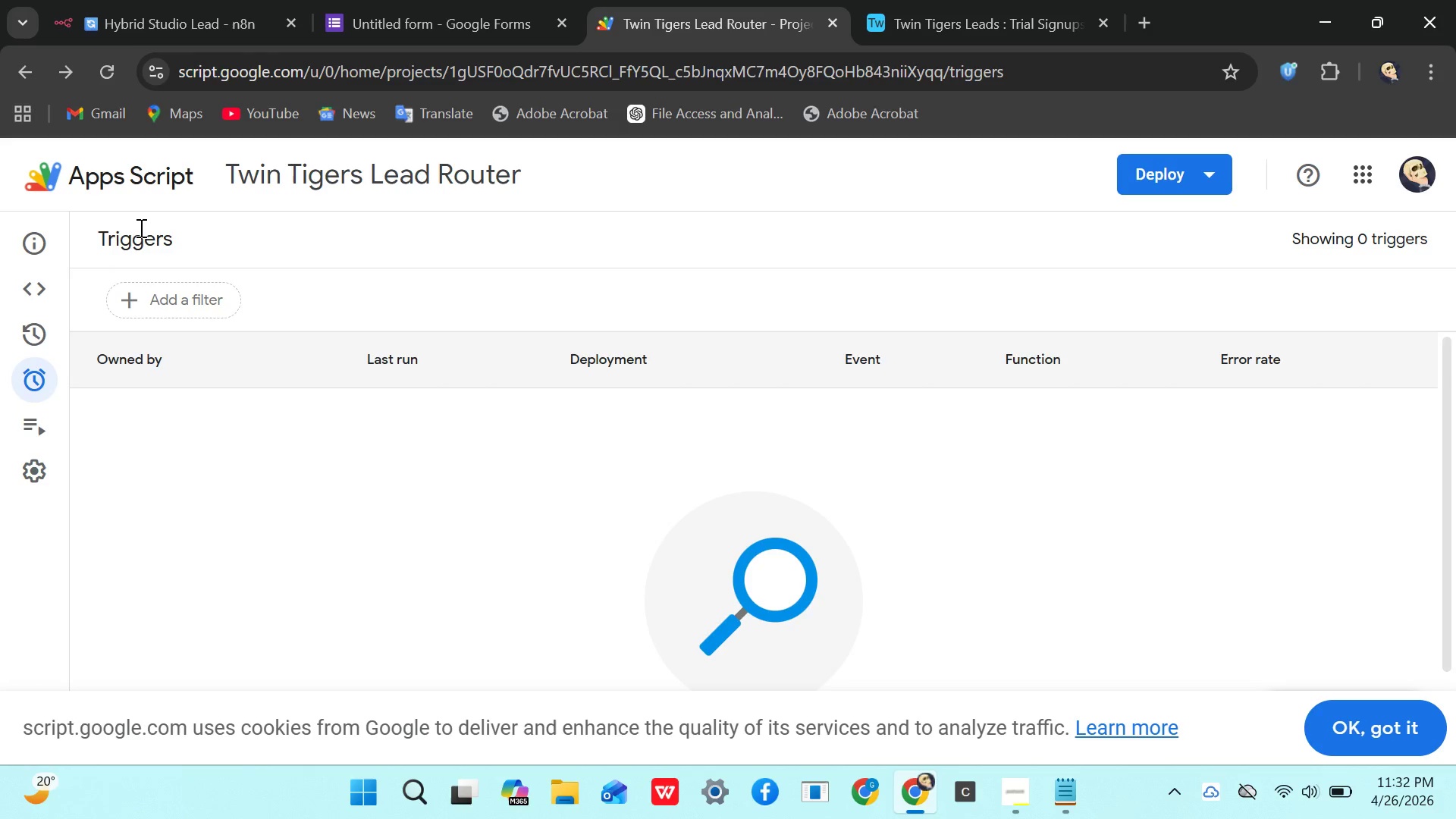 
left_click([146, 241])
 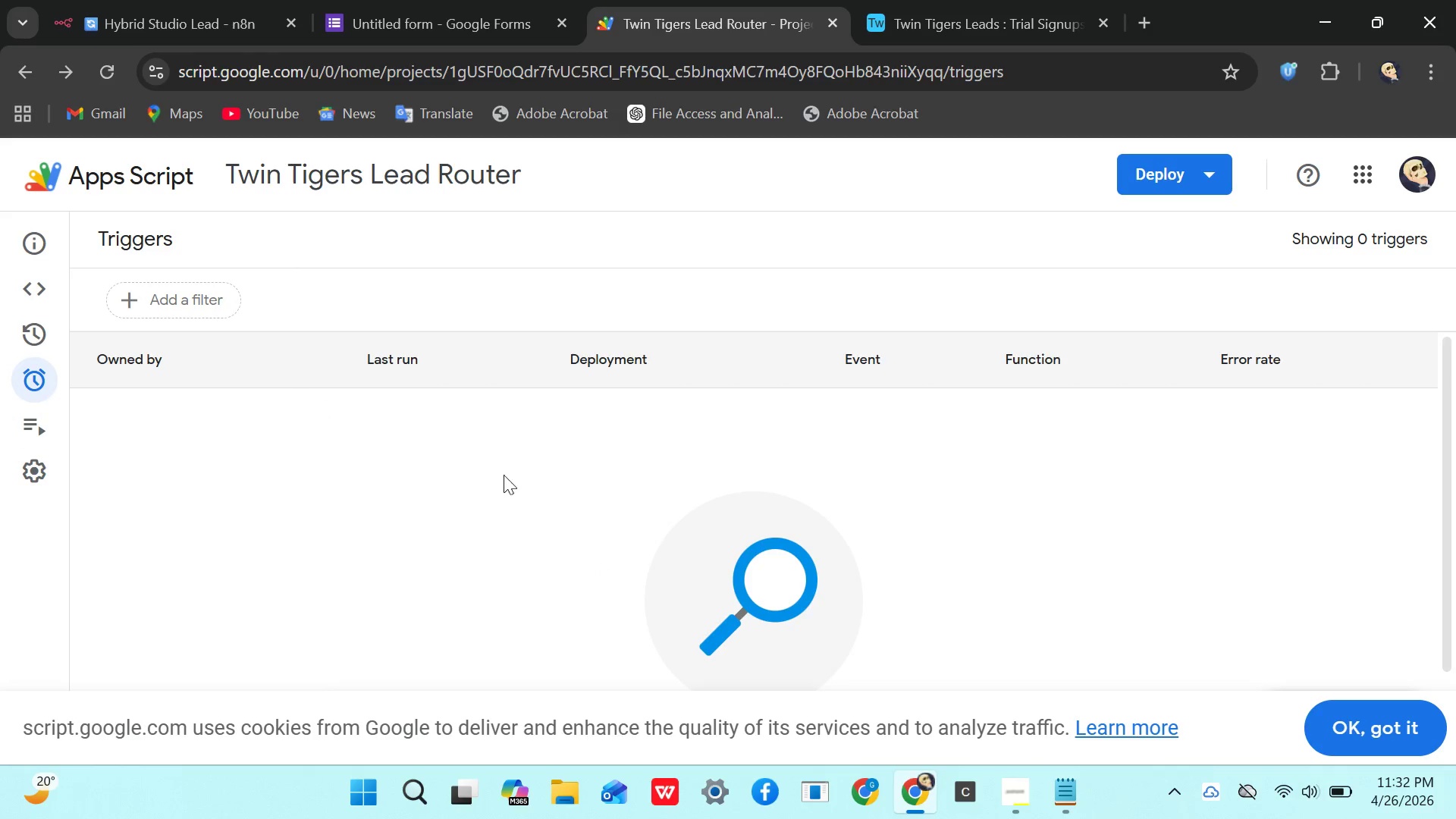 
wait(6.98)
 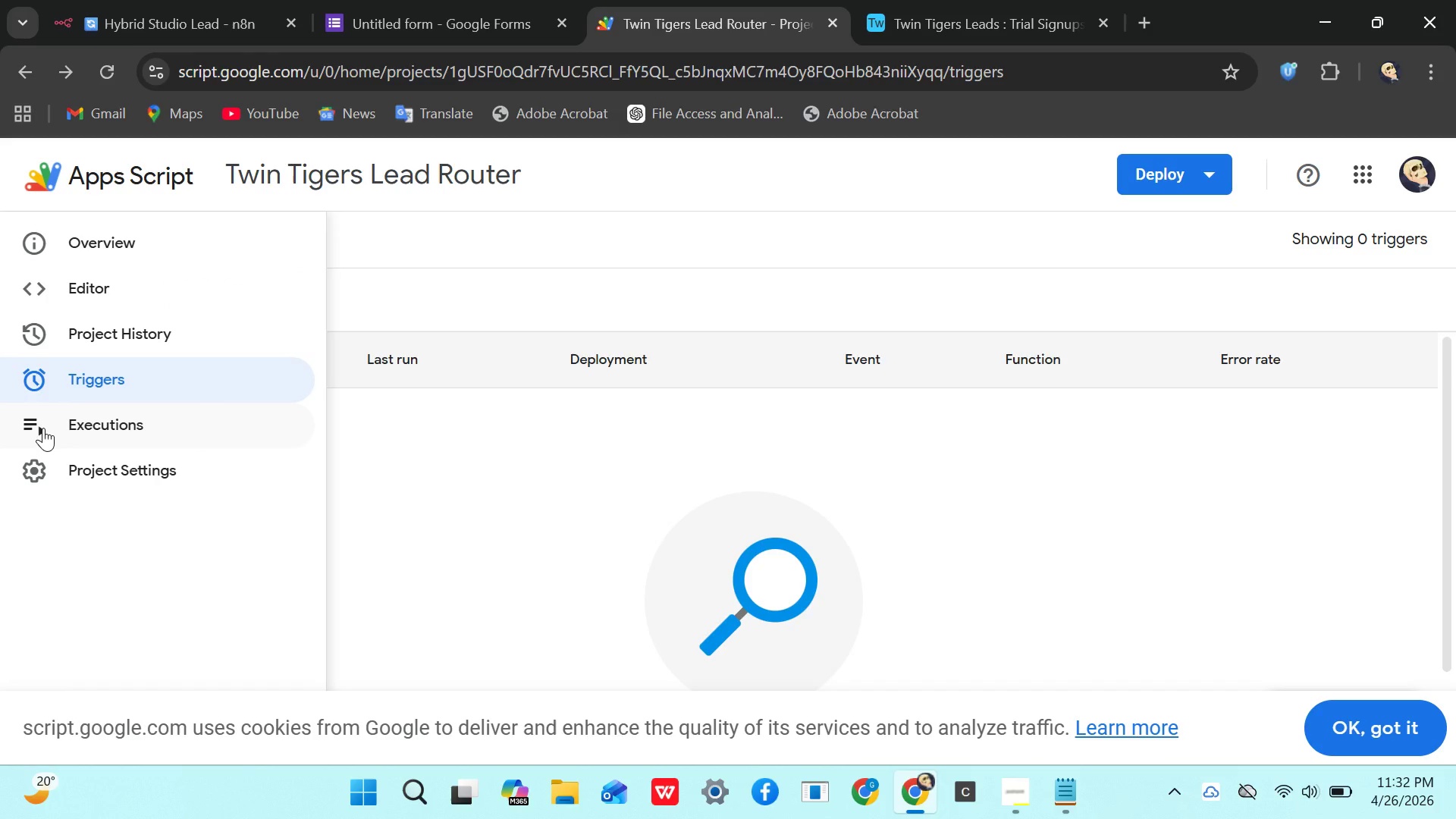 
scroll: coordinate [918, 521], scroll_direction: down, amount: 4.0
 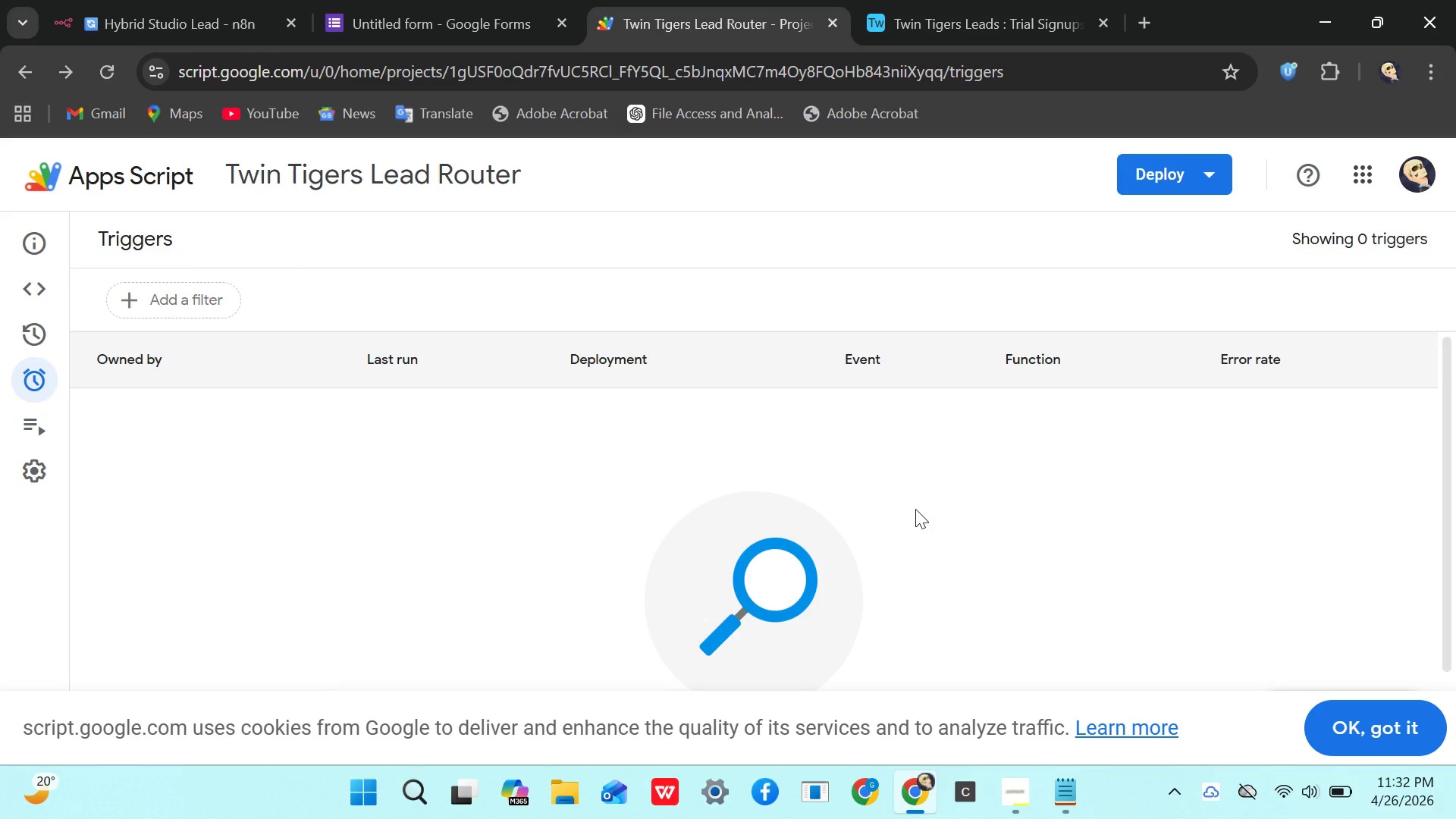 
scroll: coordinate [917, 506], scroll_direction: up, amount: 5.0
 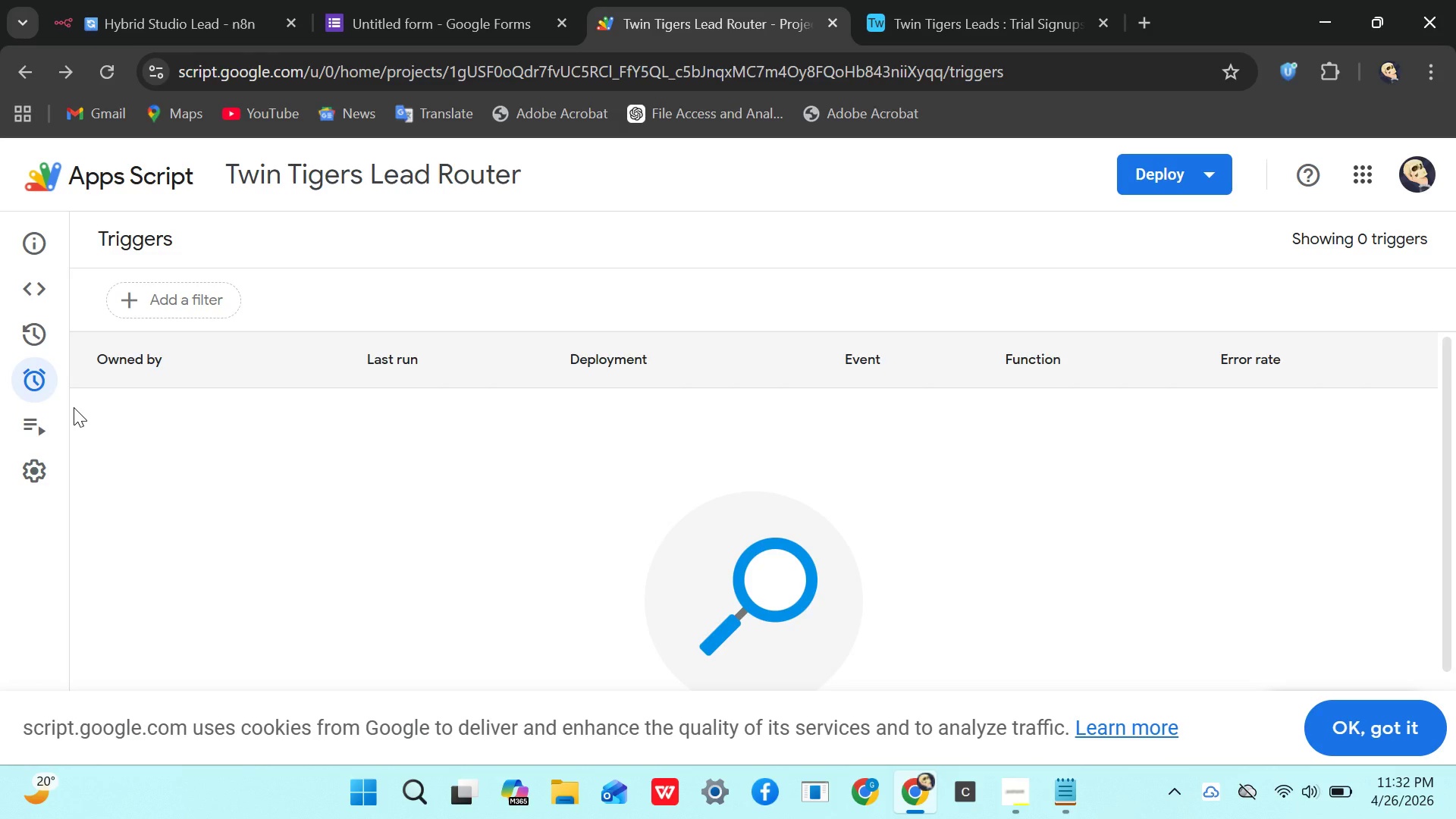 
wait(10.82)
 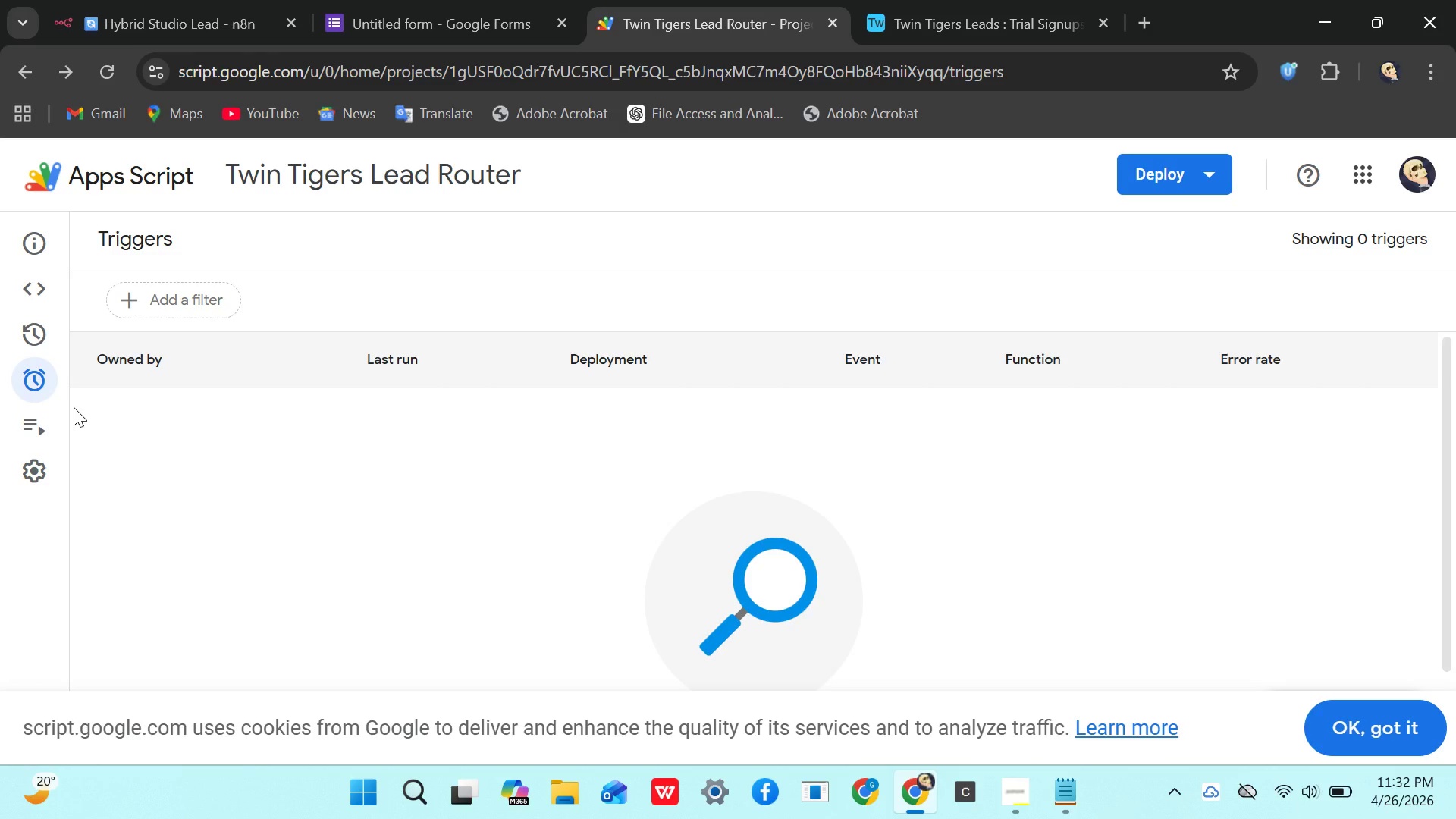 
left_click([50, 296])
 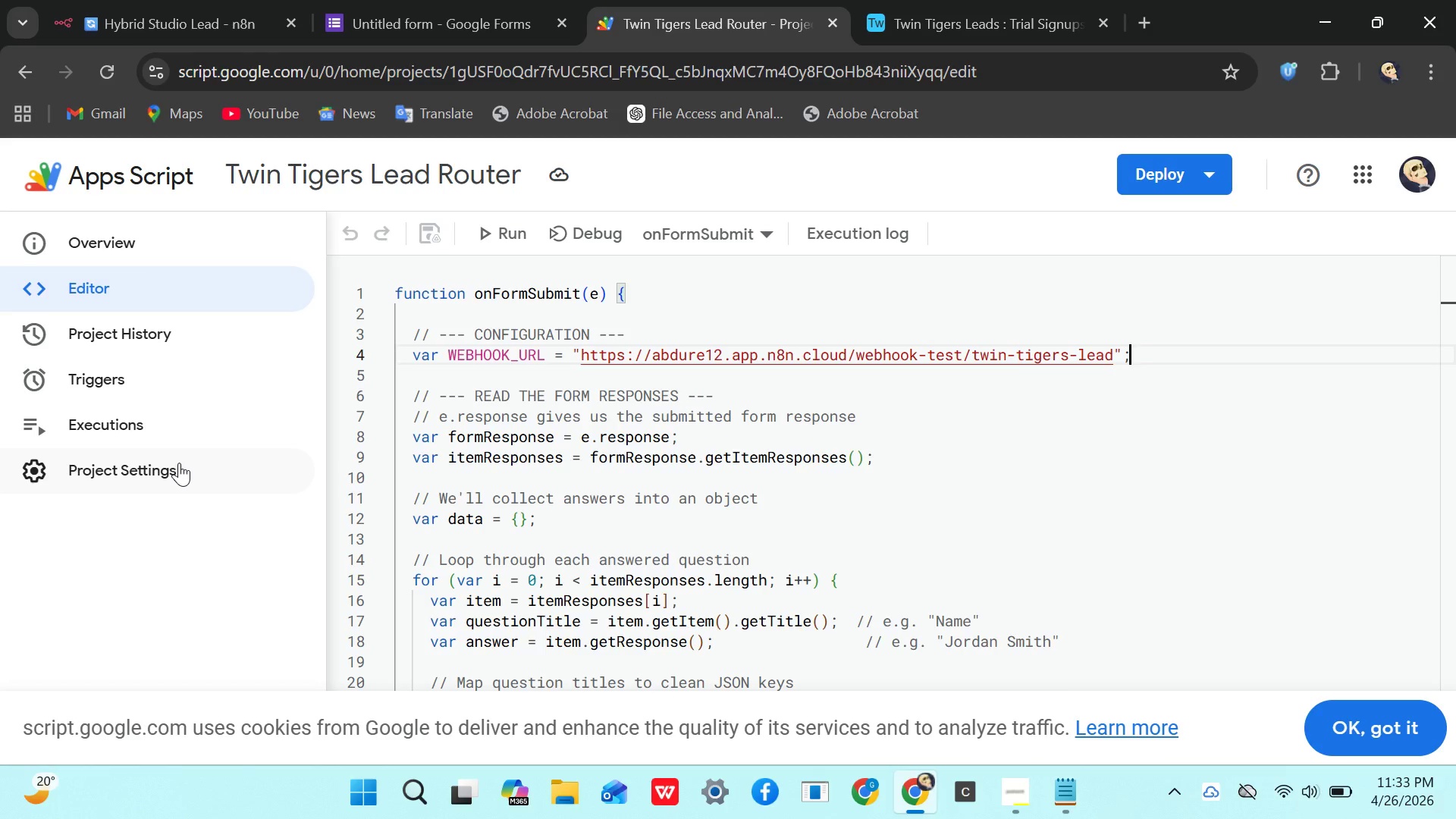 
wait(25.2)
 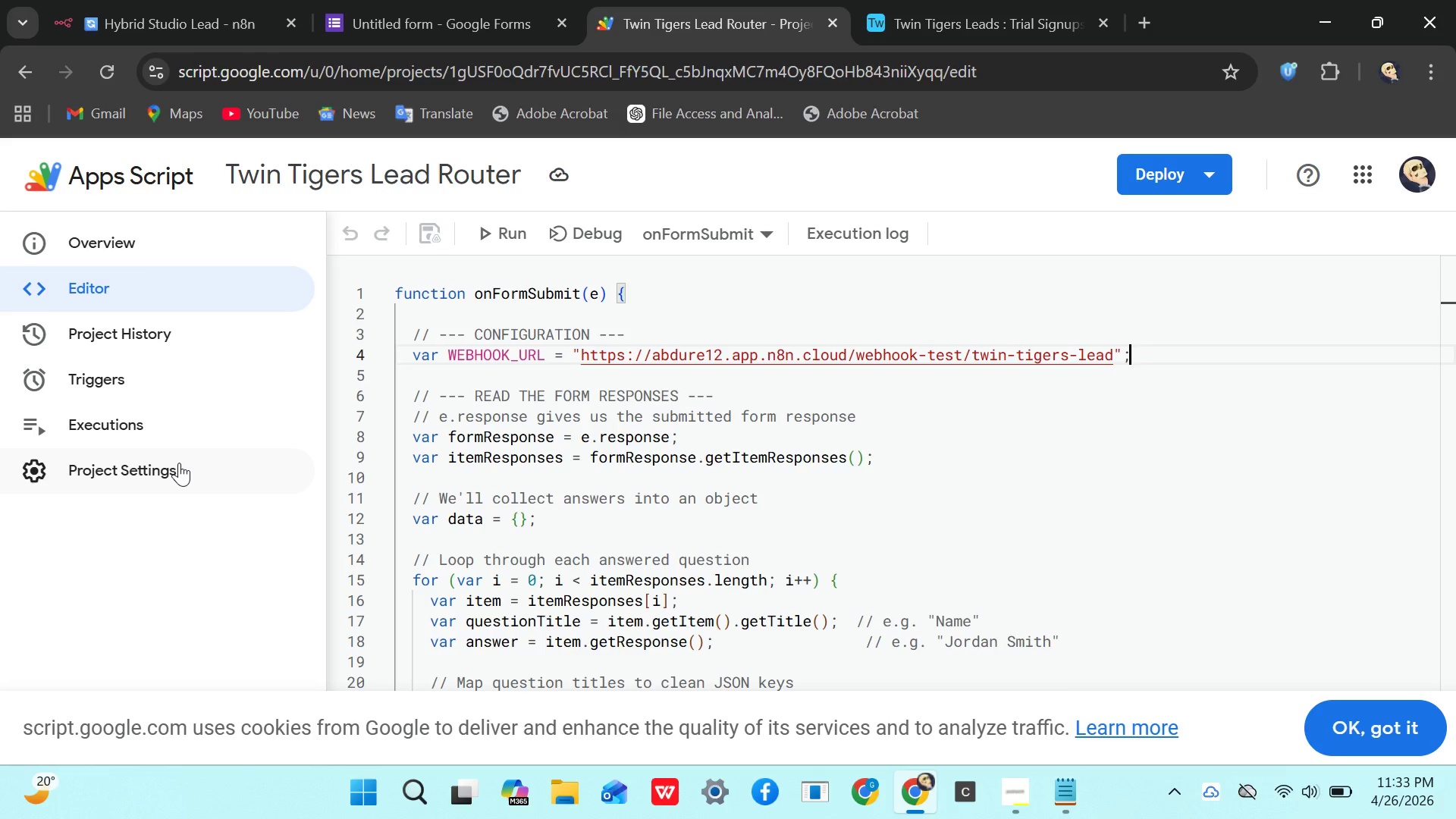 
left_click([44, 375])
 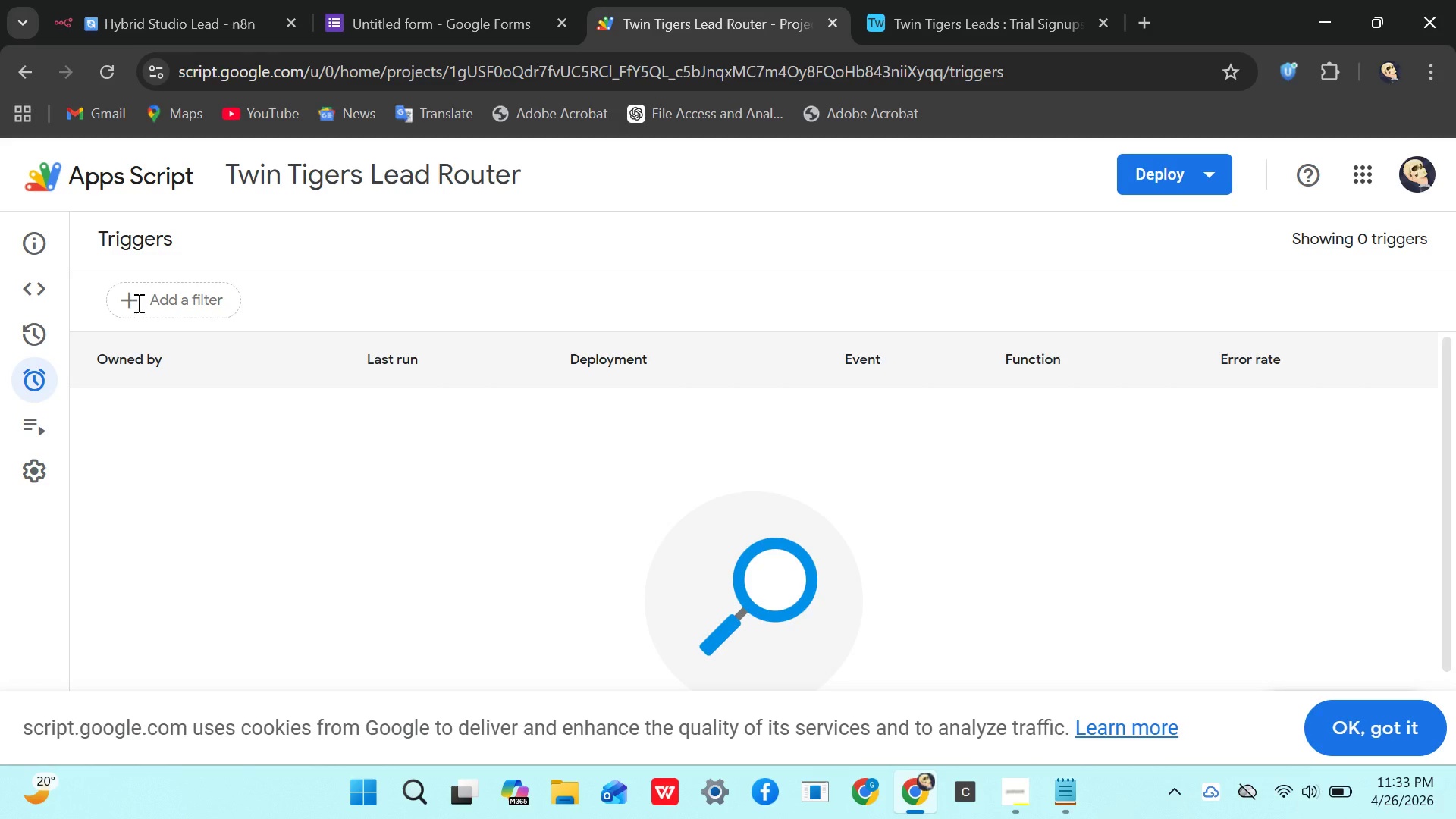 
wait(7.73)
 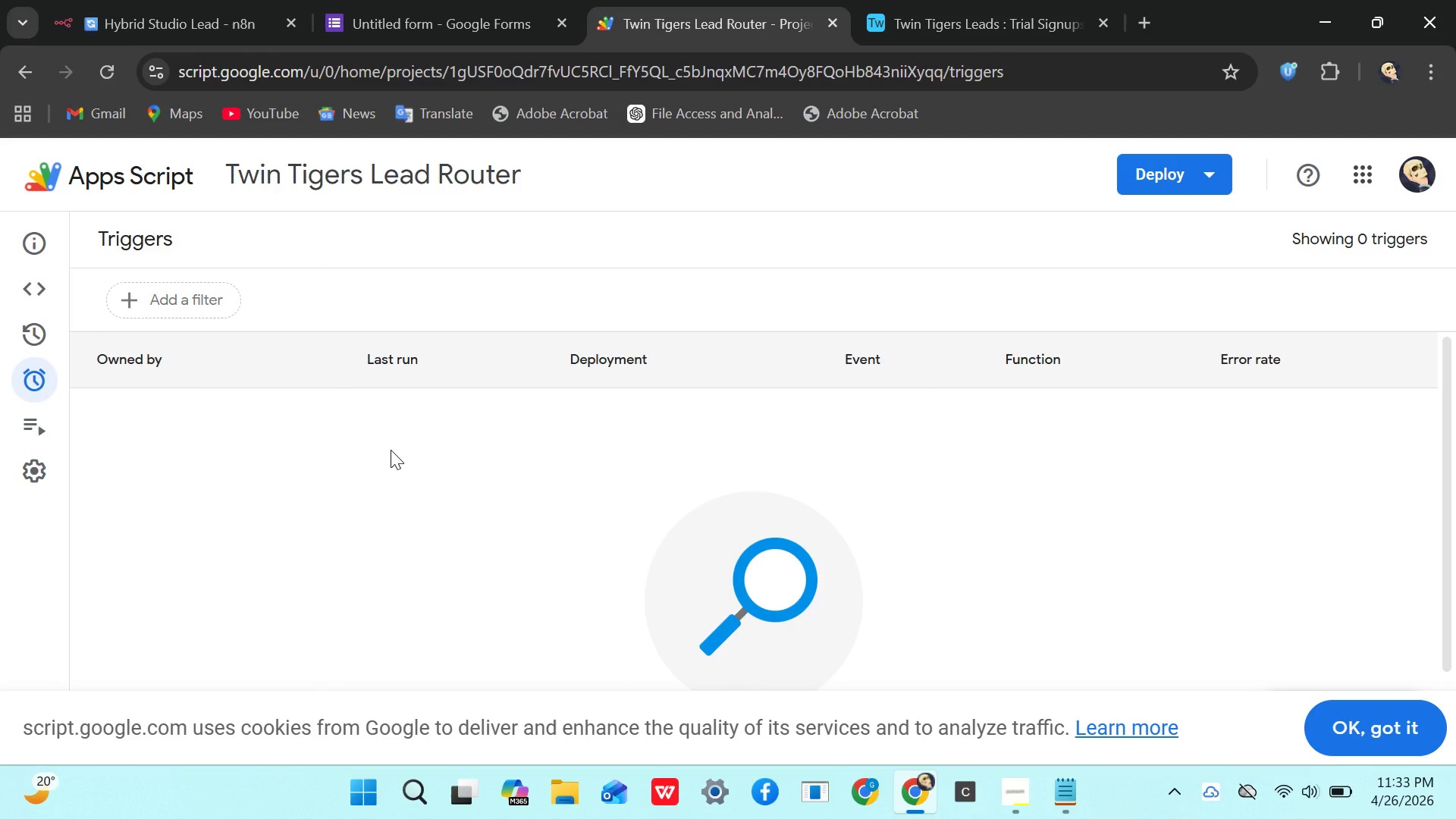 
left_click([129, 303])
 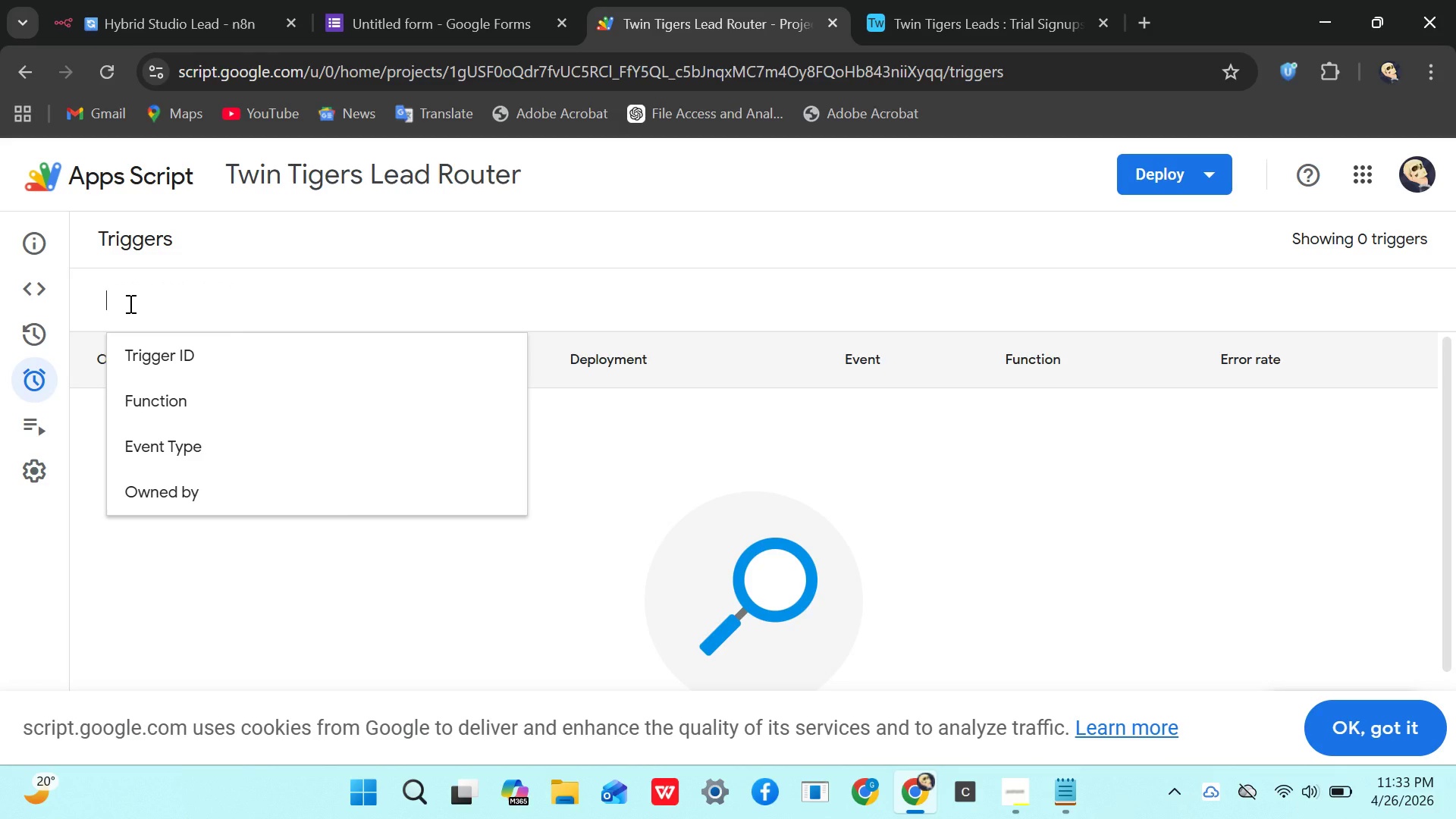 
wait(6.0)
 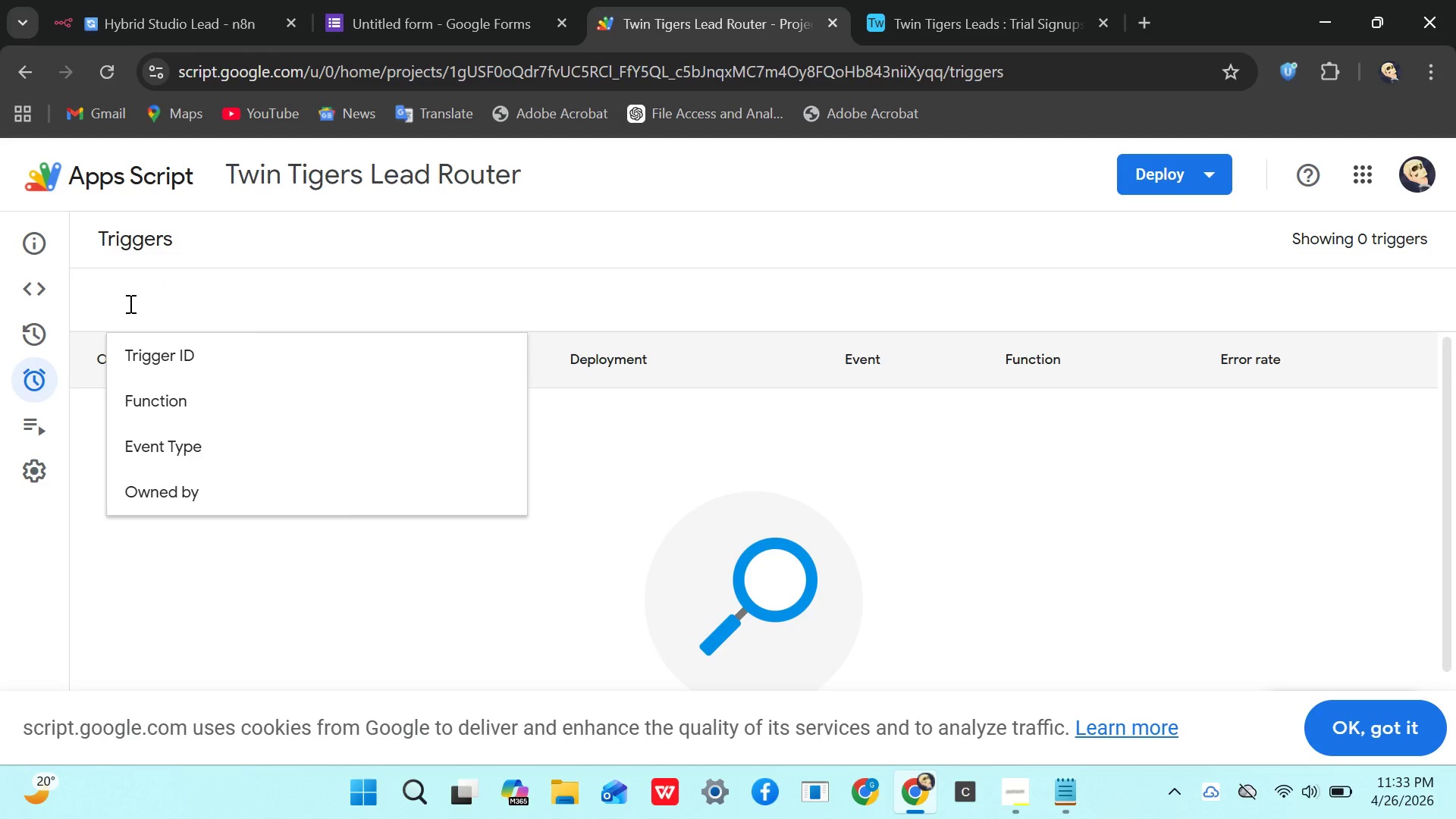 
left_click([184, 363])
 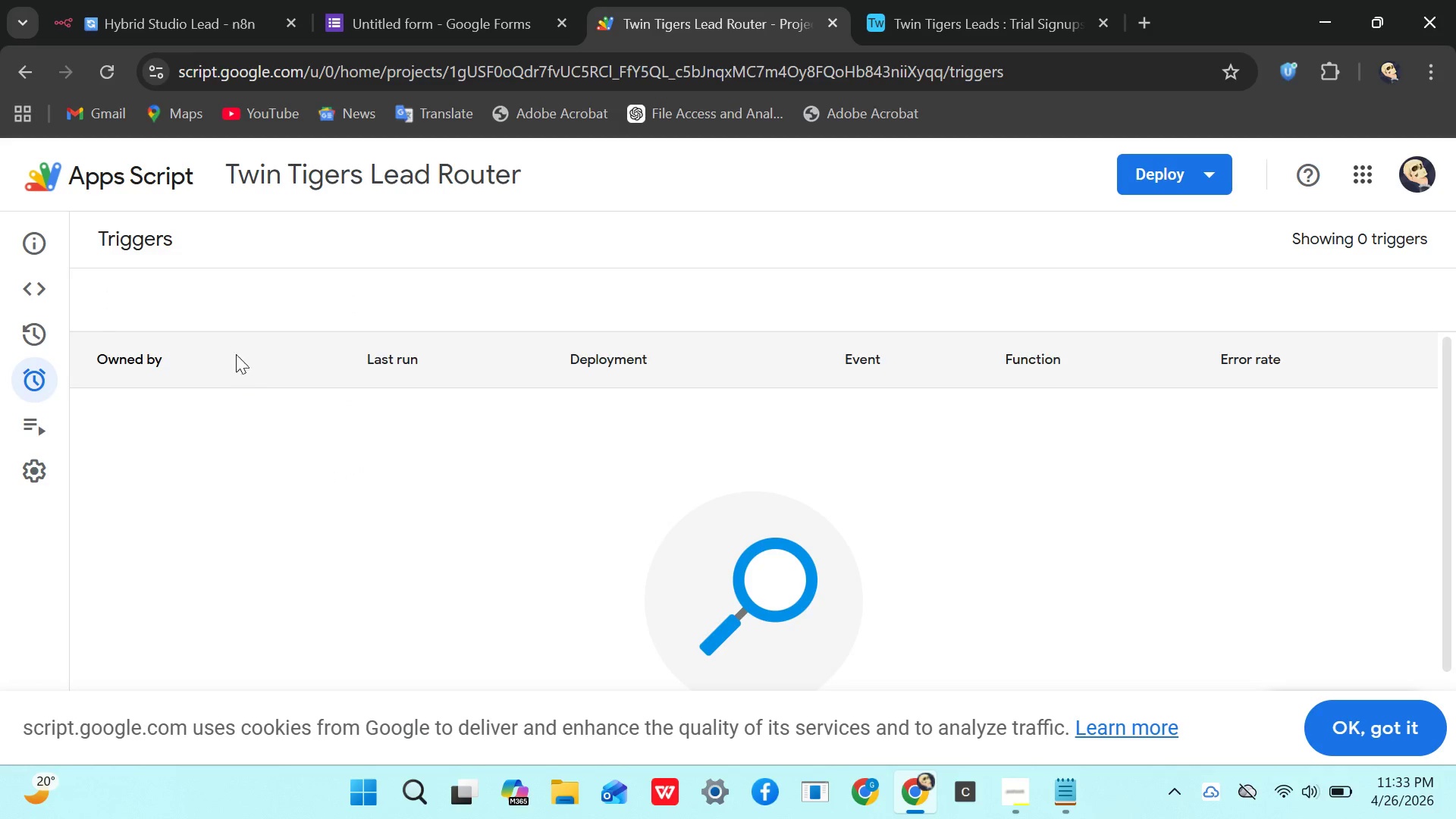 
wait(12.67)
 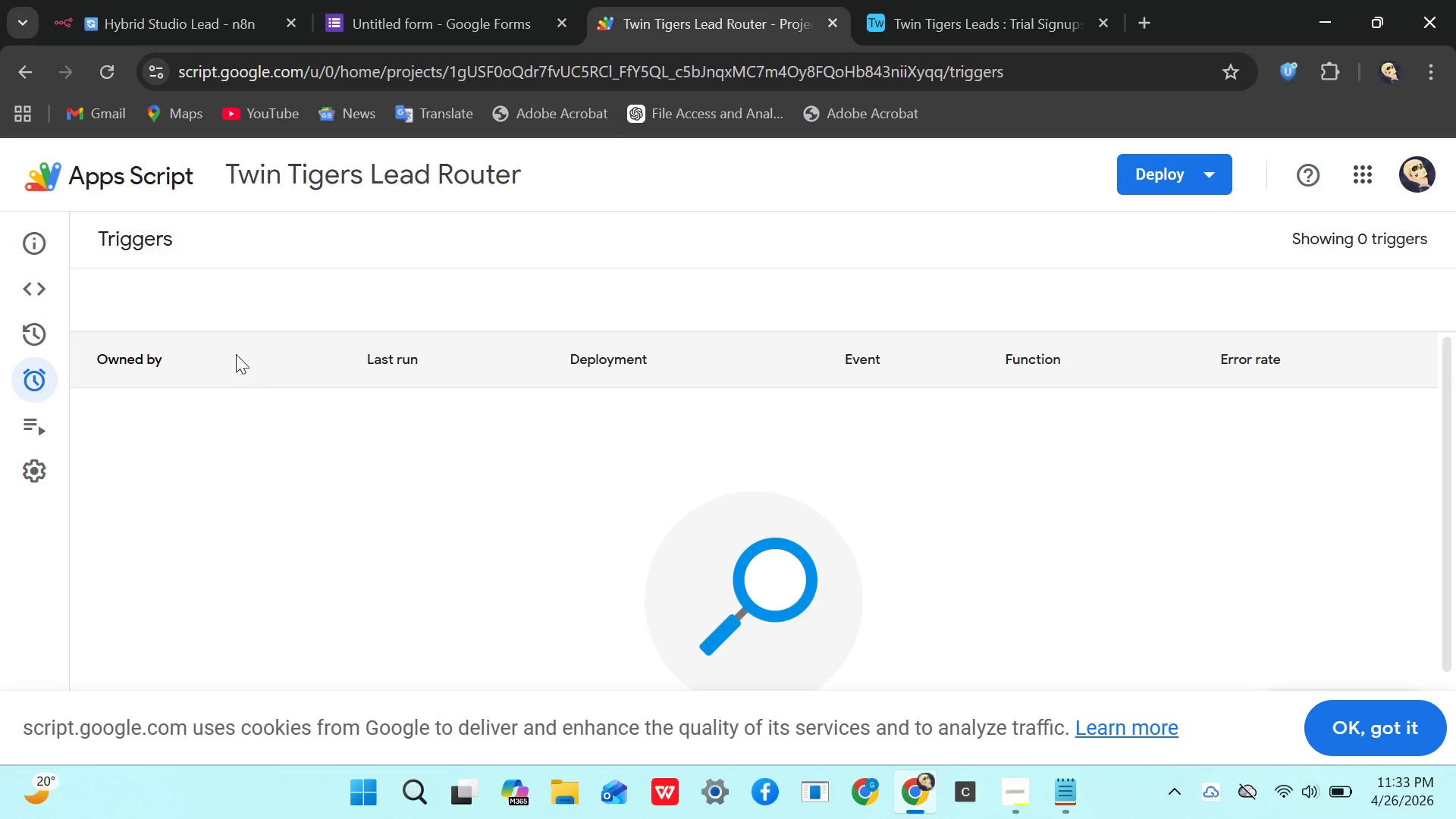 
scroll: coordinate [247, 535], scroll_direction: up, amount: 1.0
 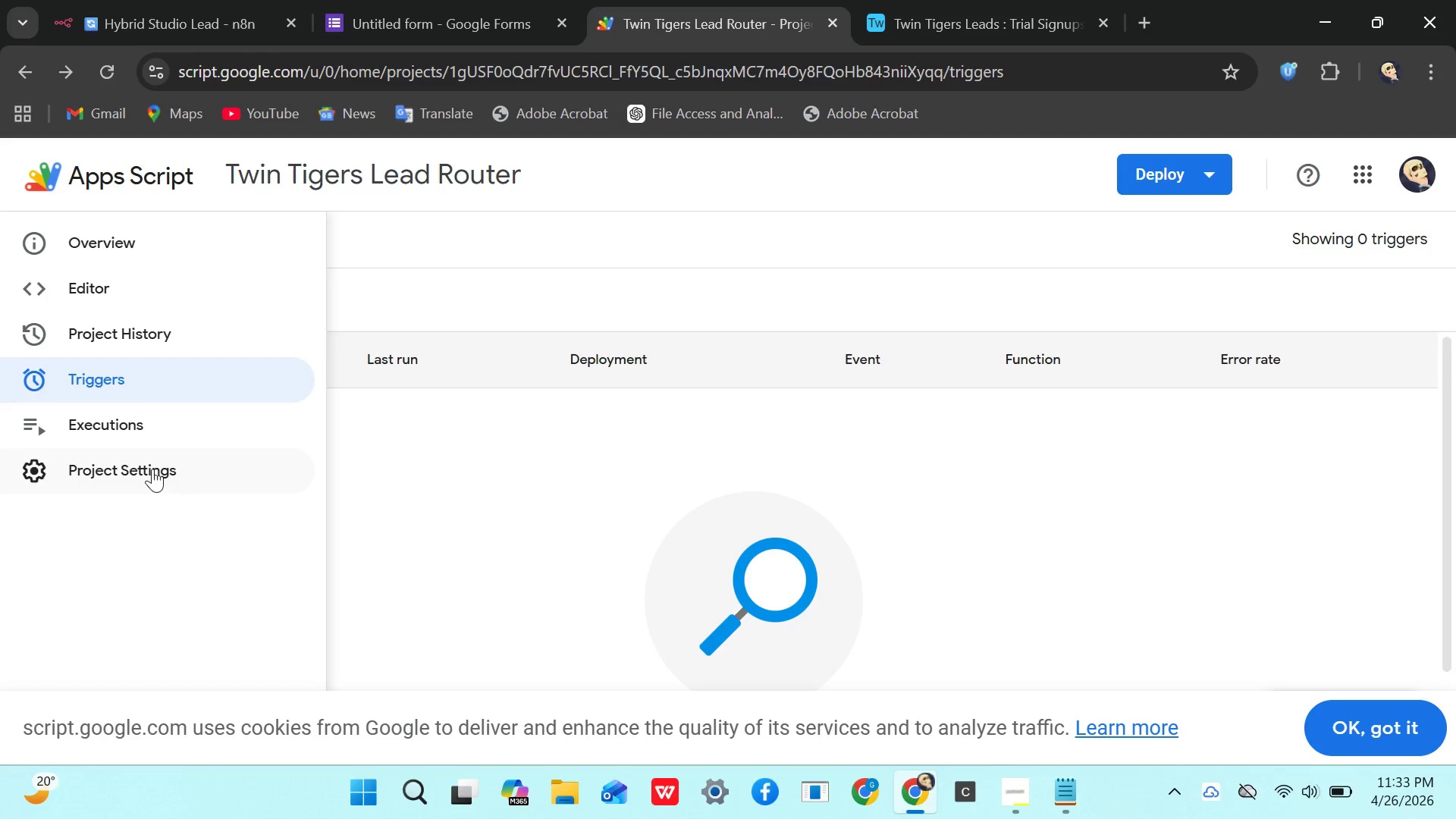 
left_click([152, 469])
 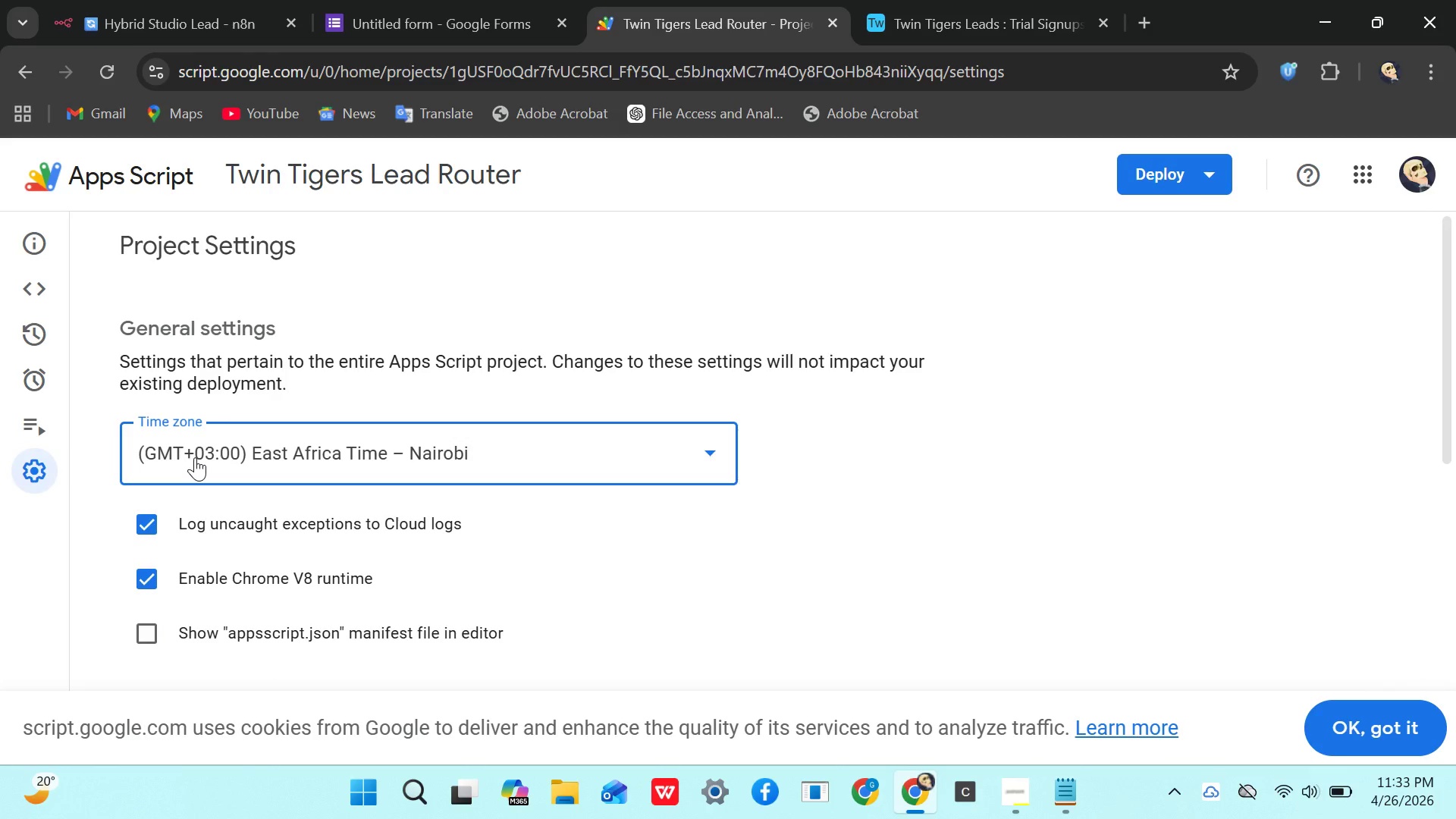 
wait(5.98)
 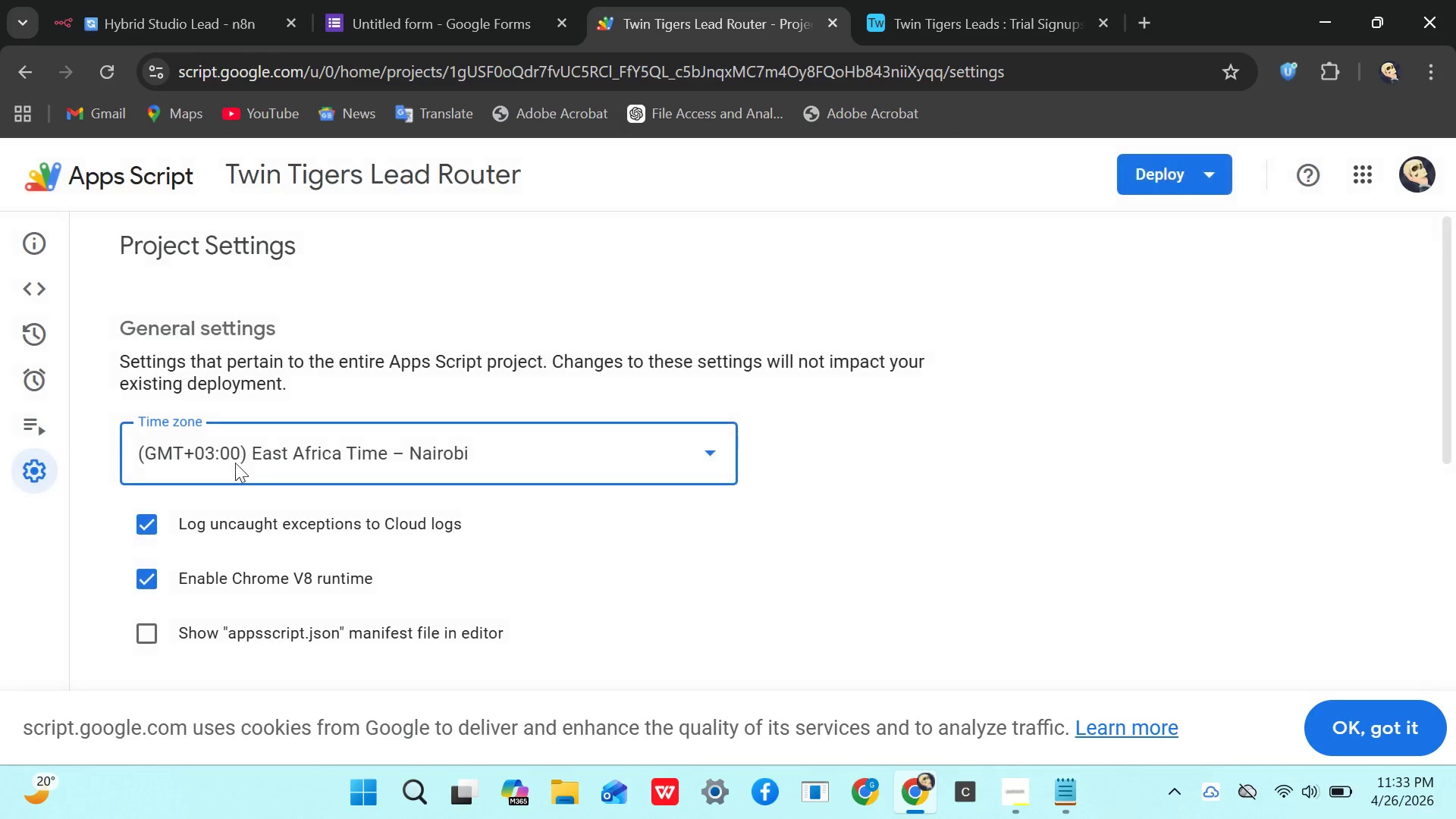 
left_click([37, 342])
 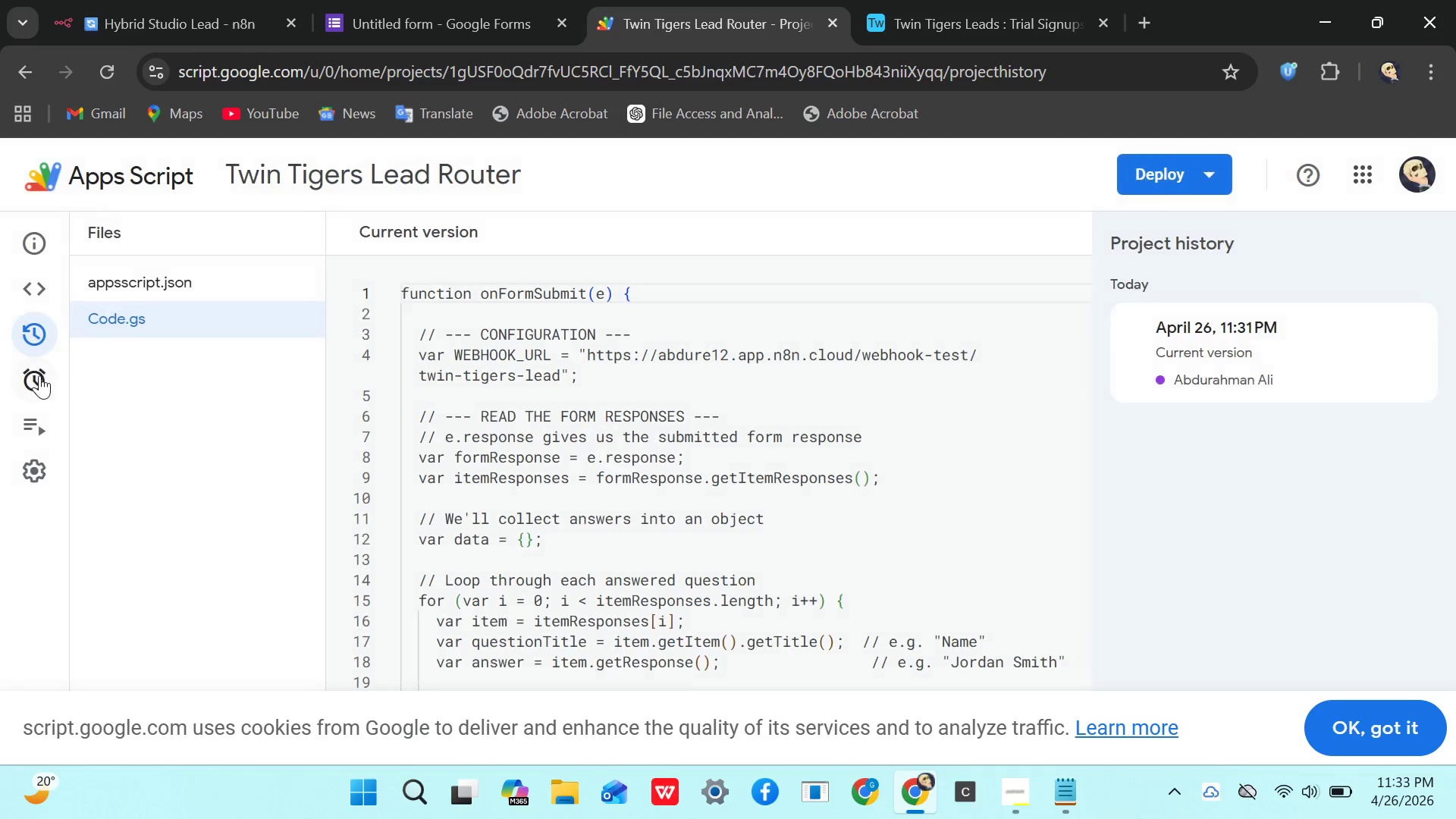 
left_click([39, 375])
 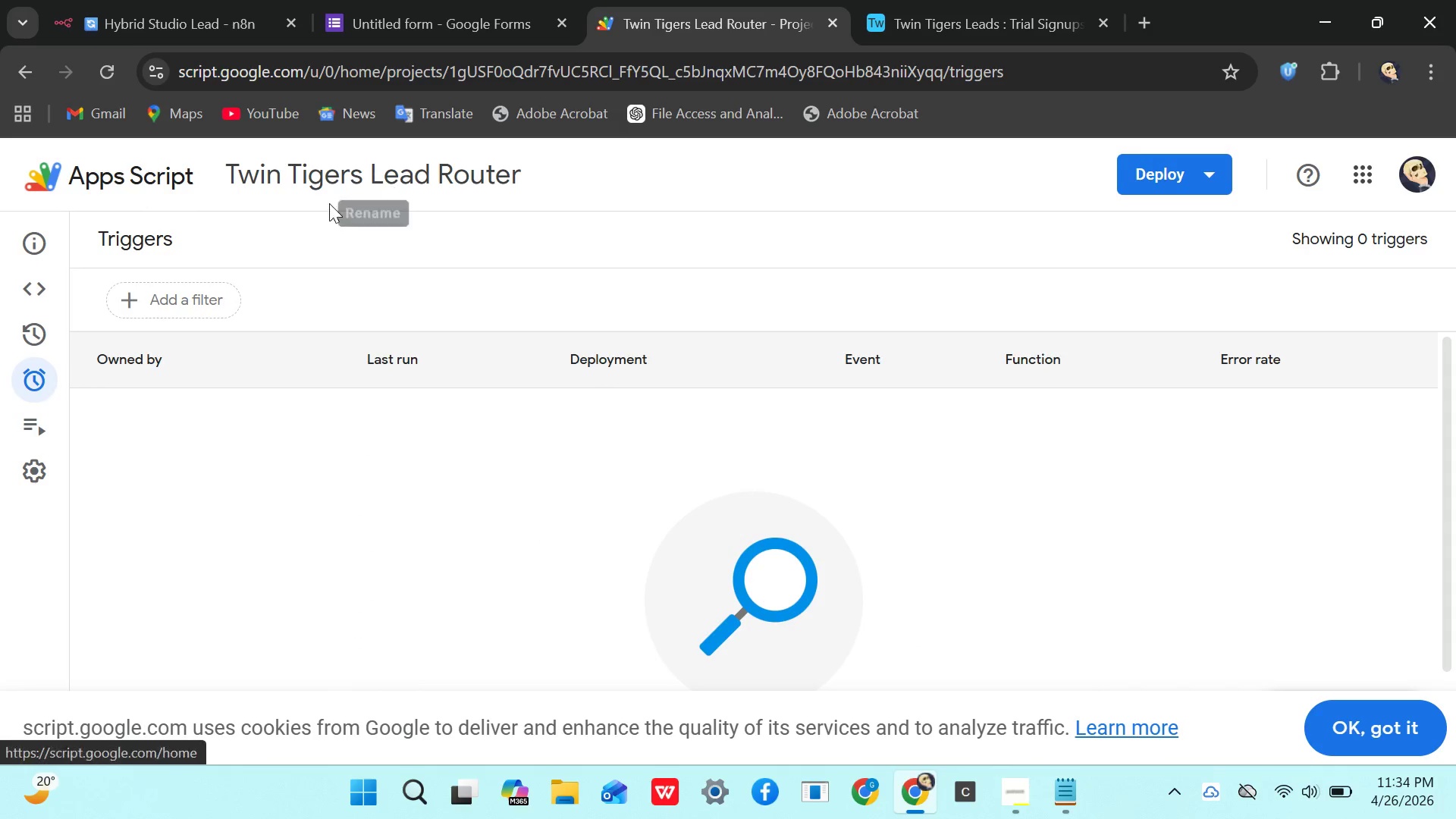 
scroll: coordinate [1371, 404], scroll_direction: down, amount: 1.0
 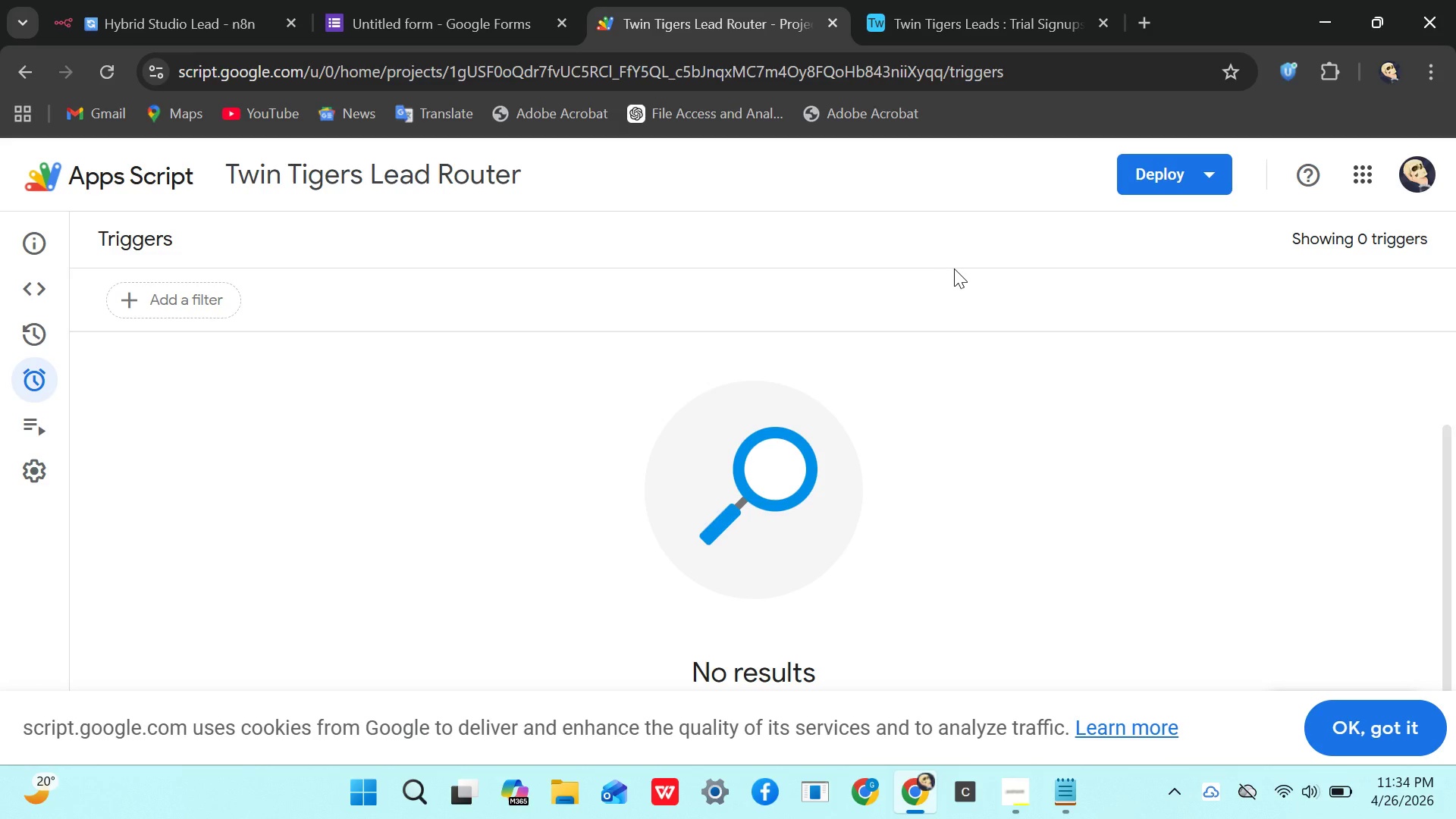 
wait(10.98)
 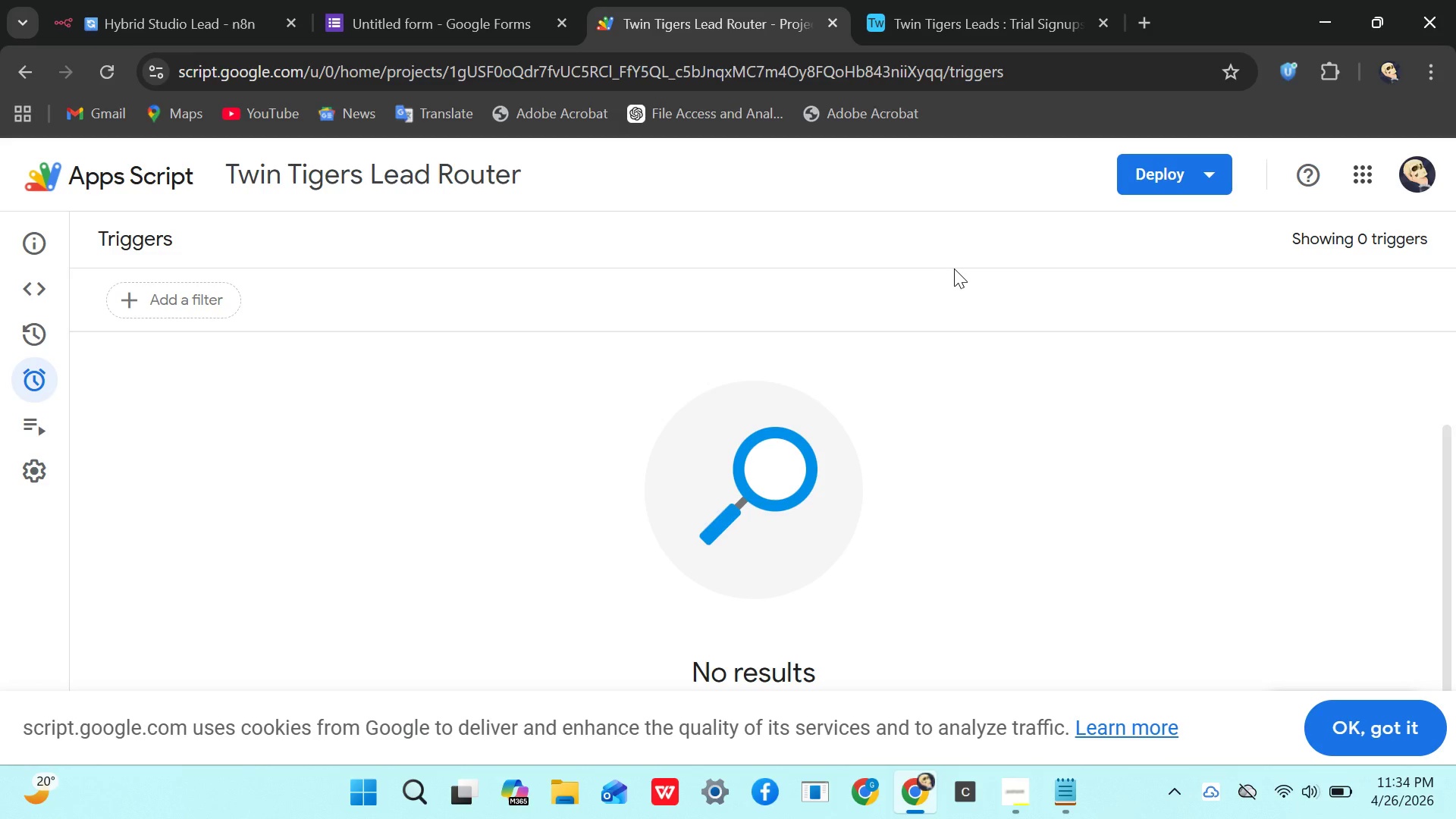 
left_click([125, 305])
 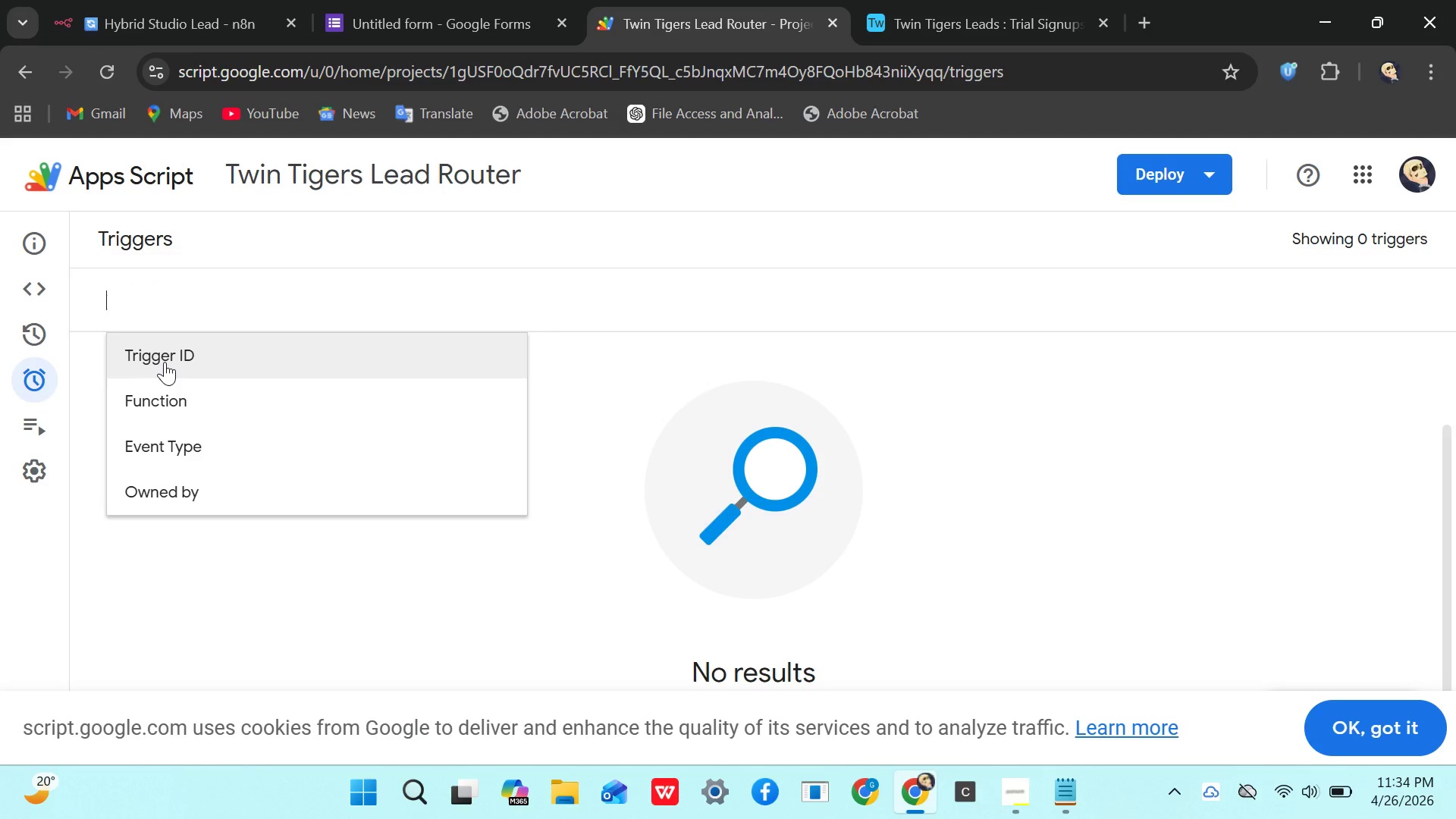 
wait(6.12)
 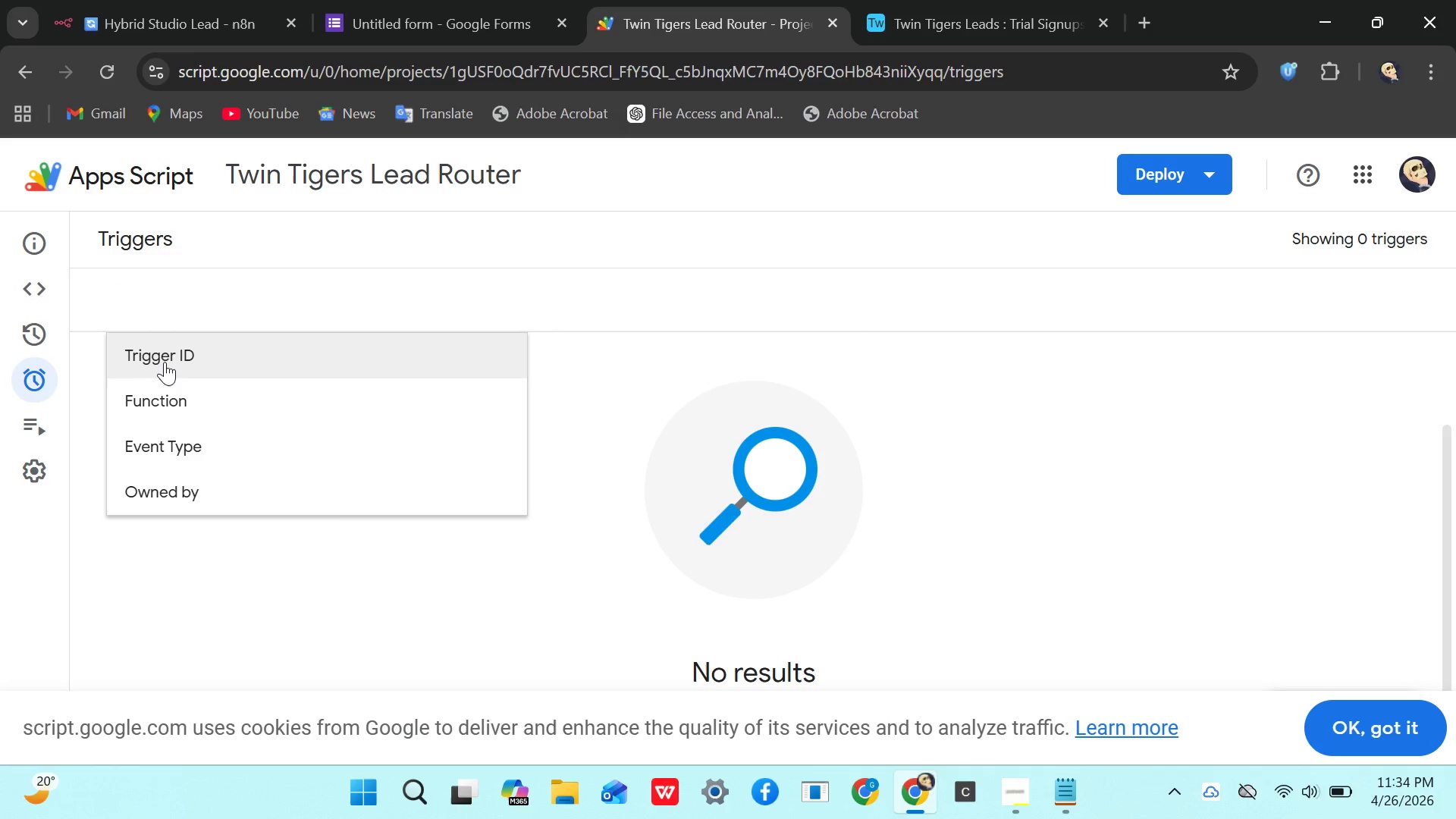 
left_click([165, 362])
 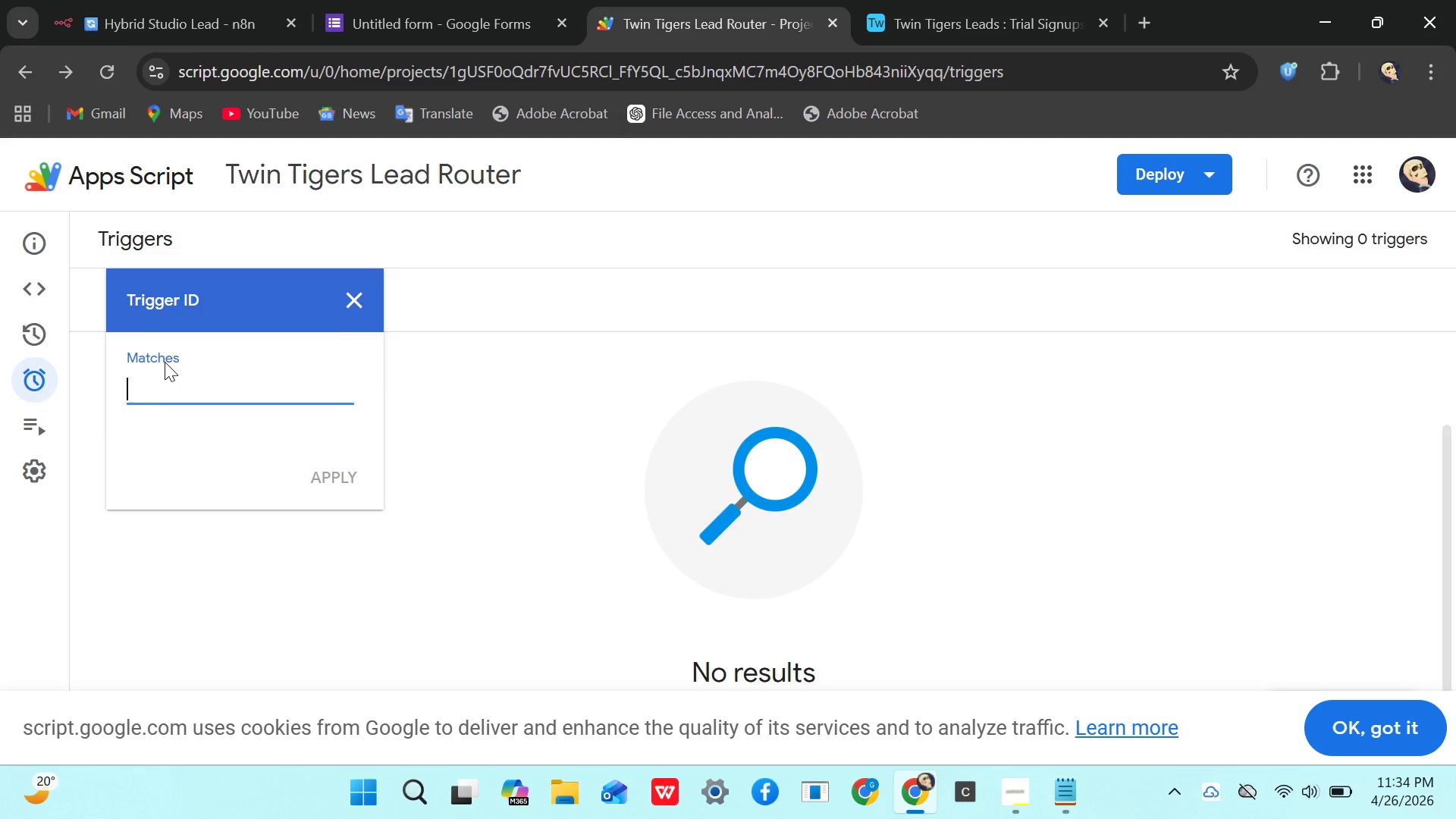 
wait(7.12)
 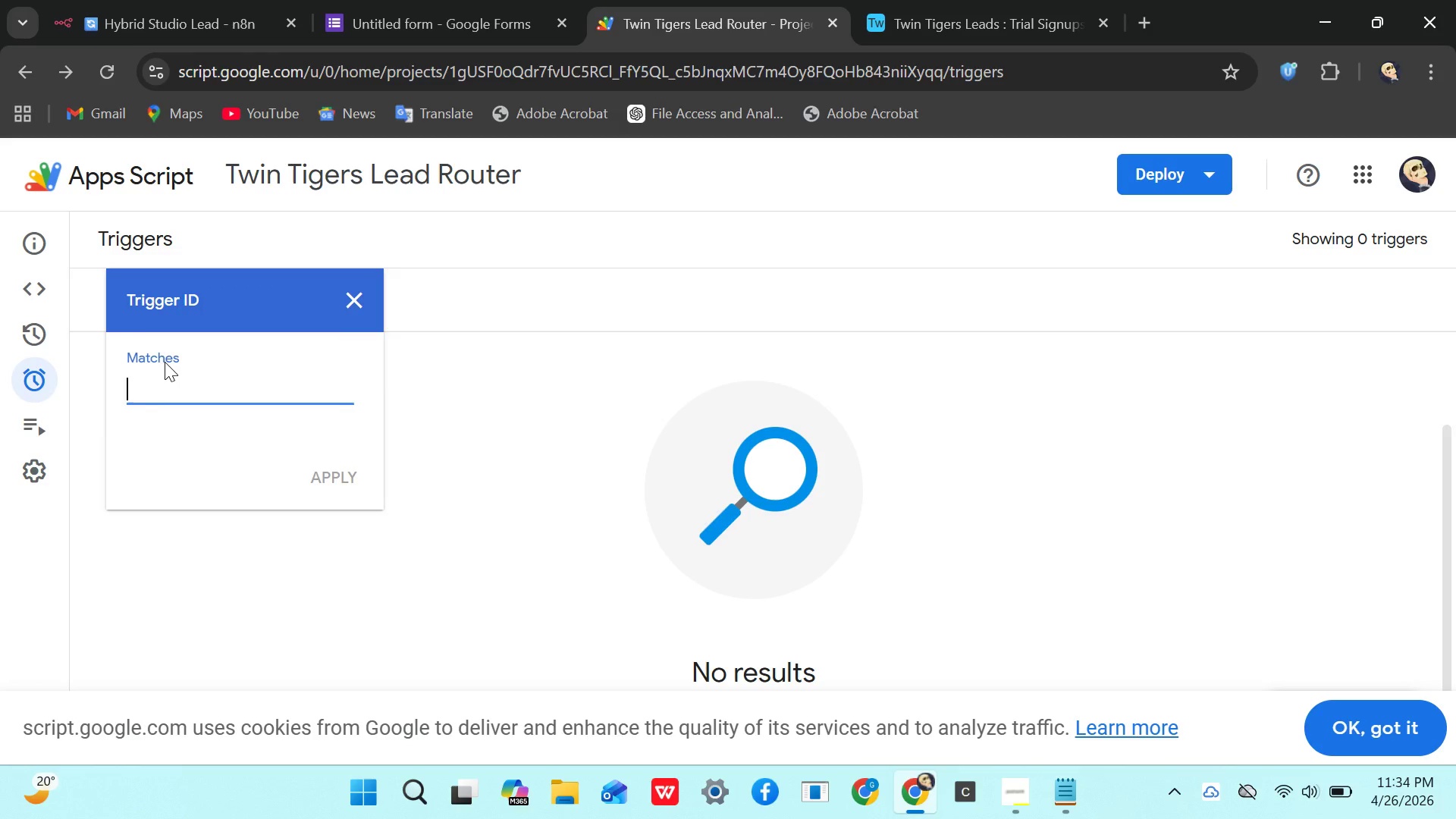 
type(a)
key(Backspace)
type(a)
key(Backspace)
type(a)
key(Backspace)
type(CH)
key(Backspace)
type(goose)
key(Backspace)
key(Backspace)
key(Backspace)
key(Backspace)
 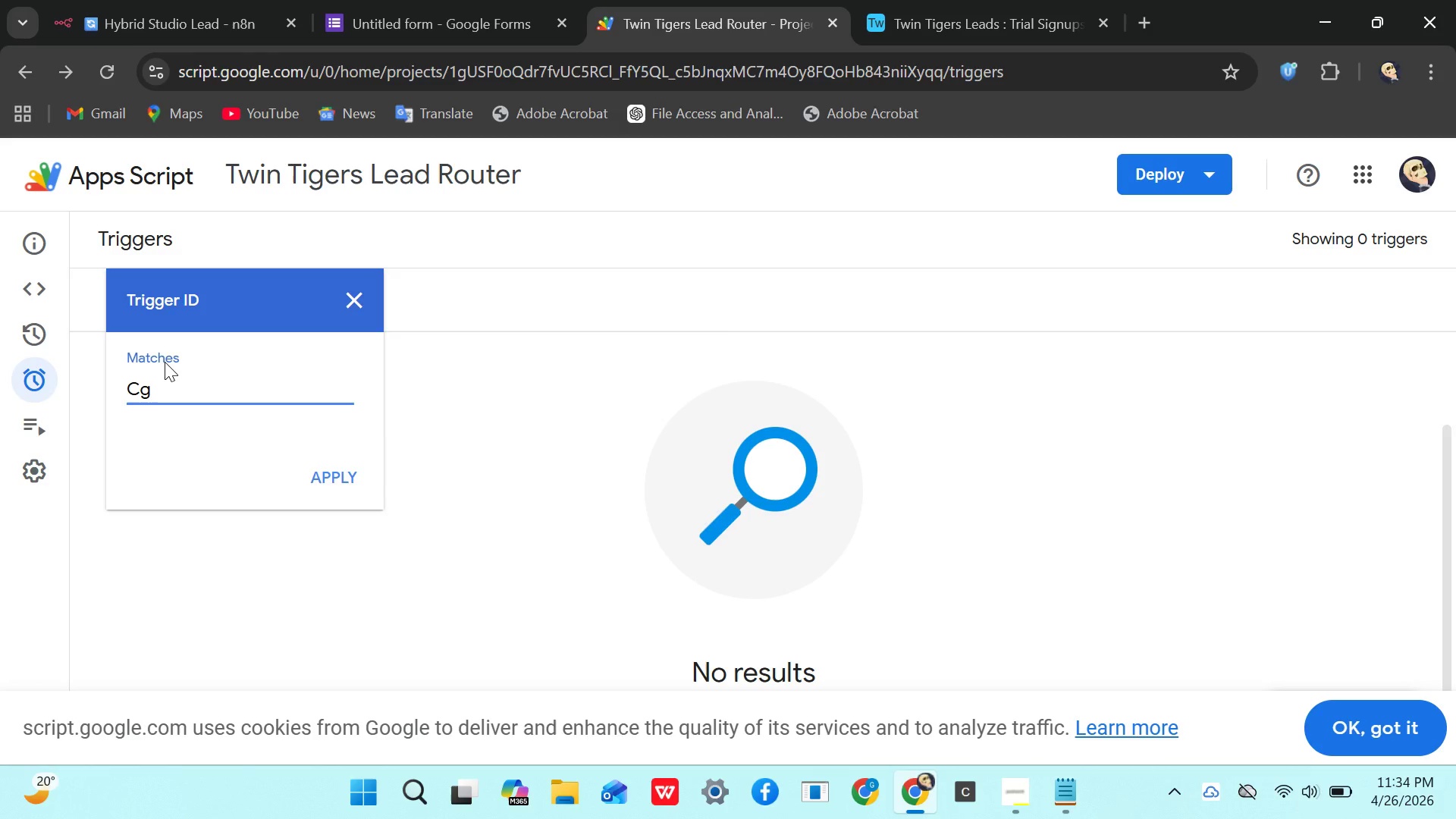 
wait(5.51)
 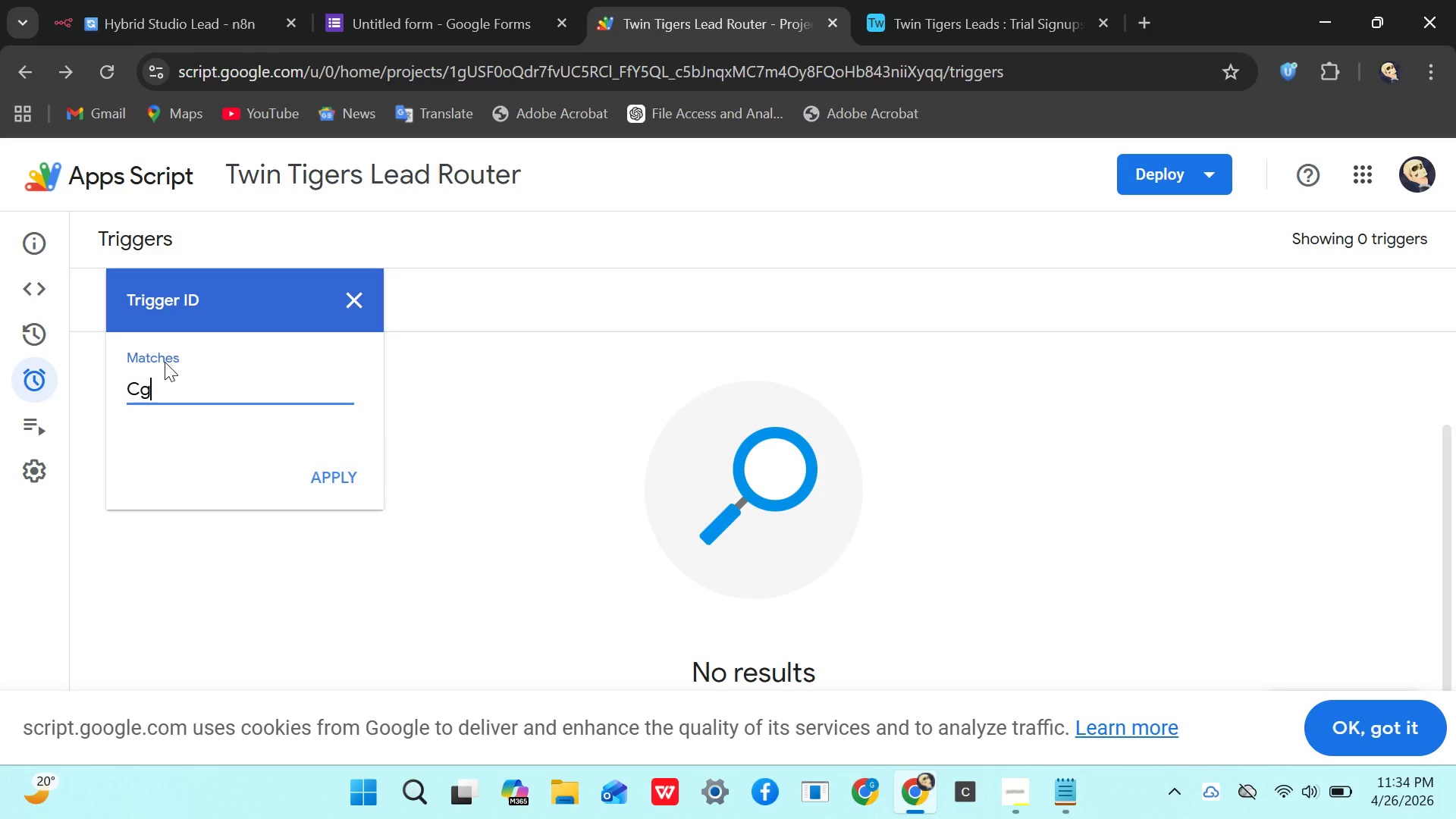 
hold_key(key=Backspace, duration=0.64)
 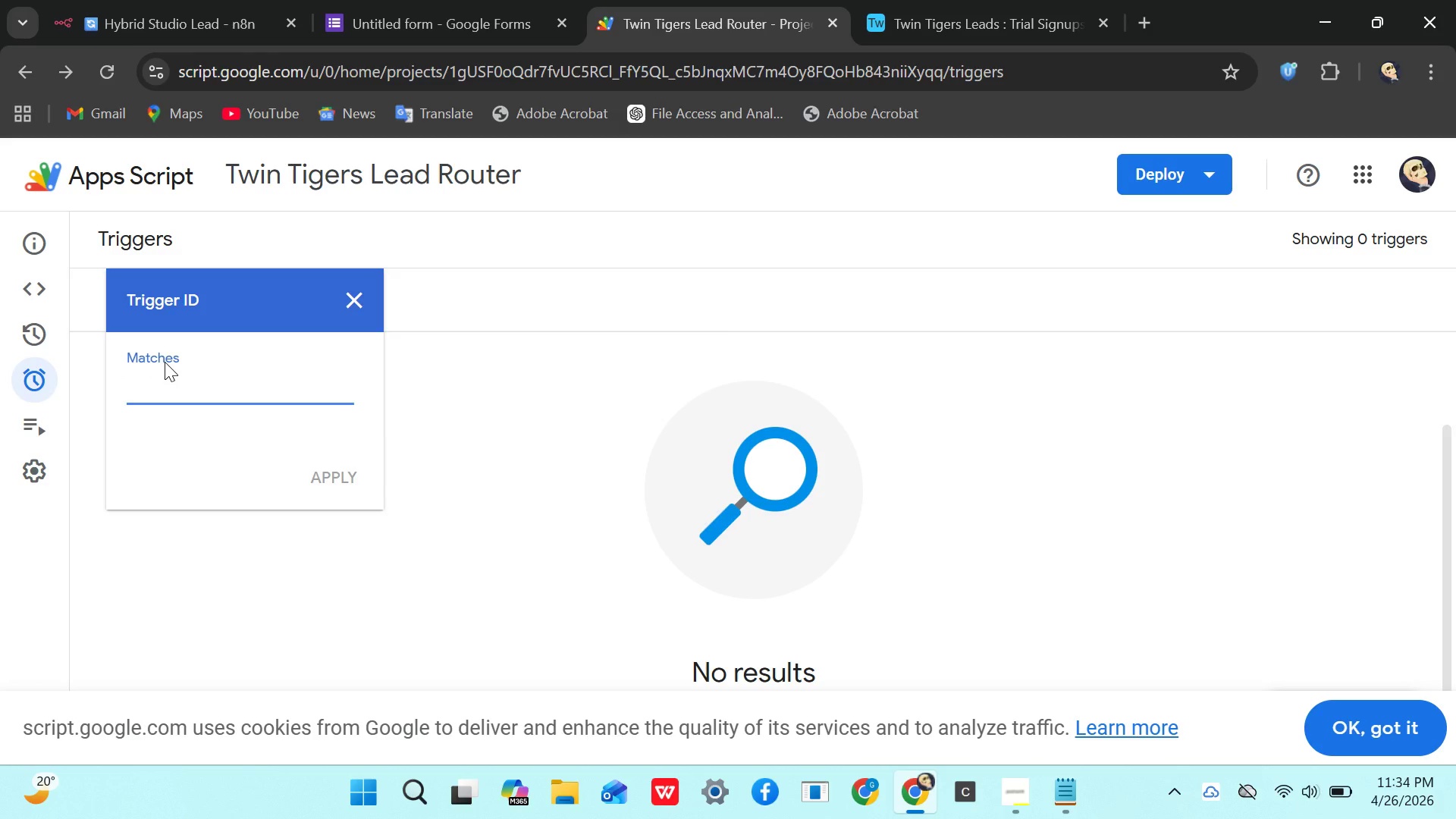 
key(Backspace)
 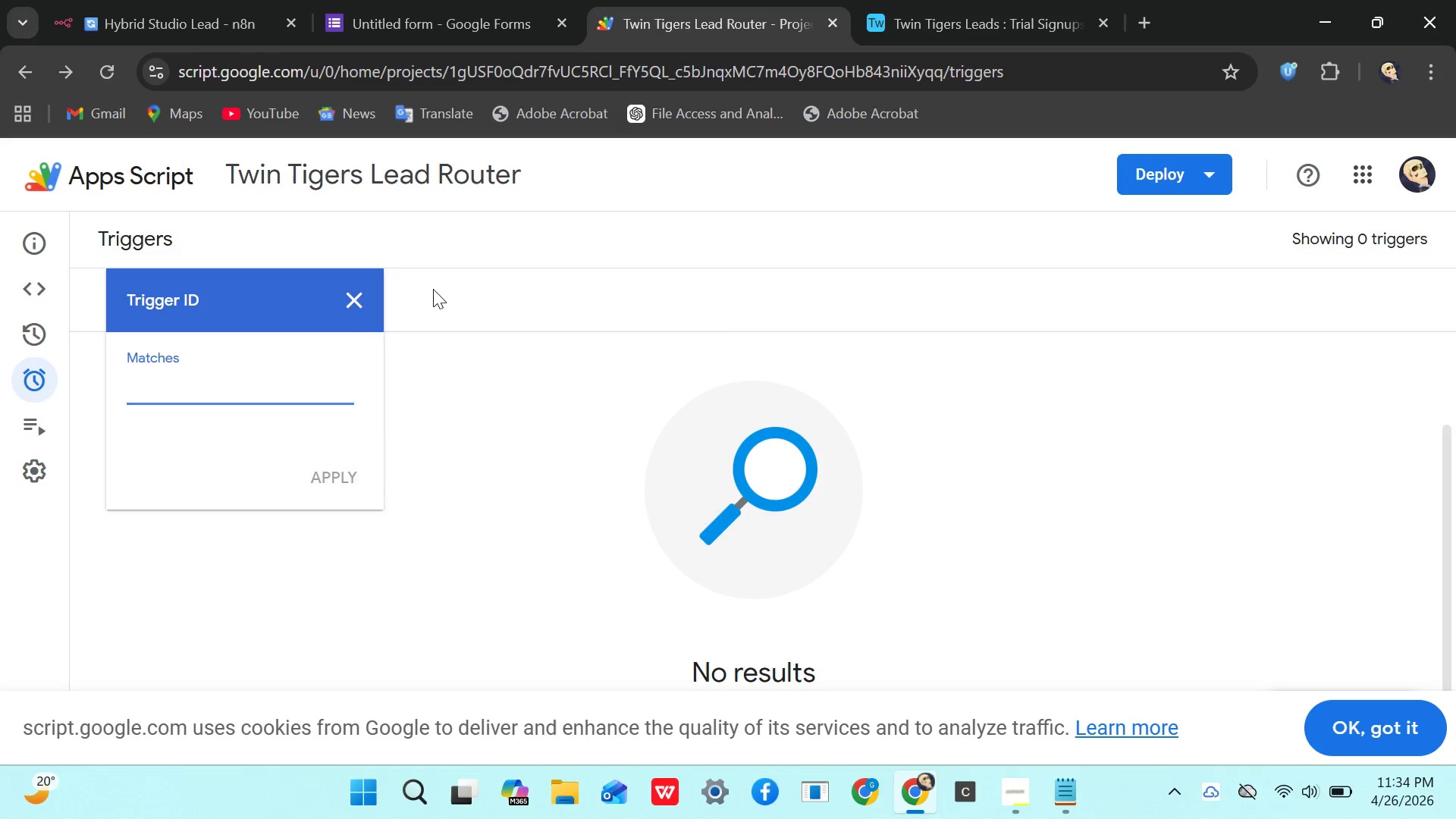 
left_click([359, 308])
 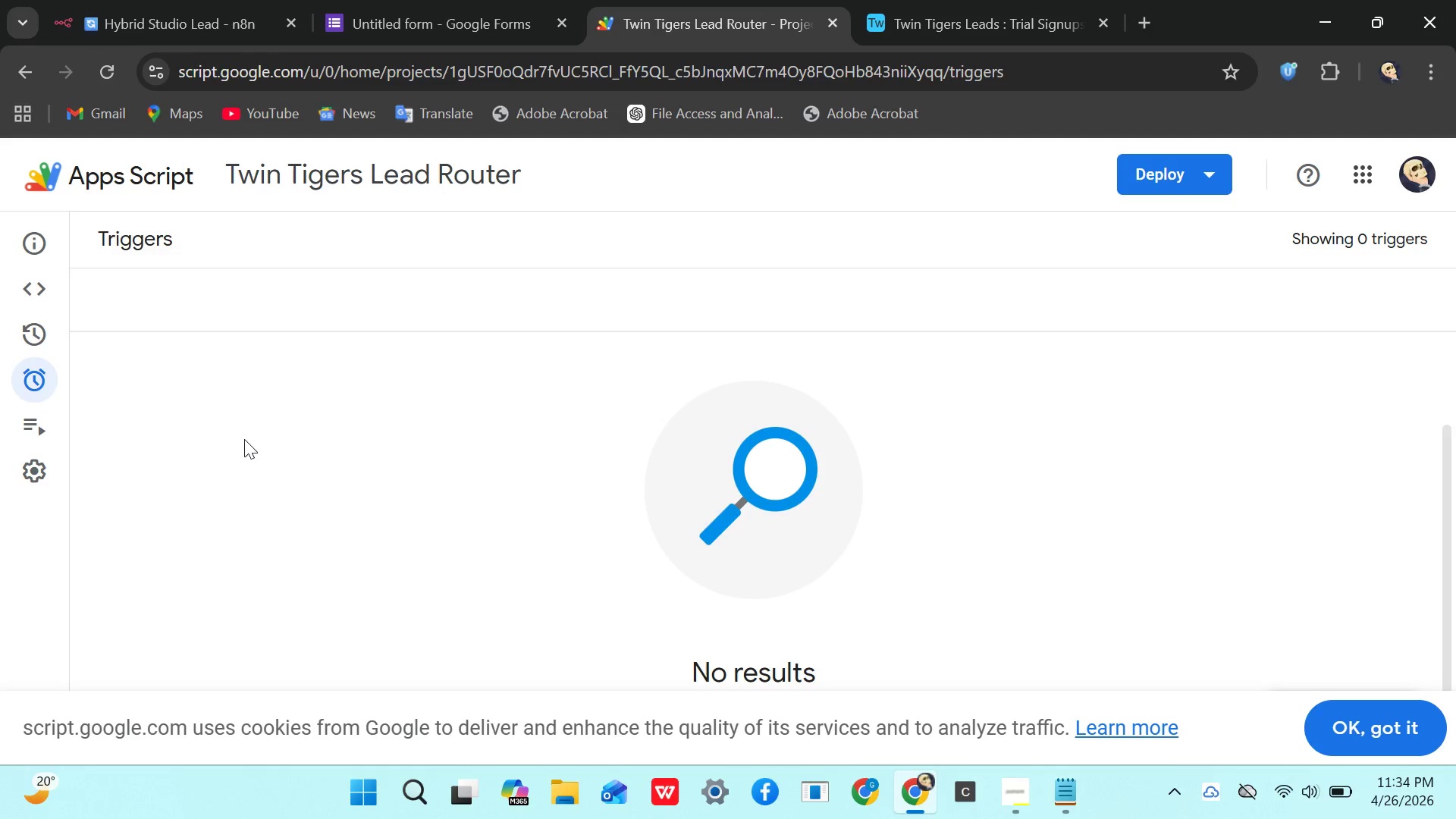 
scroll: coordinate [246, 439], scroll_direction: down, amount: 2.0
 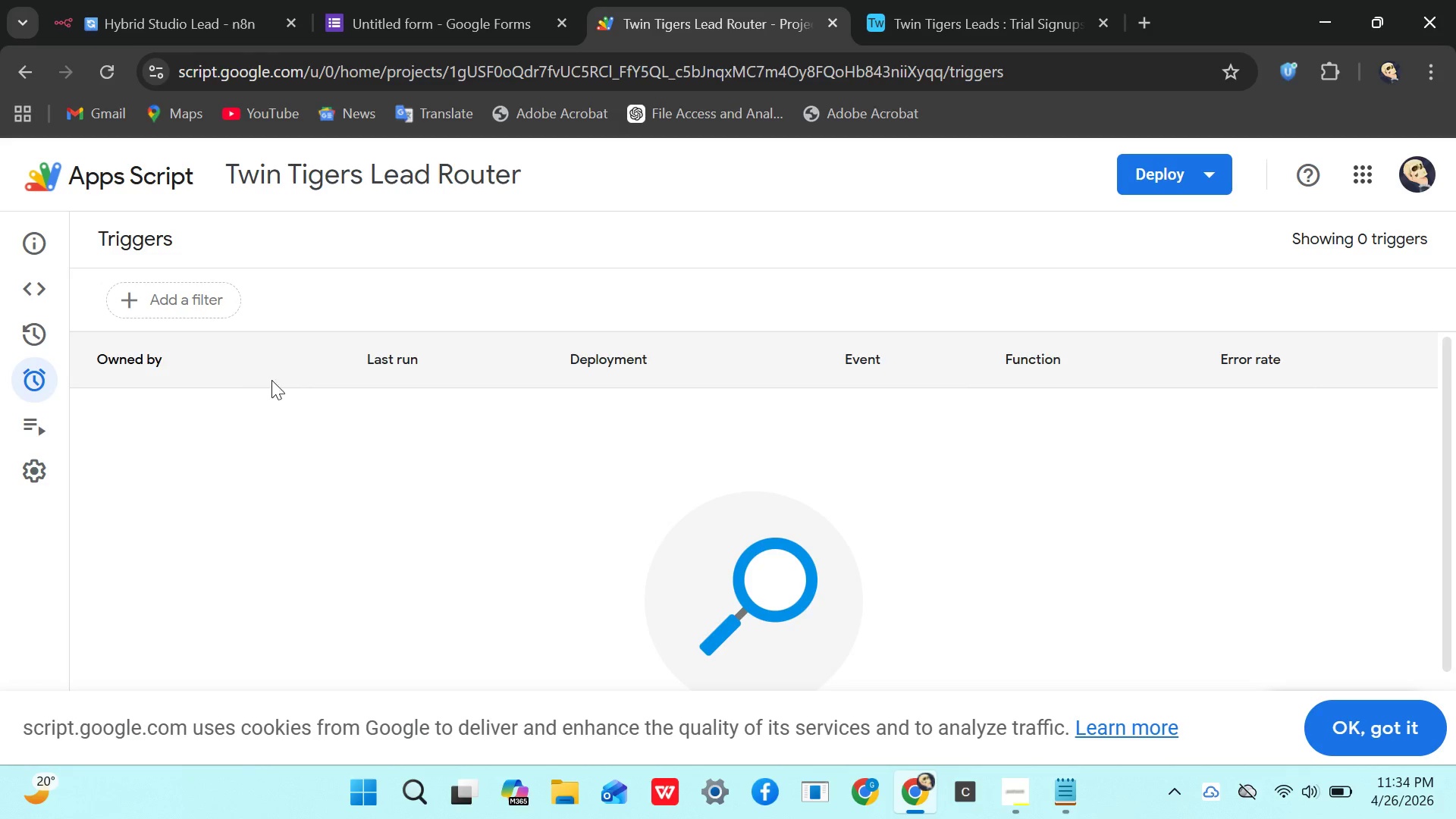 
wait(5.28)
 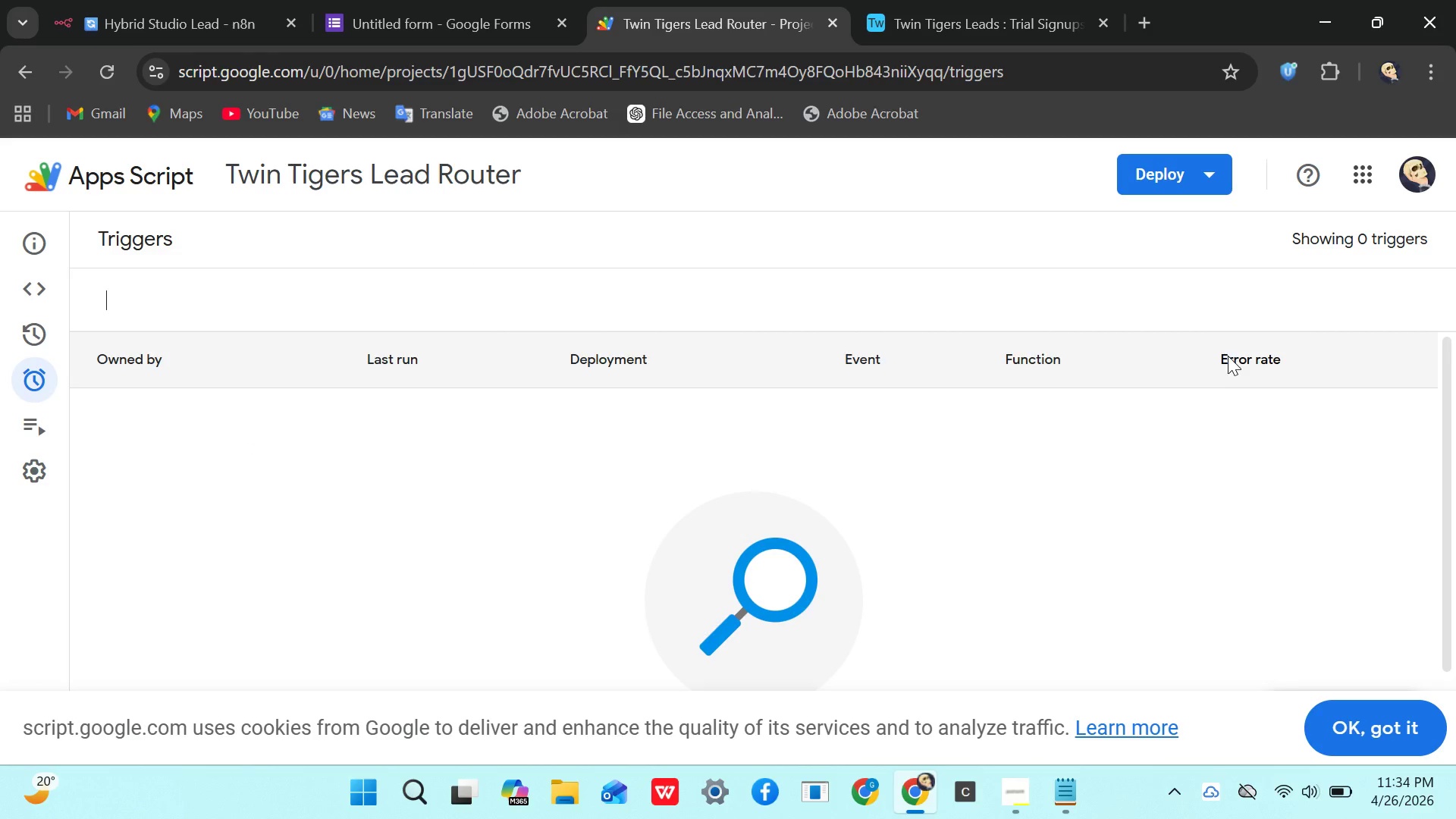 
left_click([396, 359])
 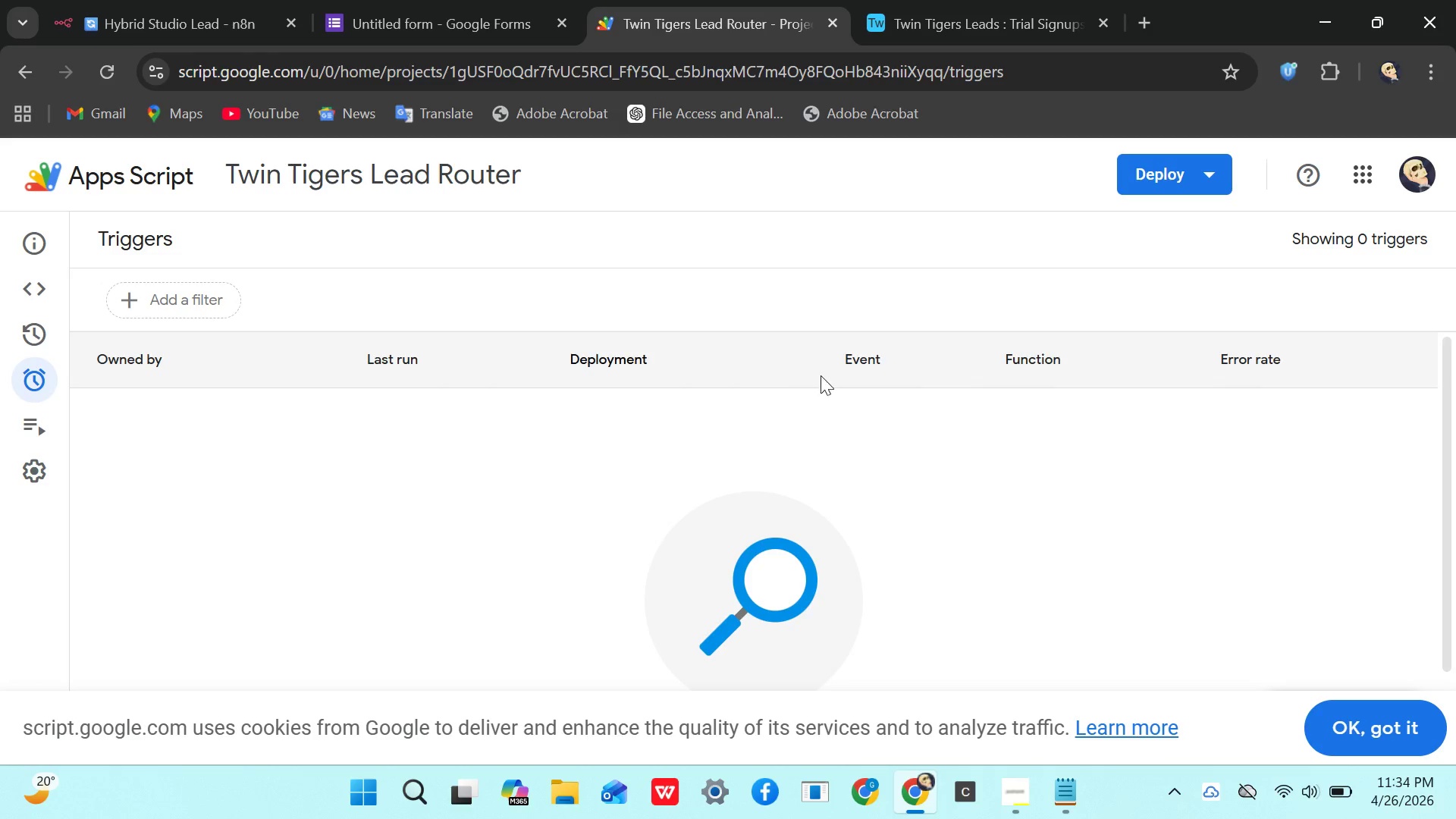 
left_click_drag(start_coordinate=[852, 371], to_coordinate=[864, 366])
 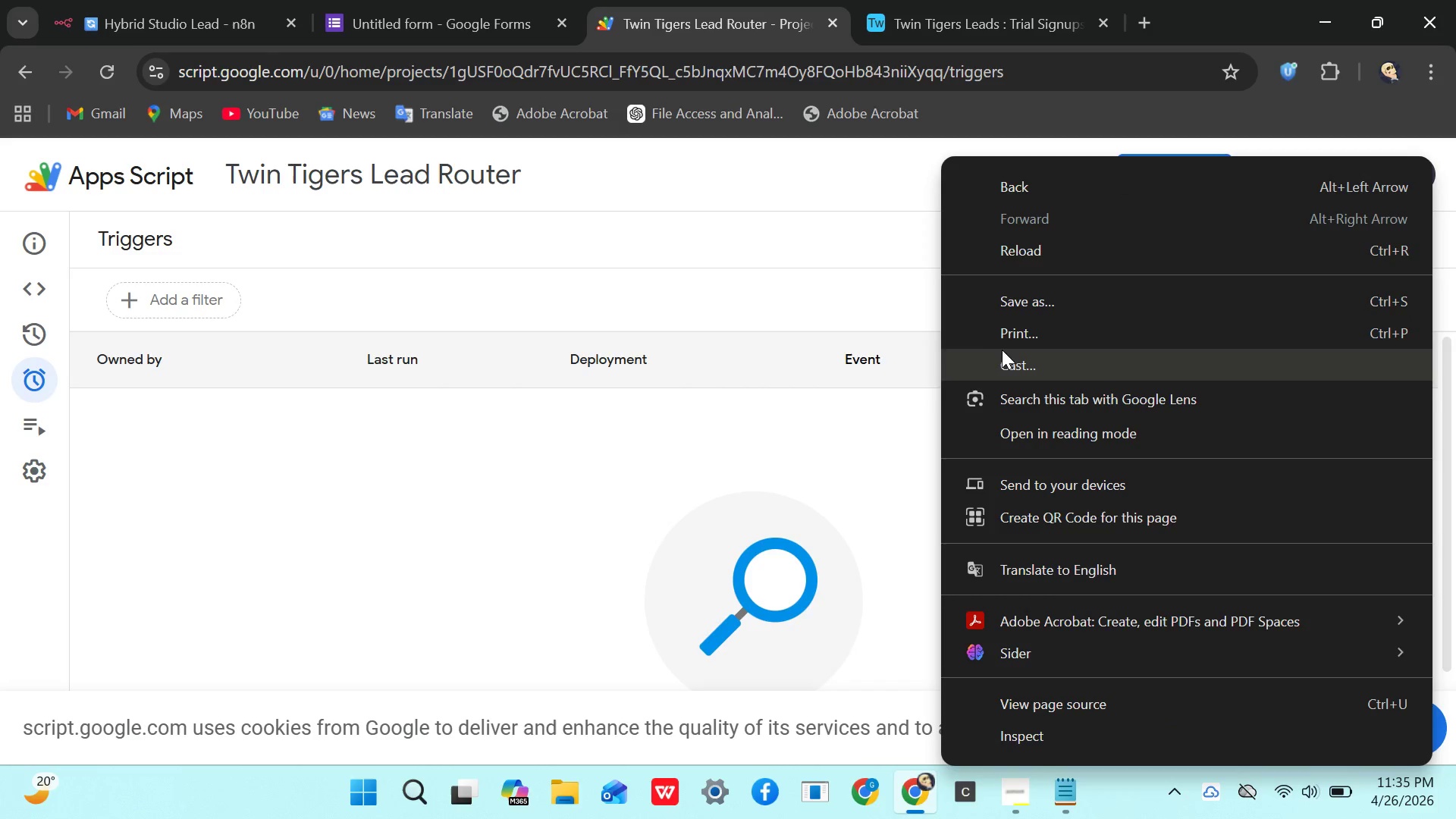 
right_click([821, 369])
 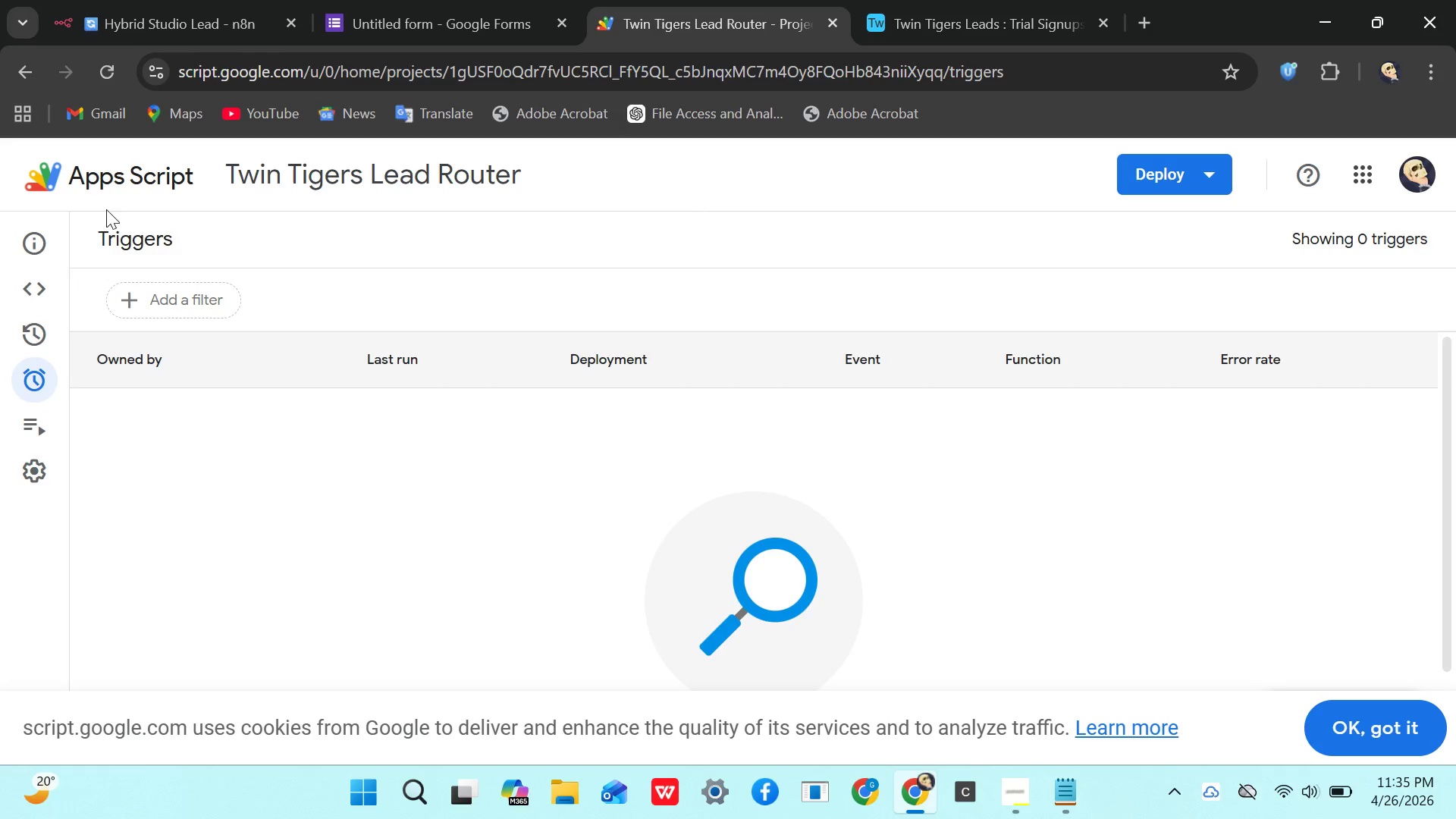 
wait(6.81)
 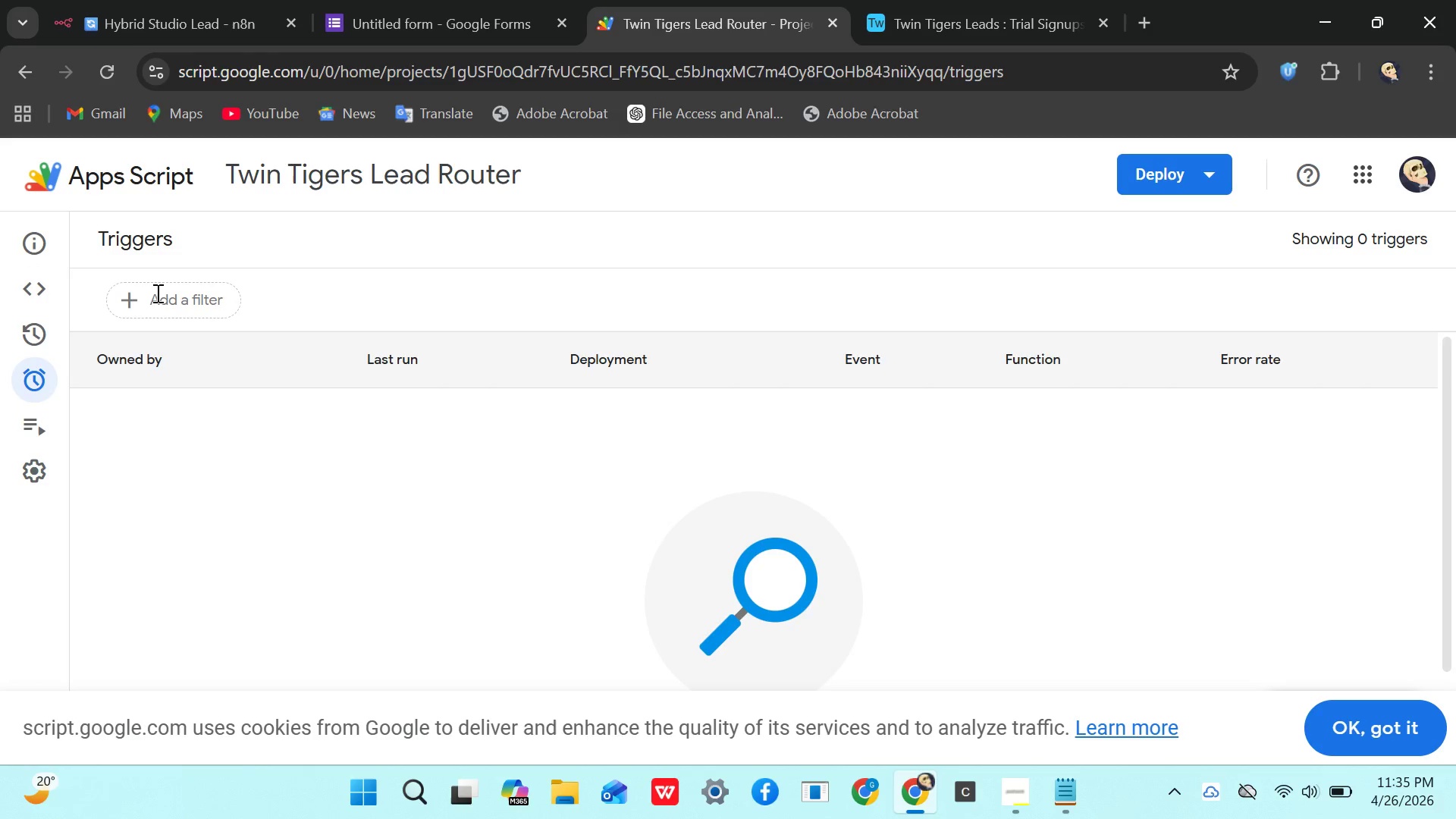 
left_click([52, 293])
 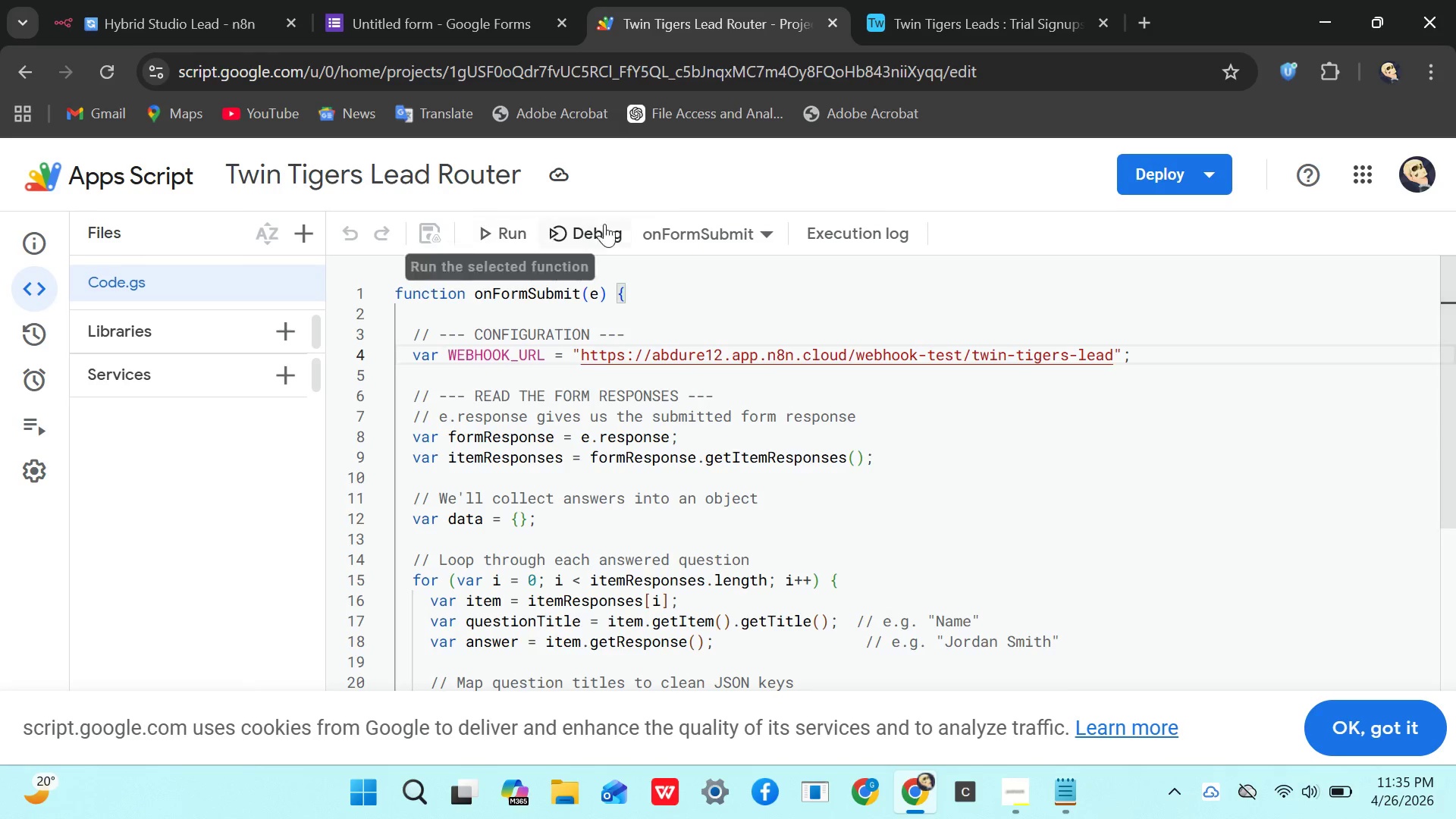 
wait(11.19)
 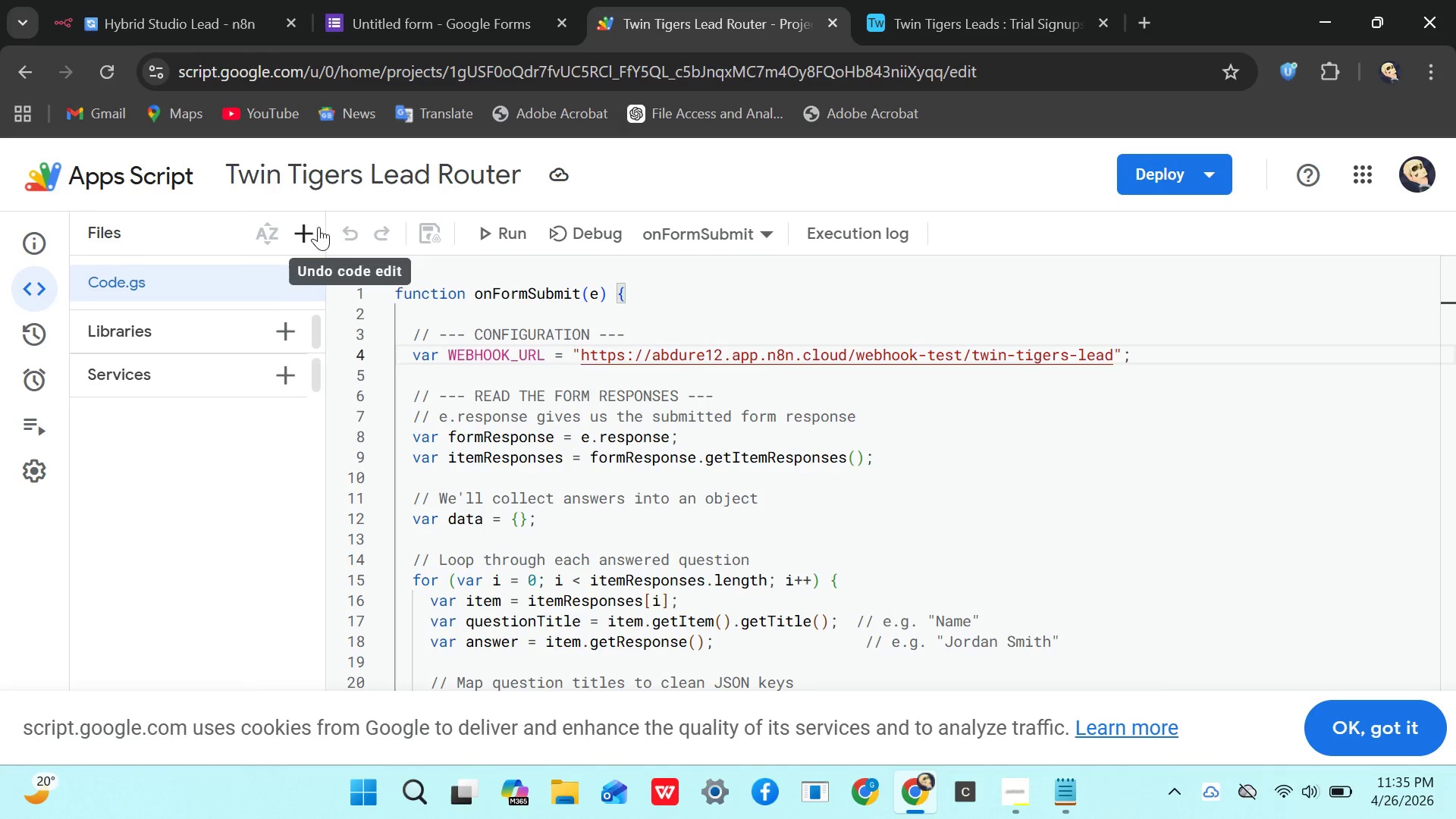 
key(Control+S)
 